 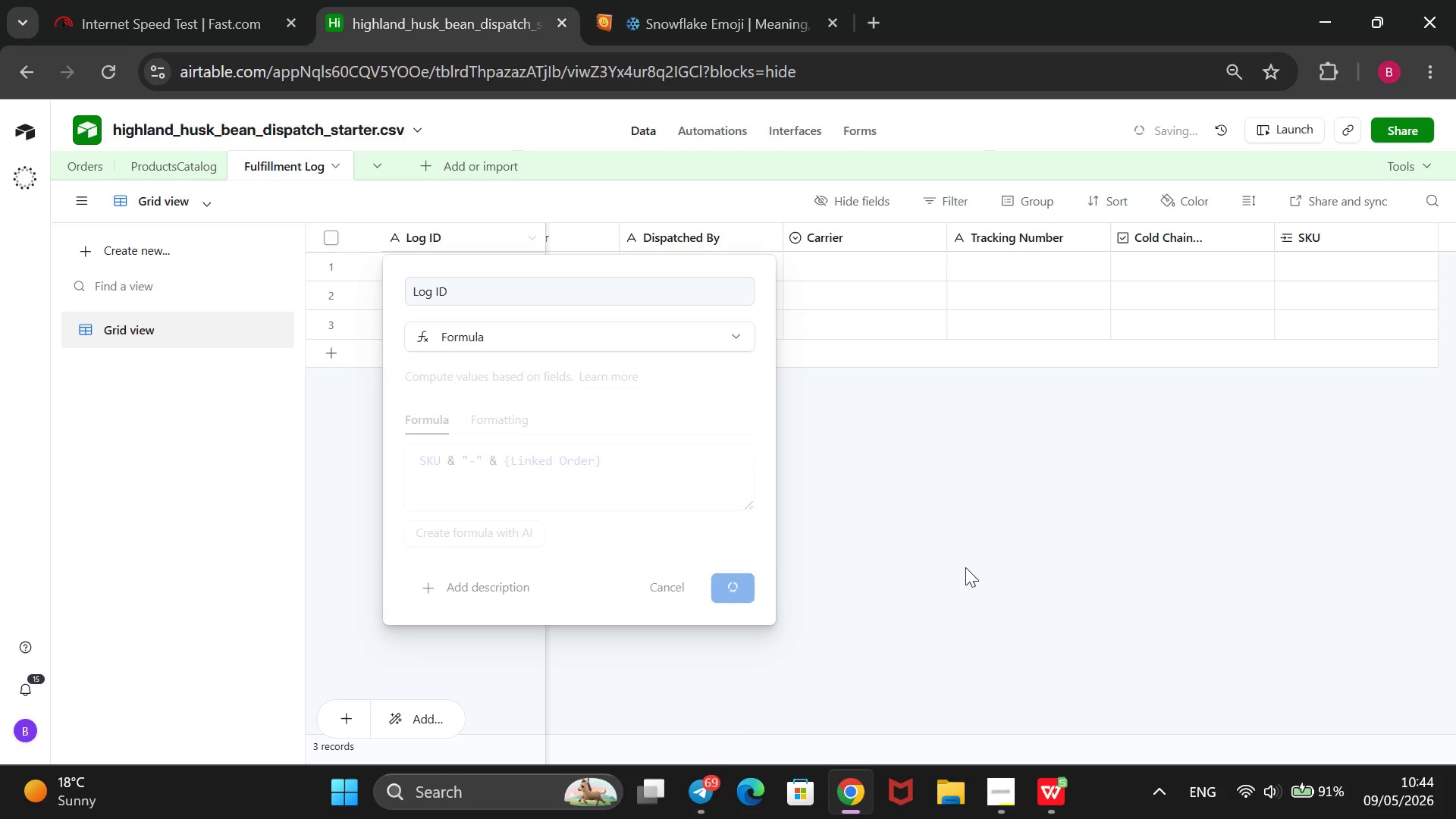 
left_click([220, 0])
 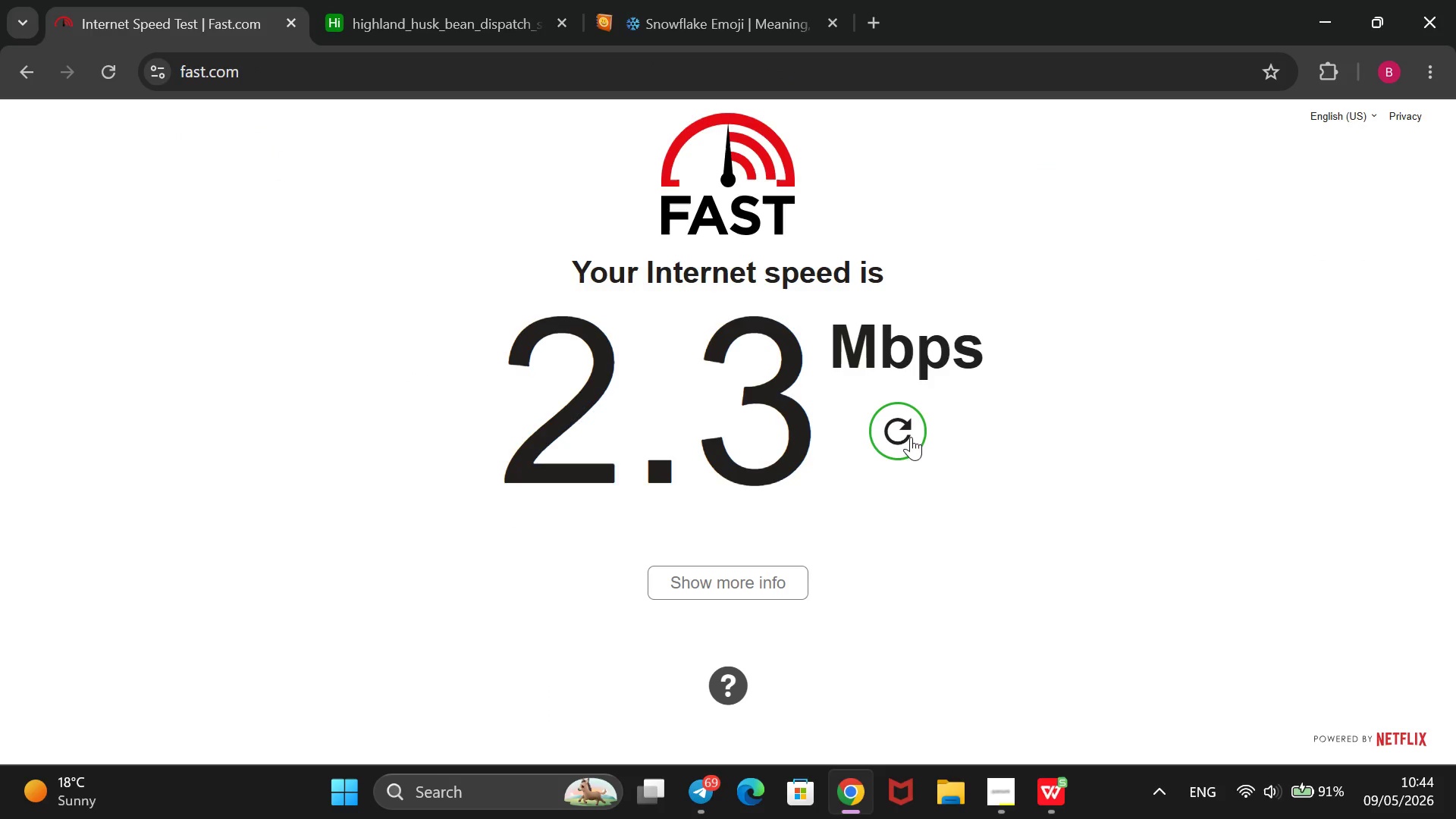 
left_click([902, 428])
 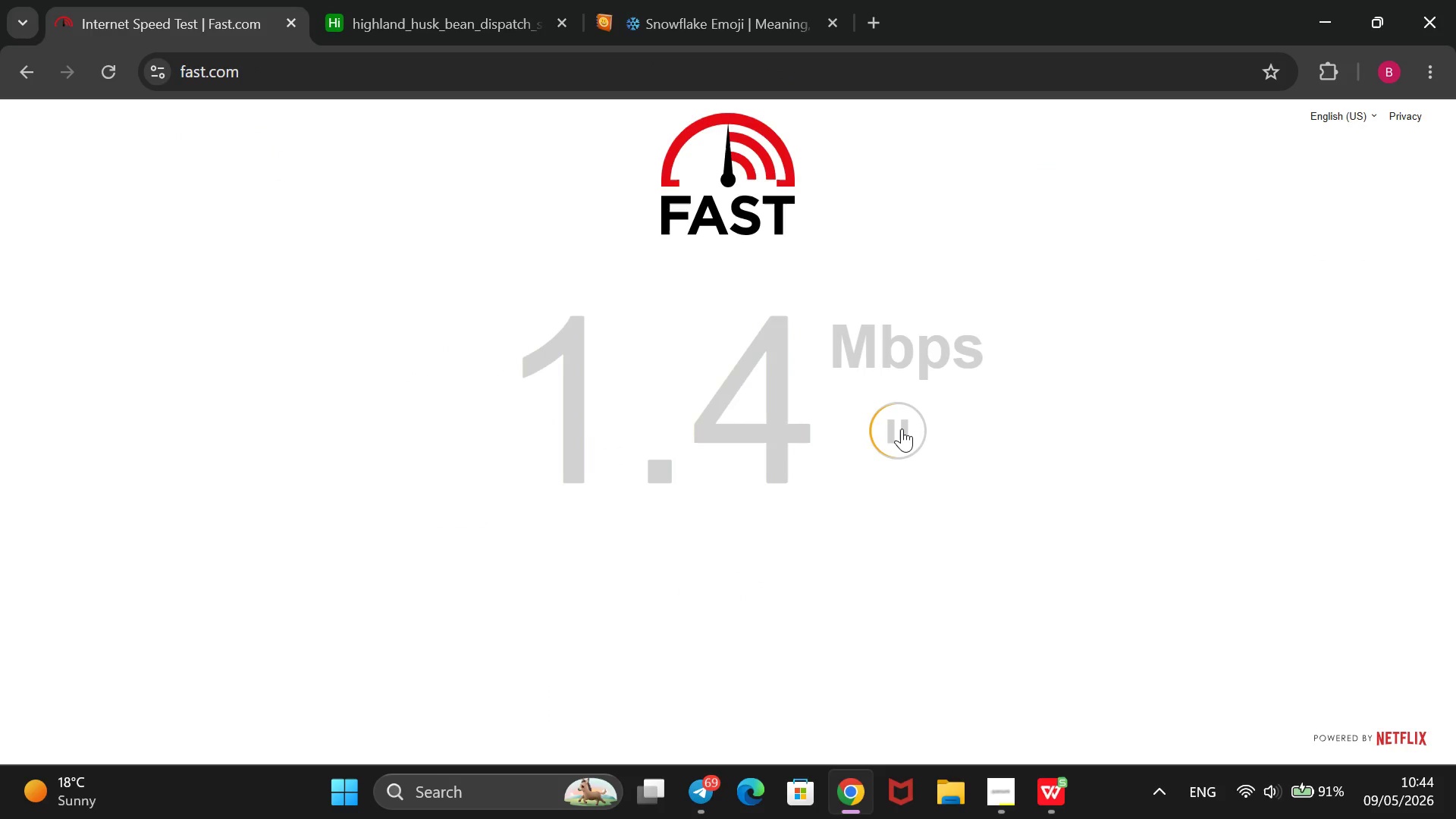 
wait(6.05)
 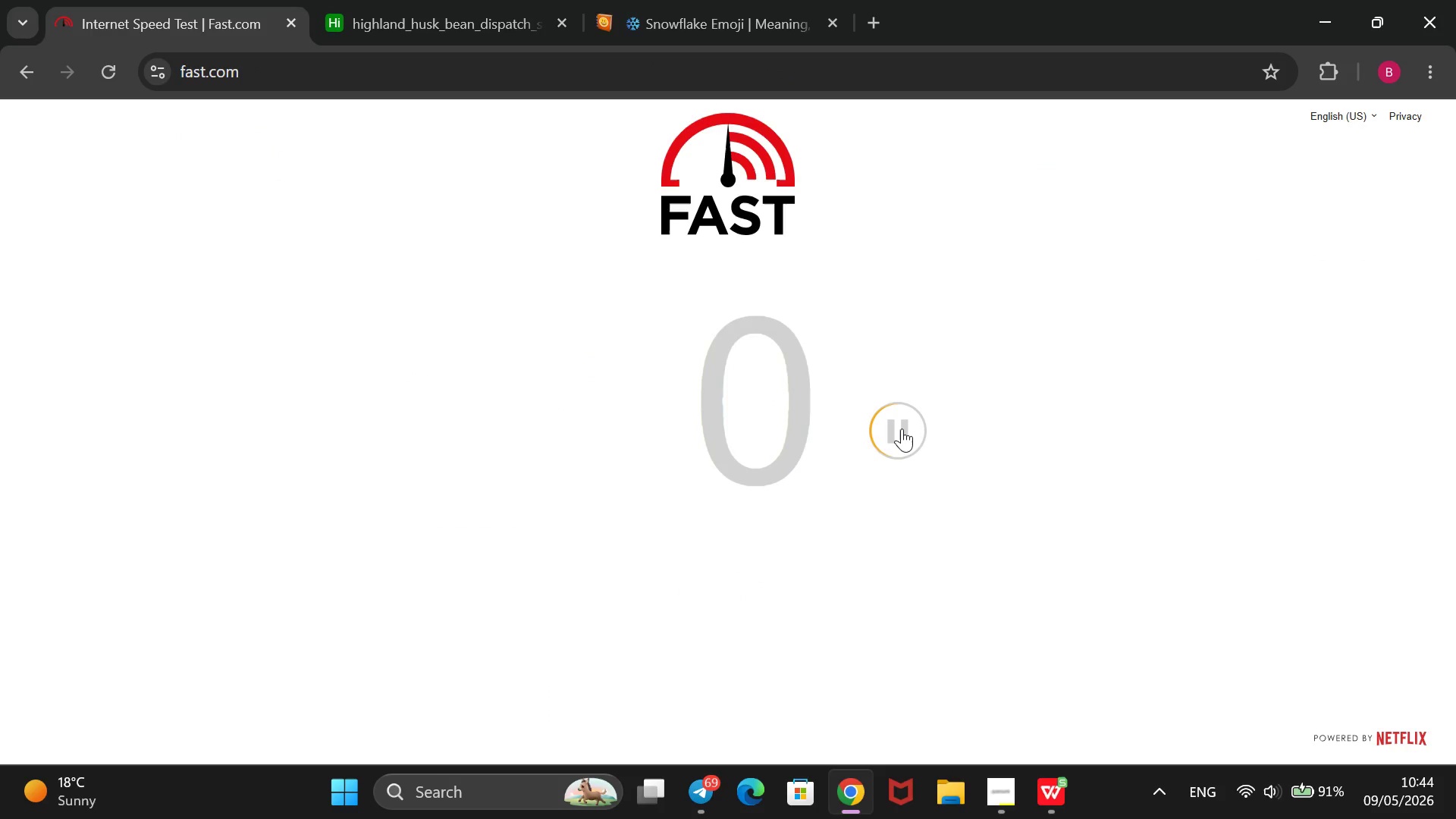 
left_click([455, 0])
 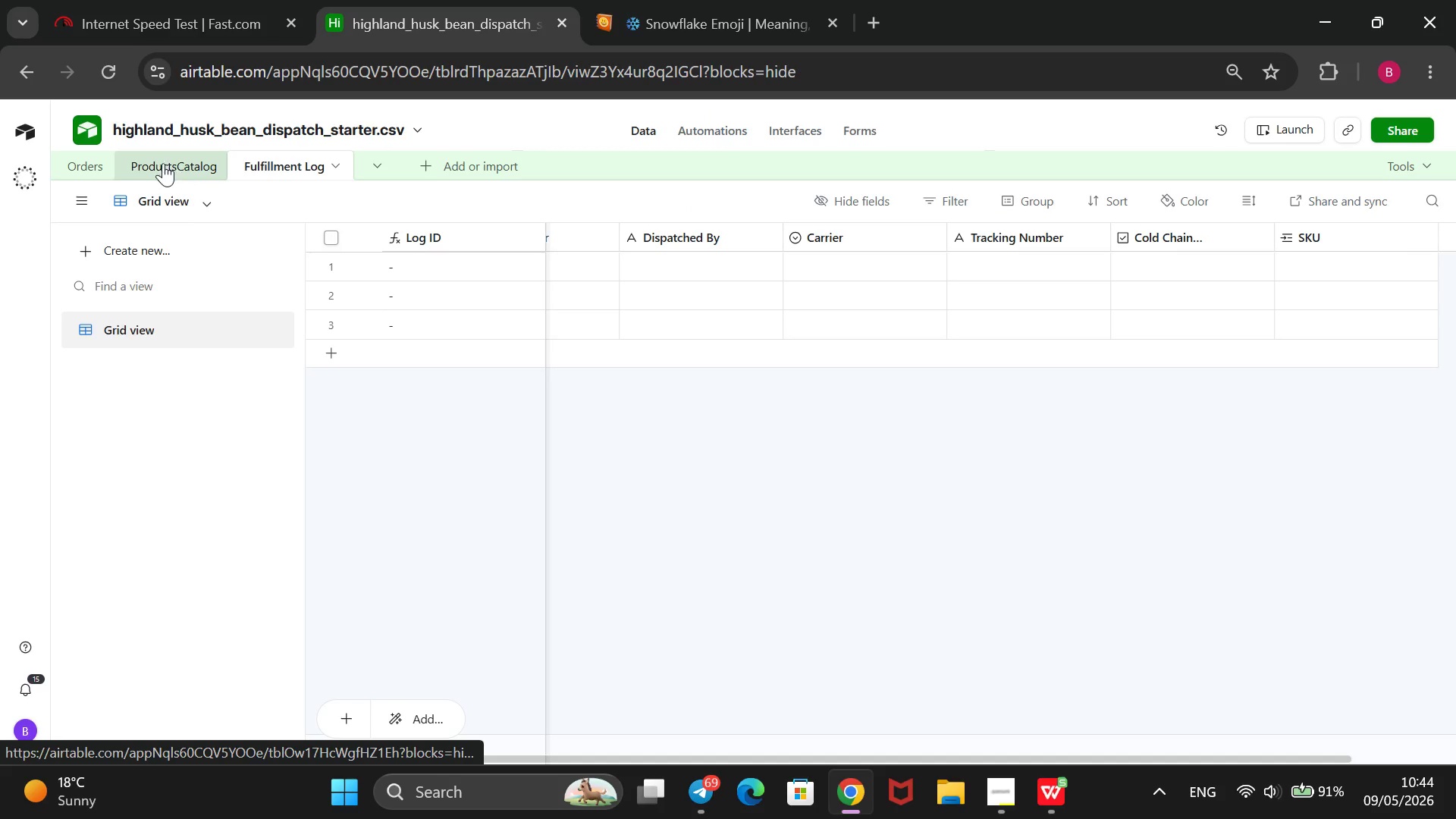 
left_click([77, 171])
 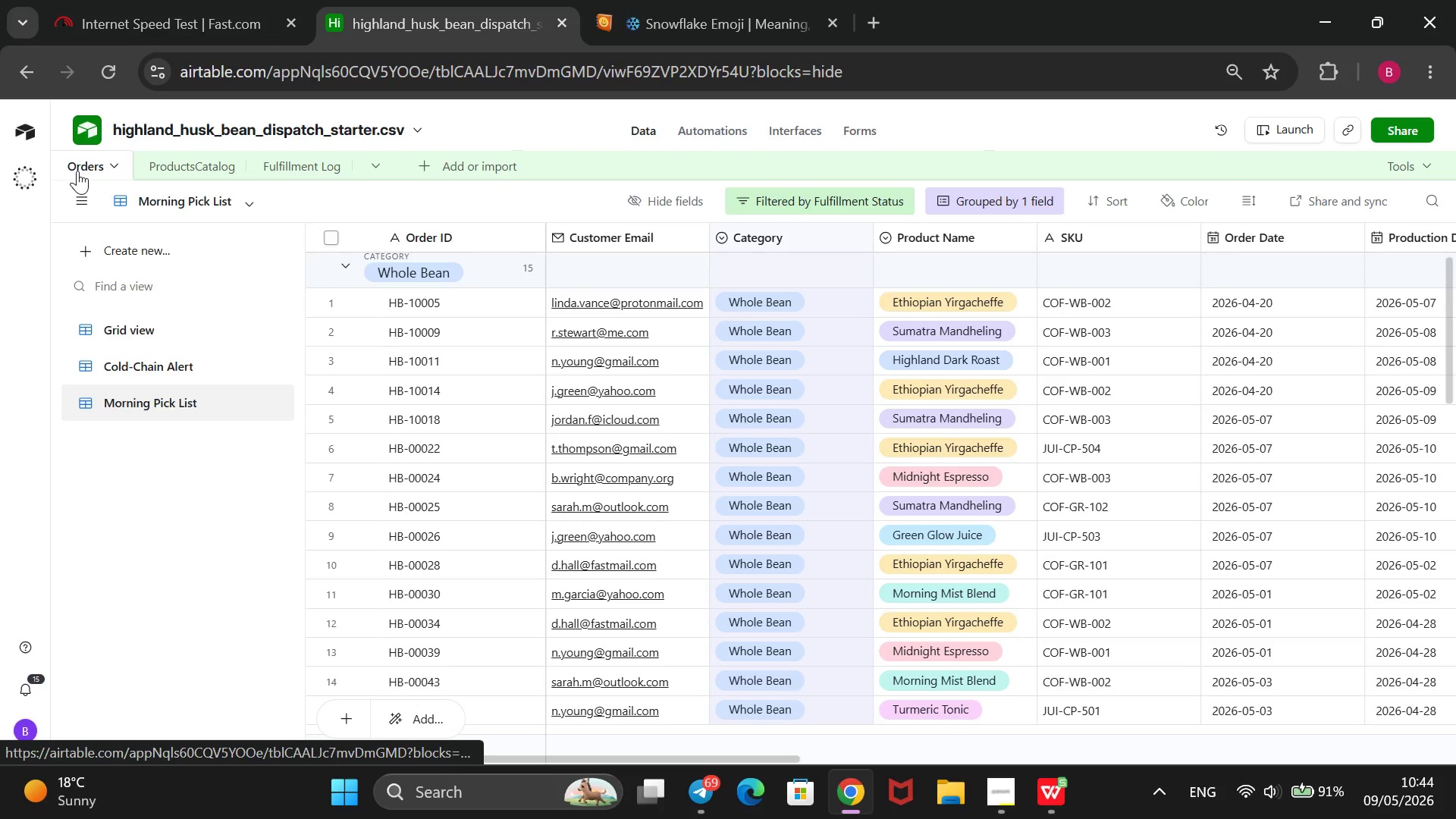 
wait(5.14)
 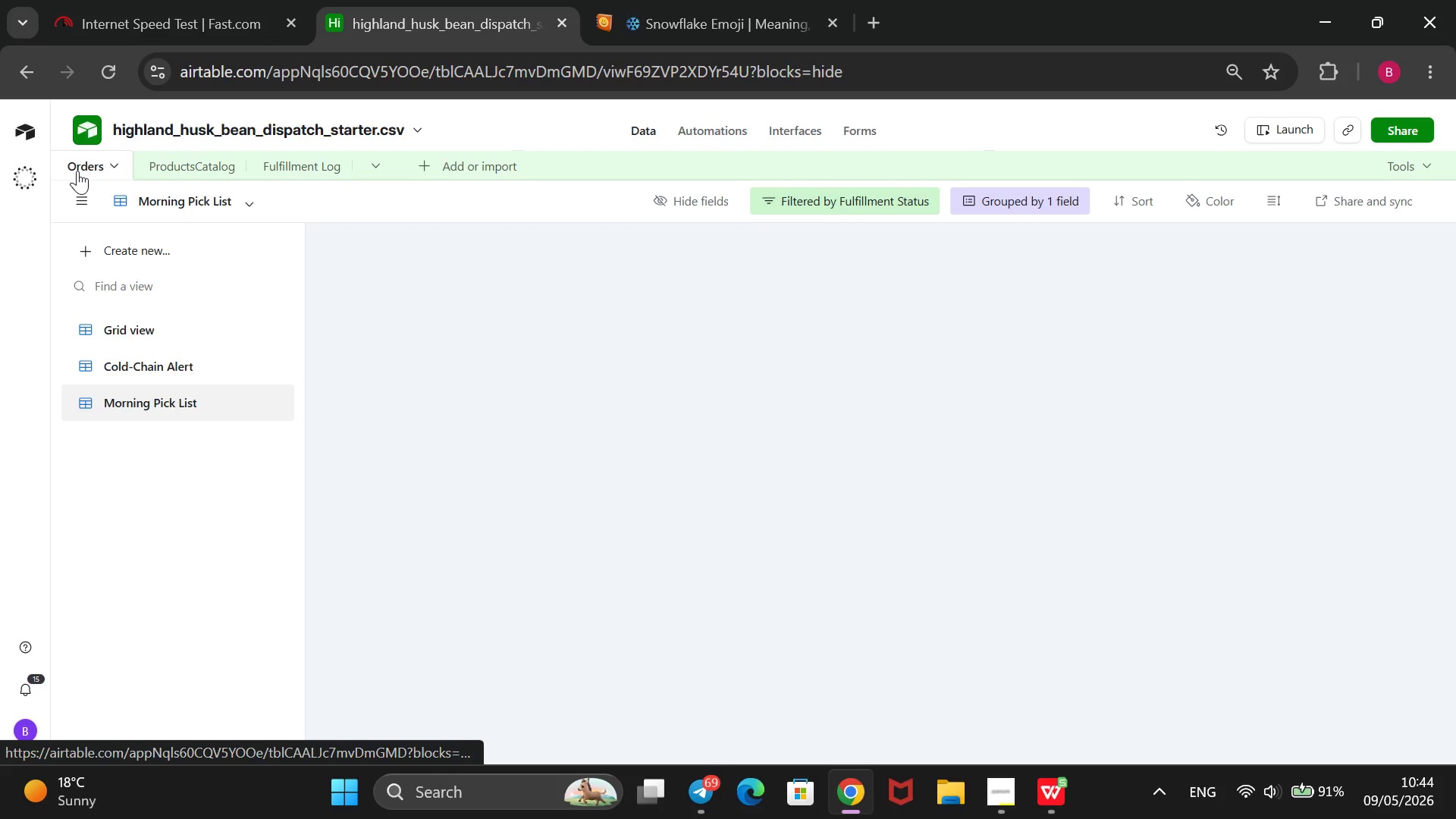 
left_click([158, 324])
 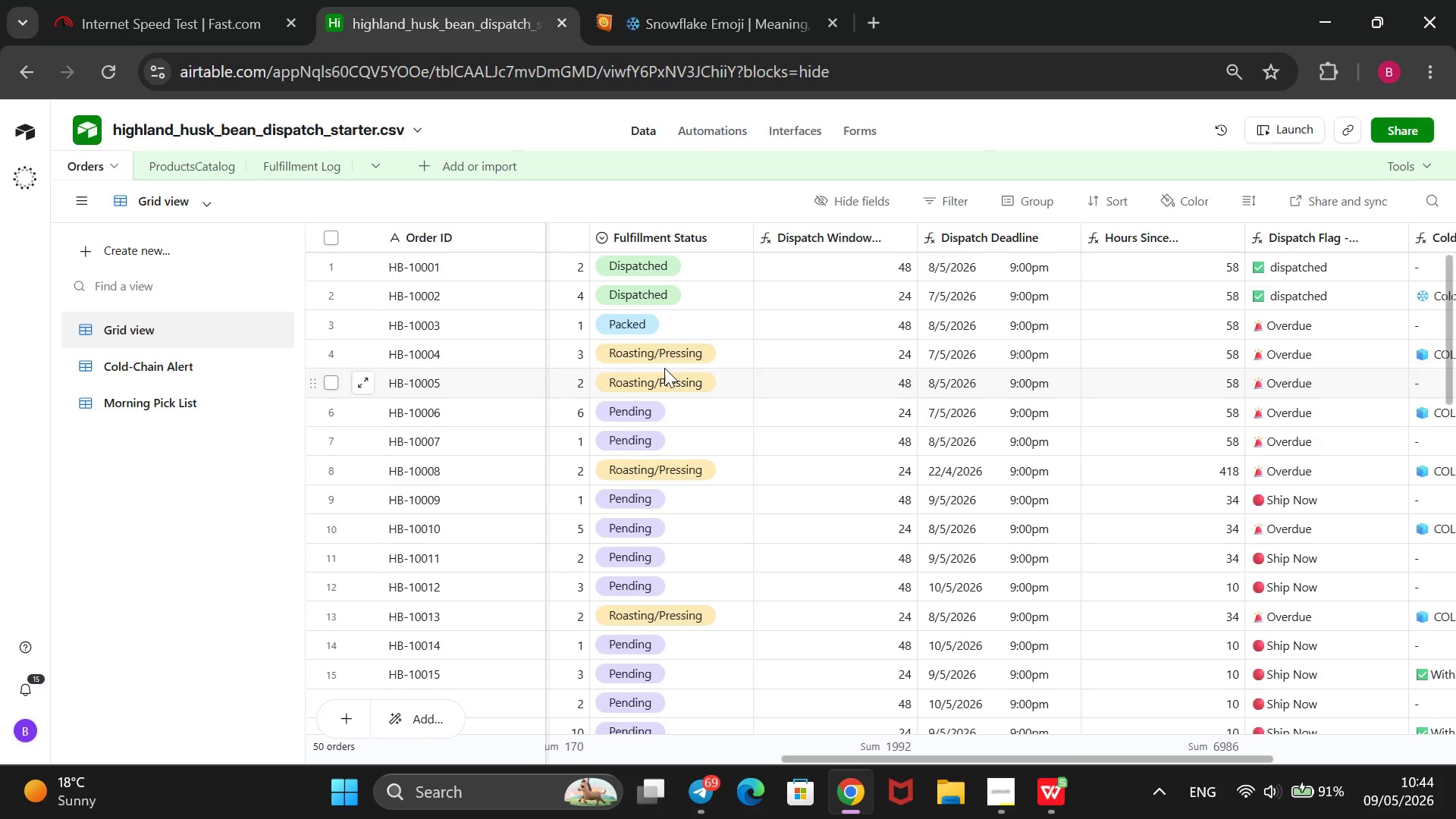 
wait(11.98)
 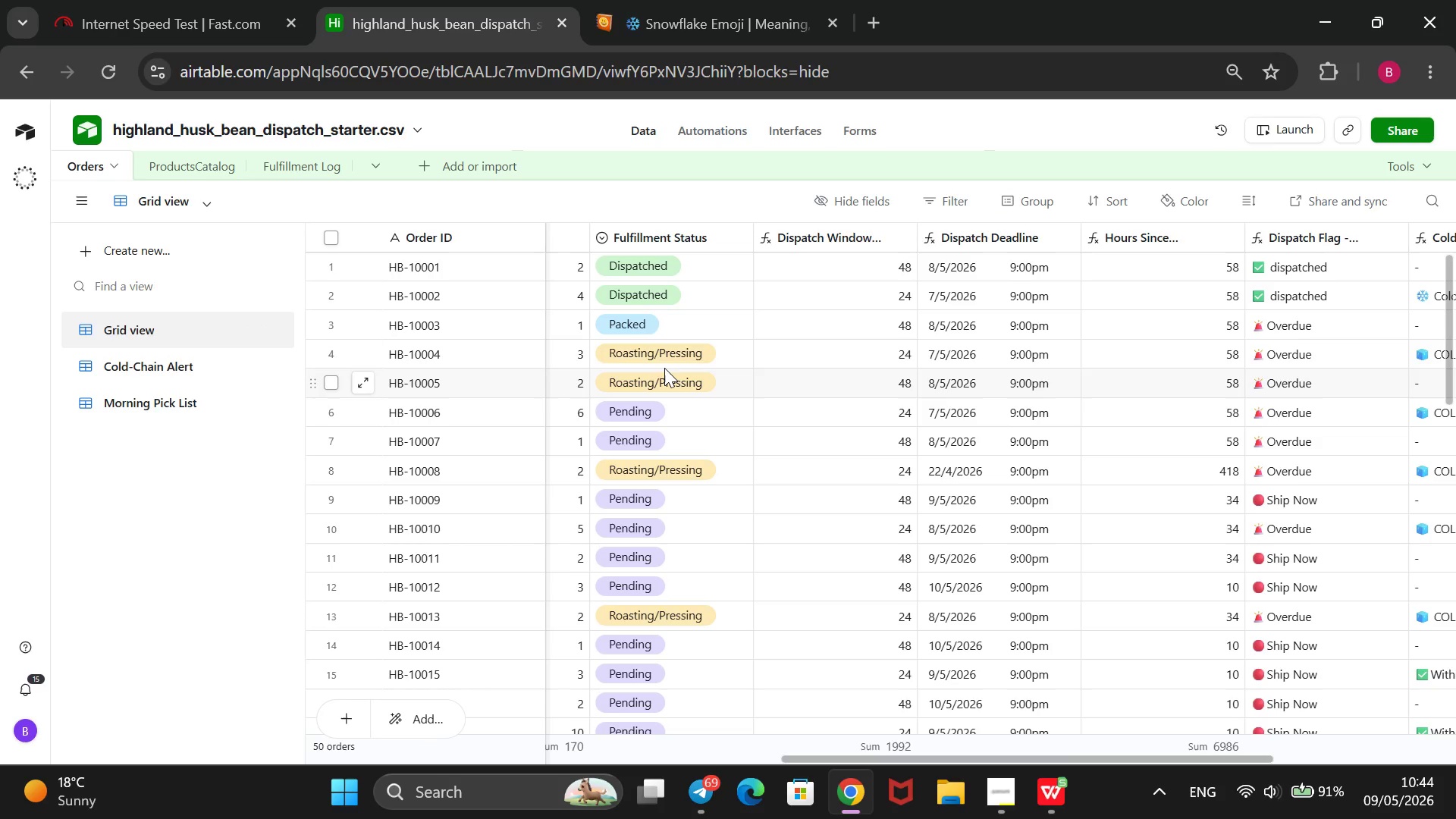 
left_click([287, 161])
 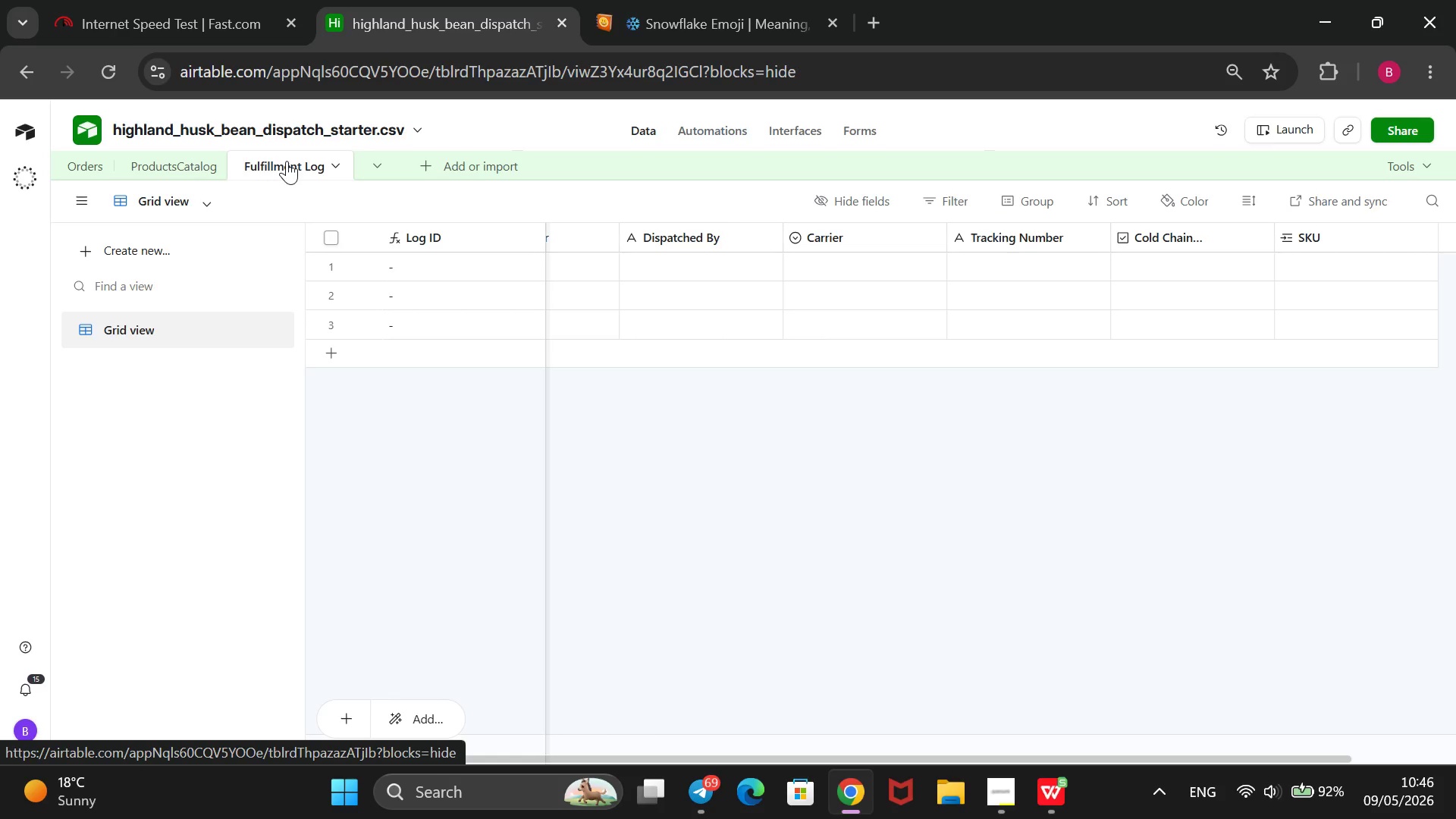 
wait(102.78)
 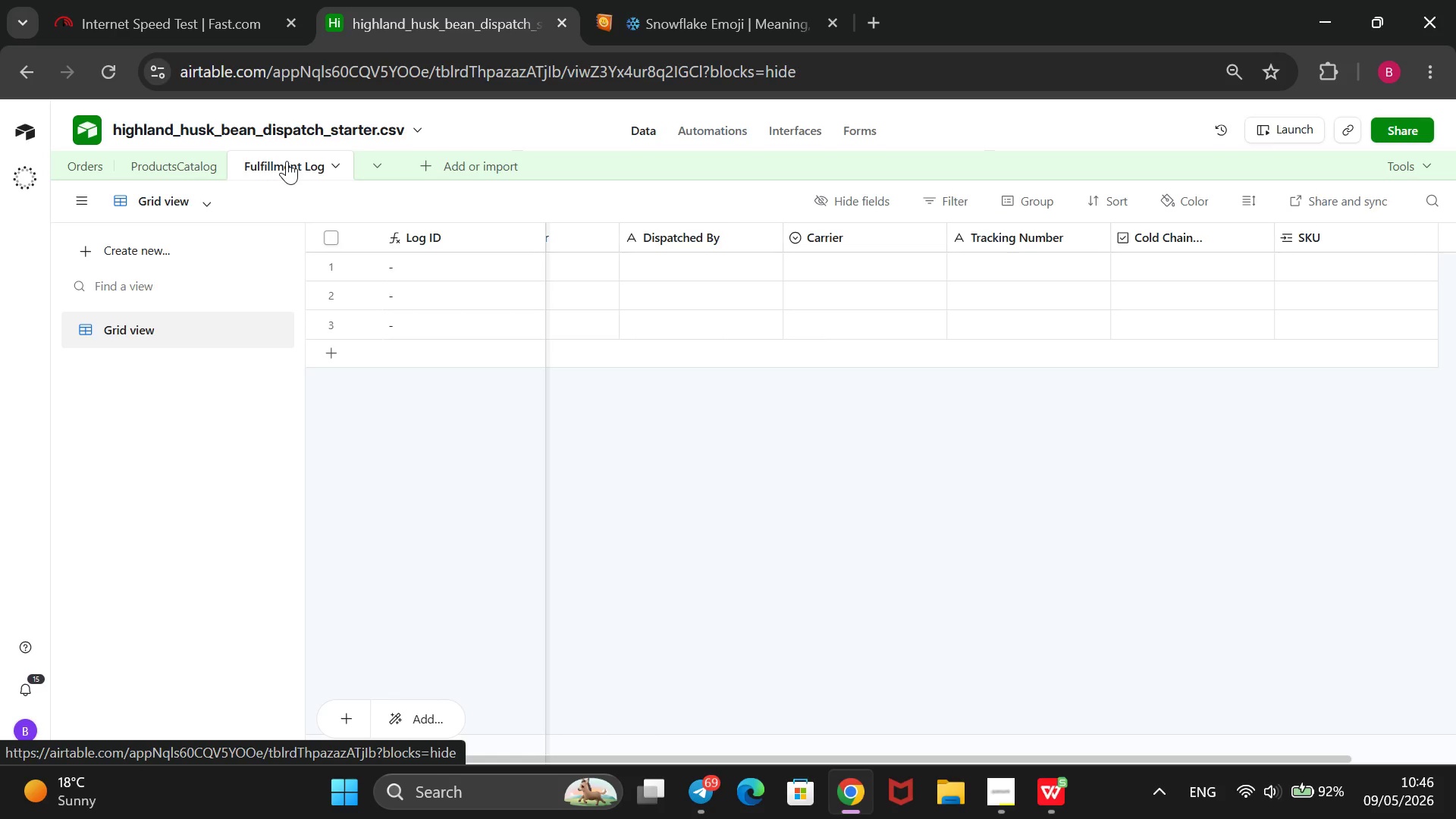 
left_click([703, 140])
 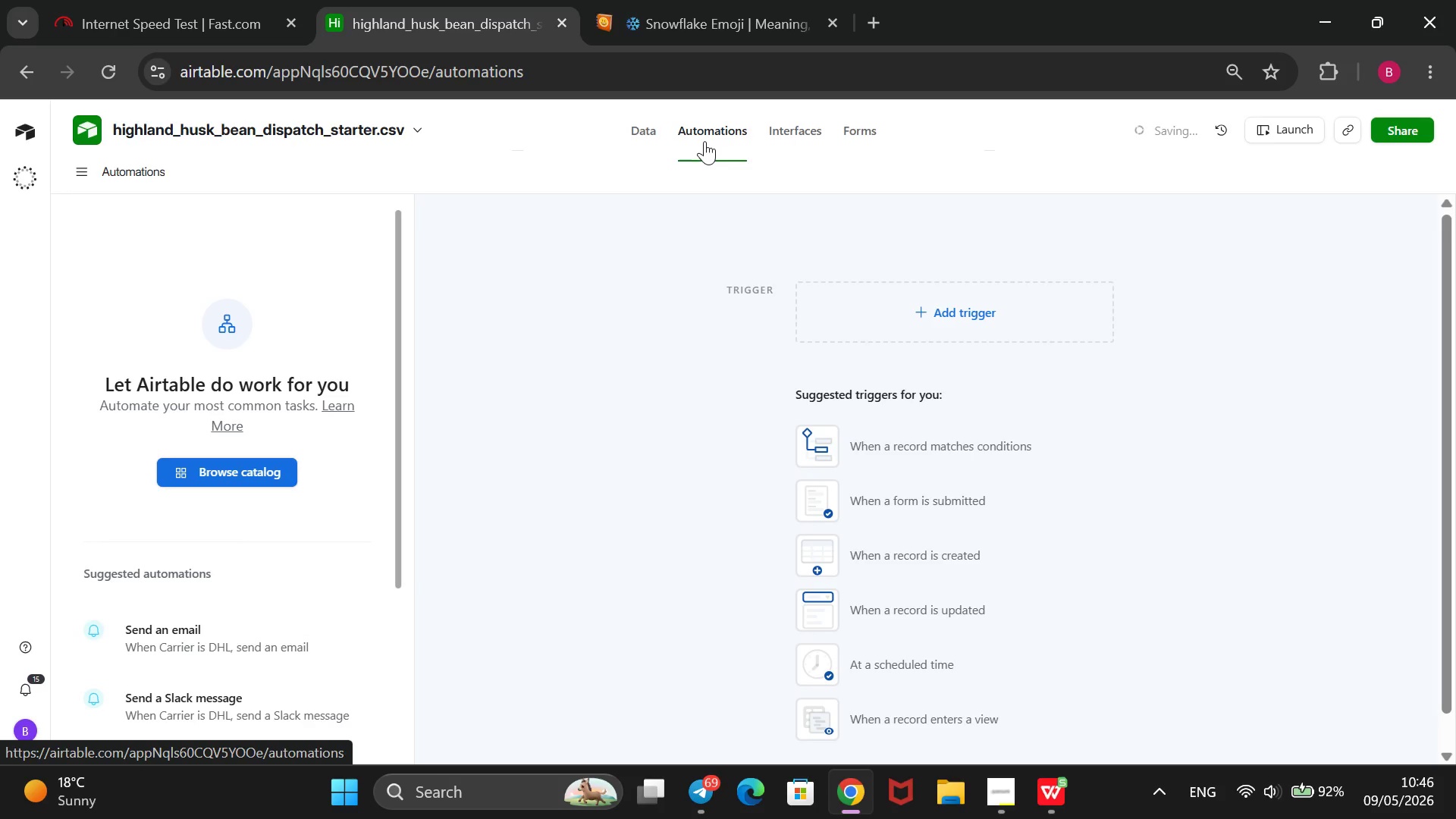 
left_click([905, 288])
 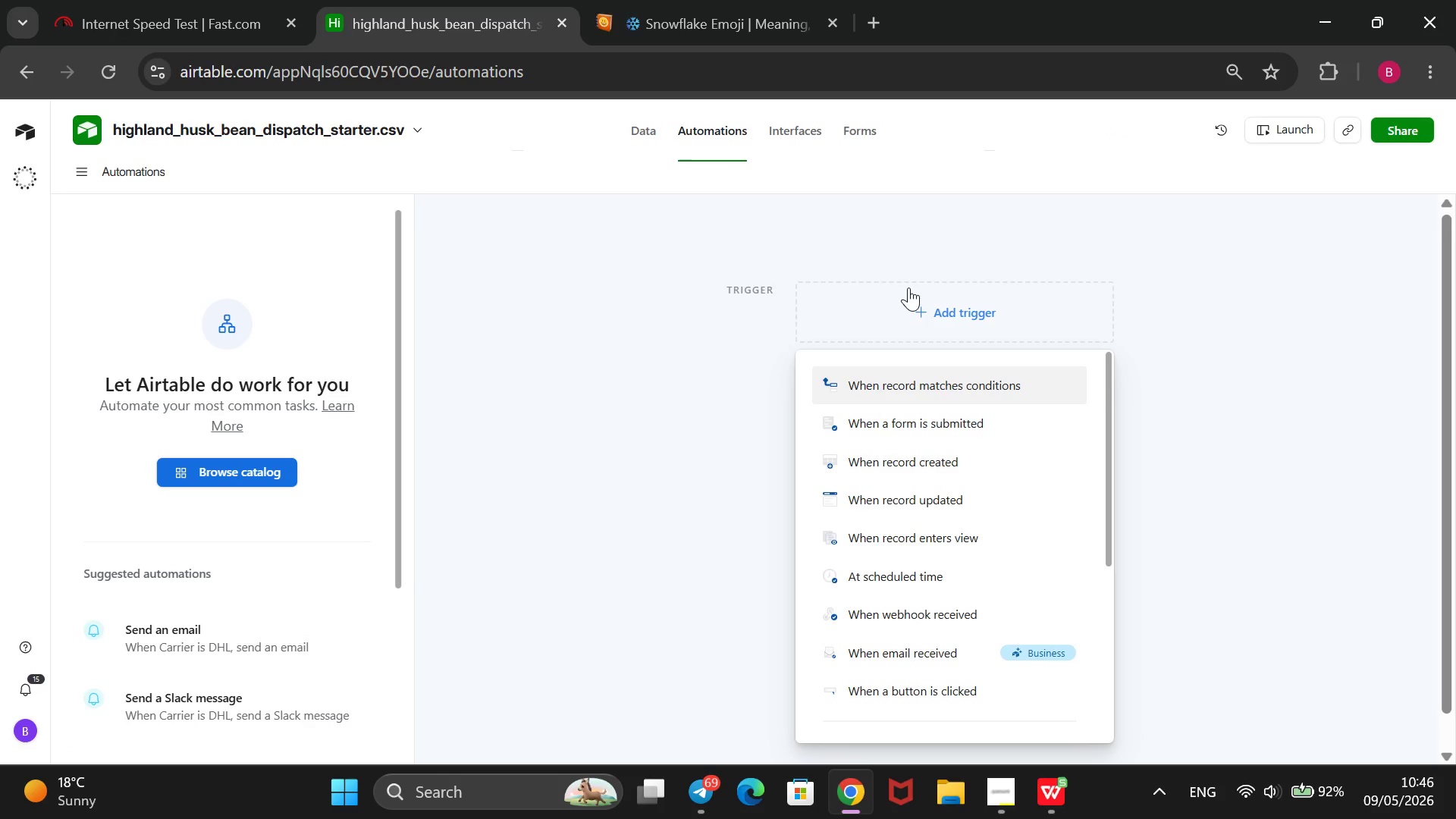 
wait(9.38)
 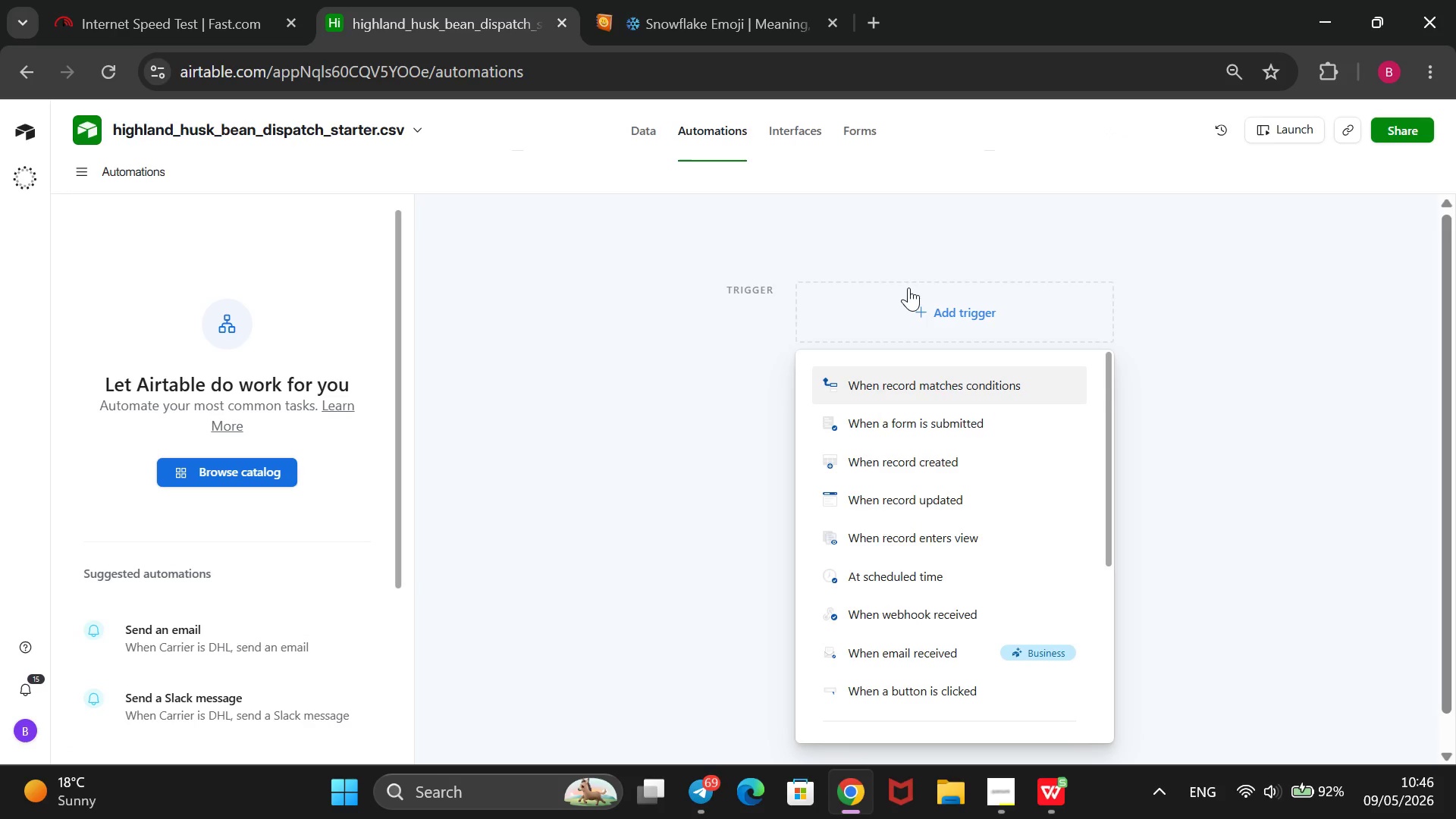 
left_click([935, 394])
 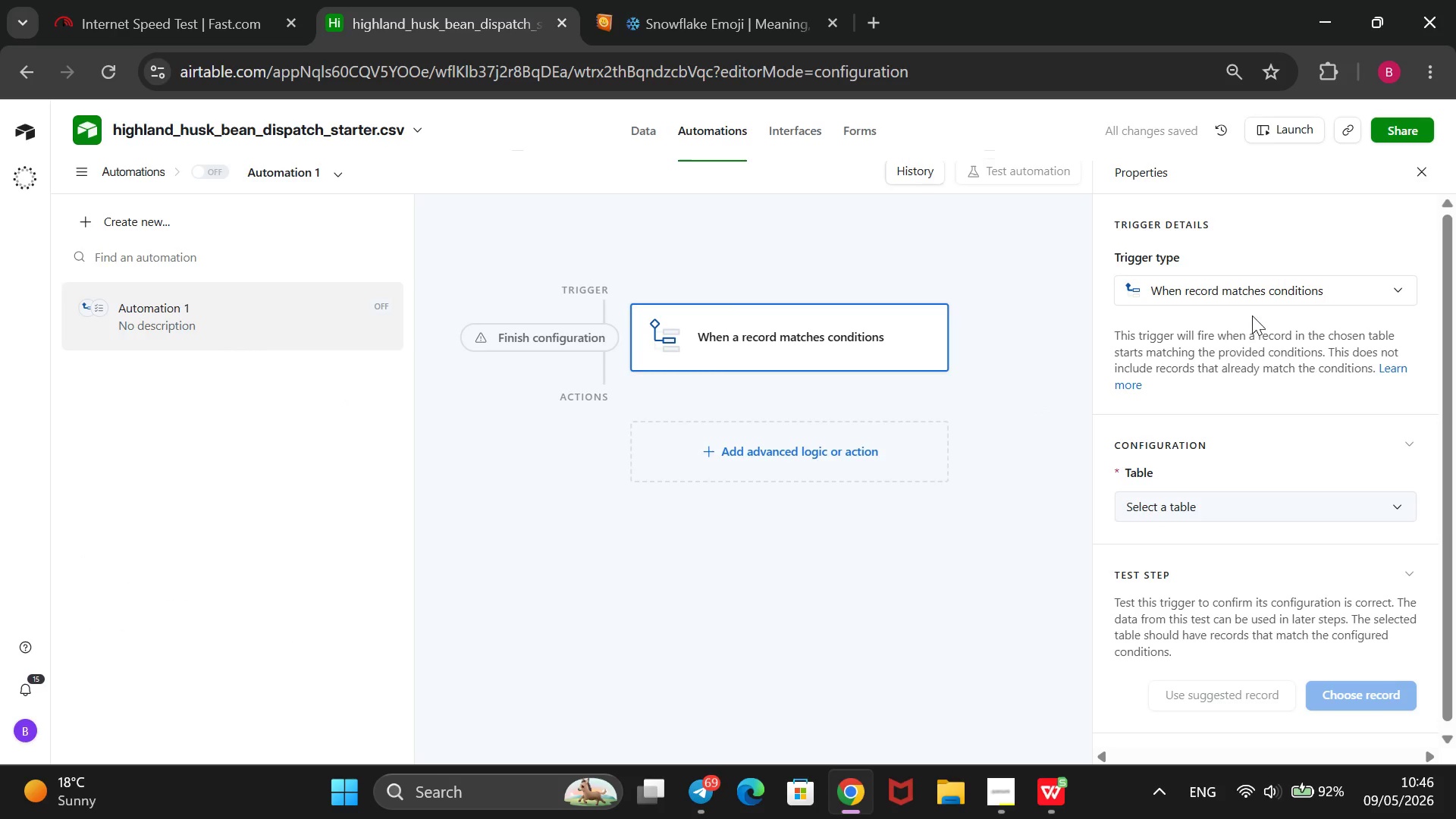 
left_click([1254, 505])
 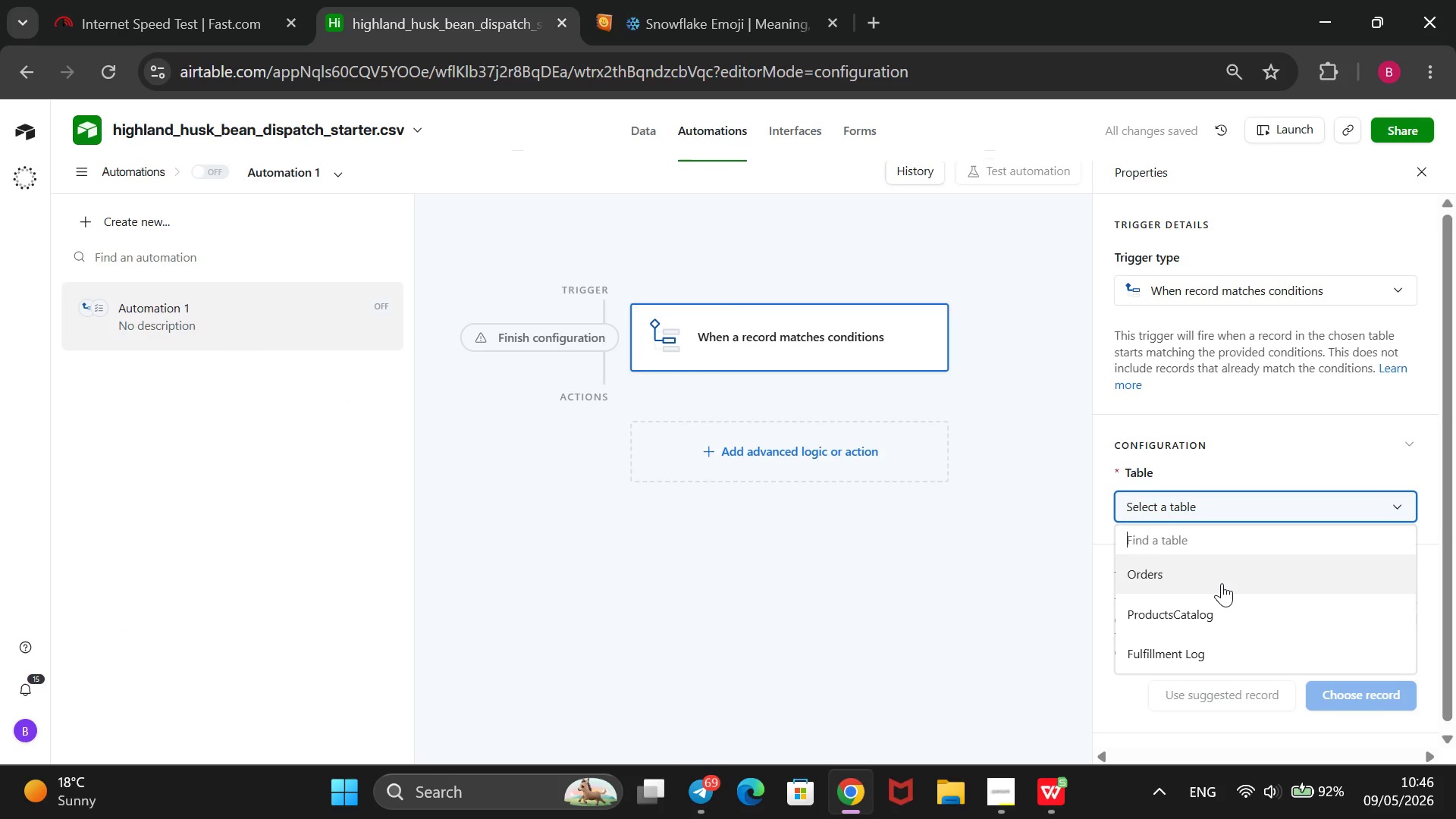 
left_click([1222, 583])
 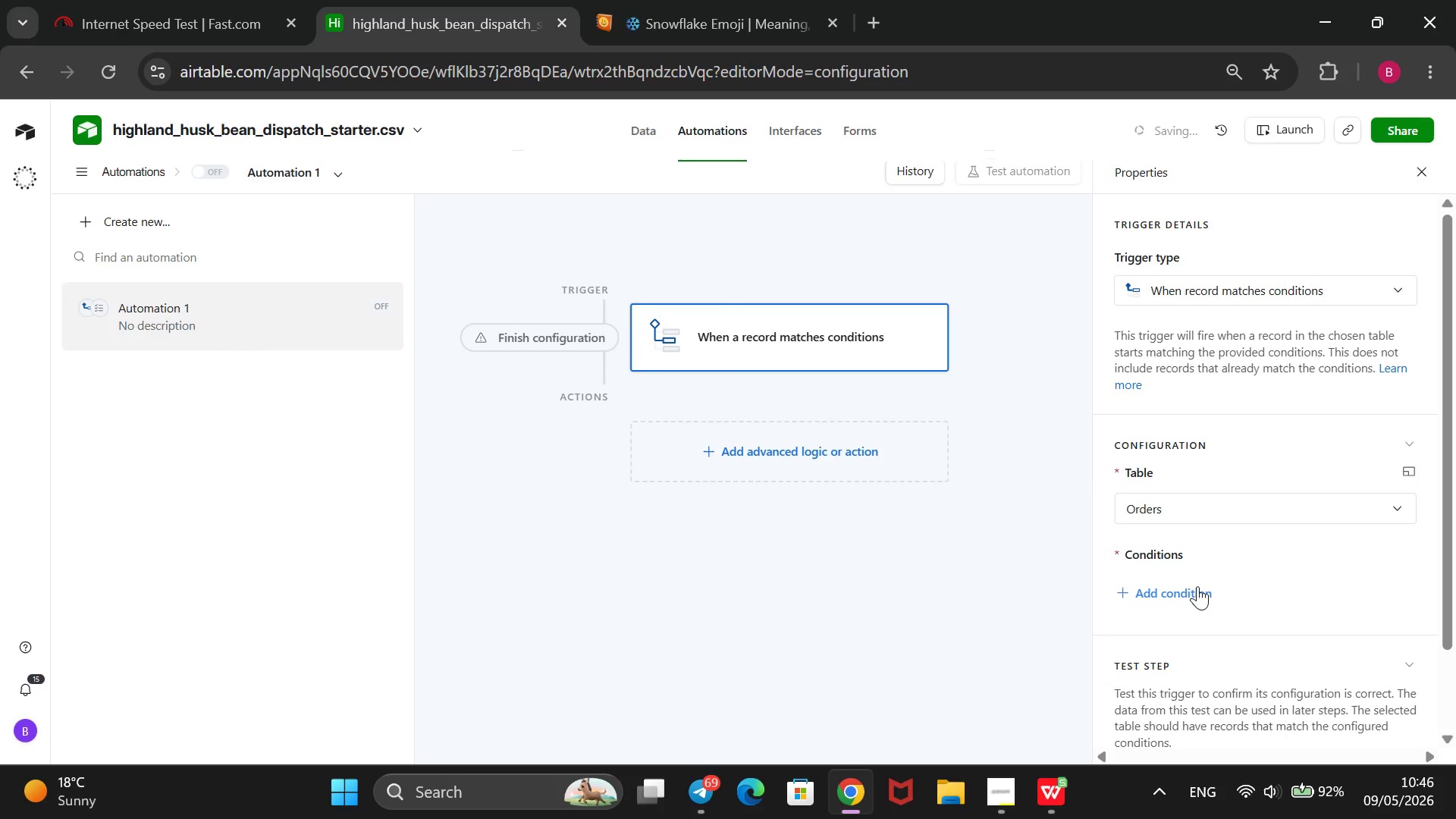 
left_click([1191, 592])
 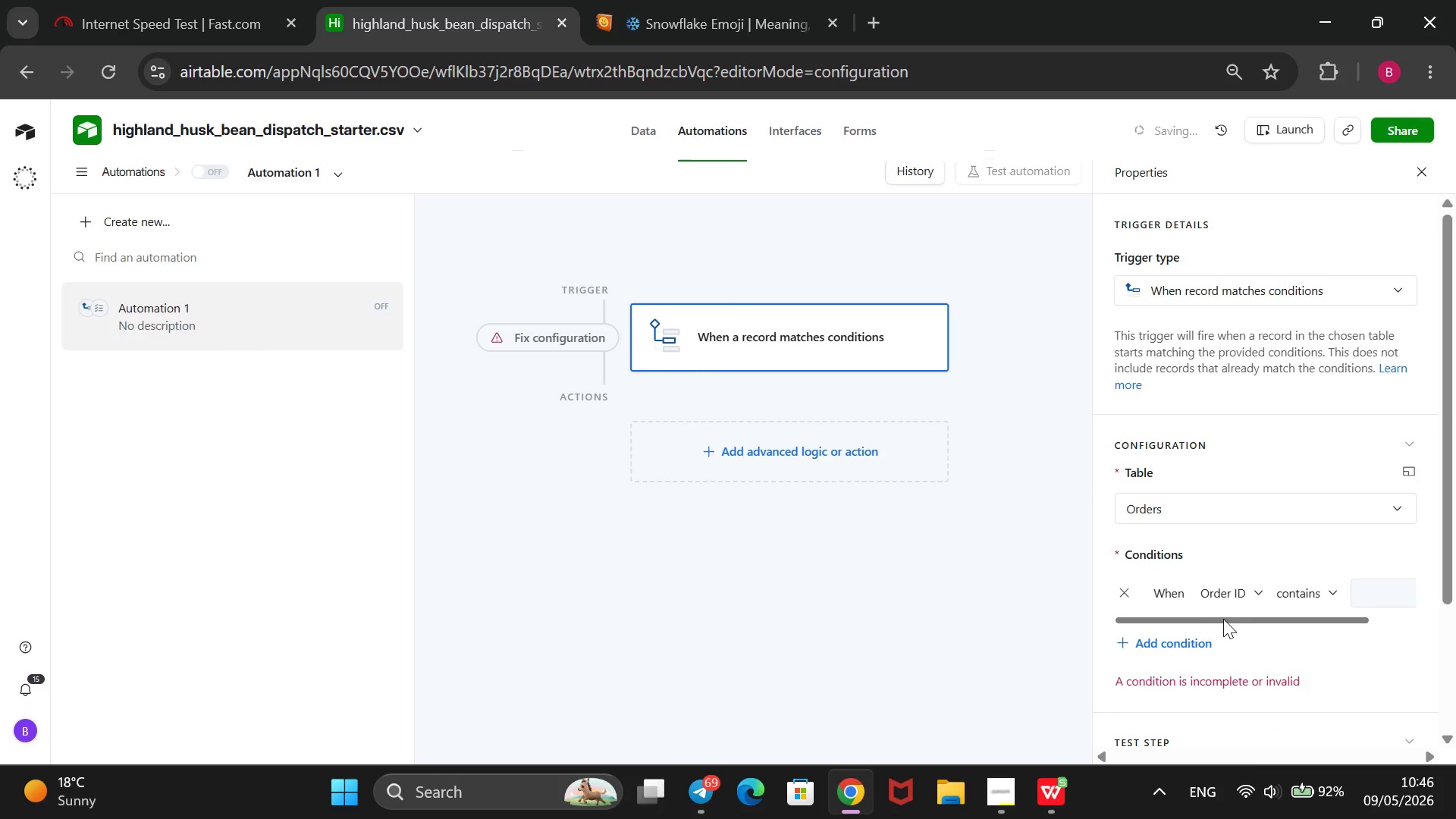 
left_click([1228, 589])
 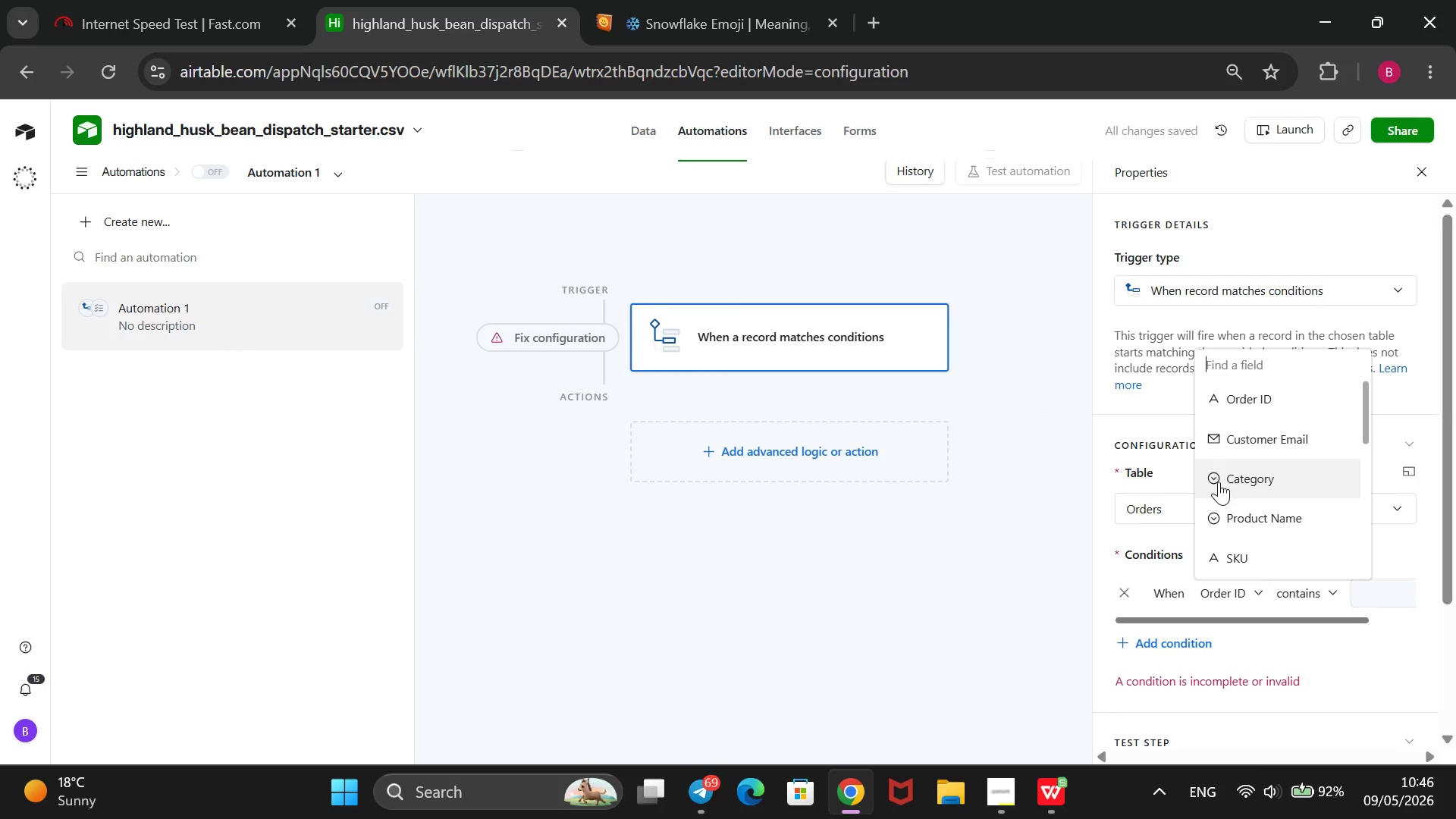 
scroll: coordinate [1233, 509], scroll_direction: down, amount: 6.0
 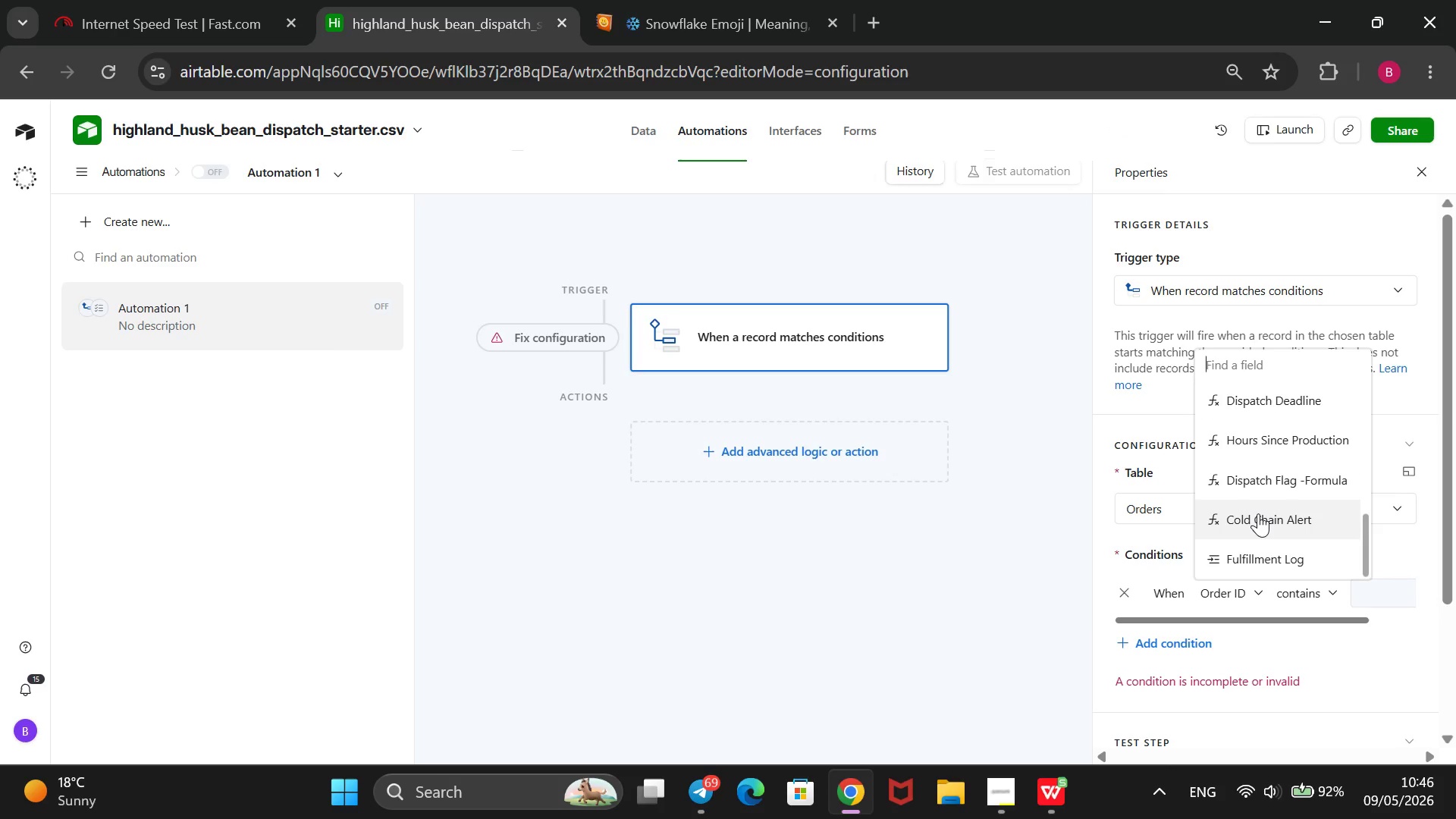 
scroll: coordinate [1258, 513], scroll_direction: none, amount: 0.0
 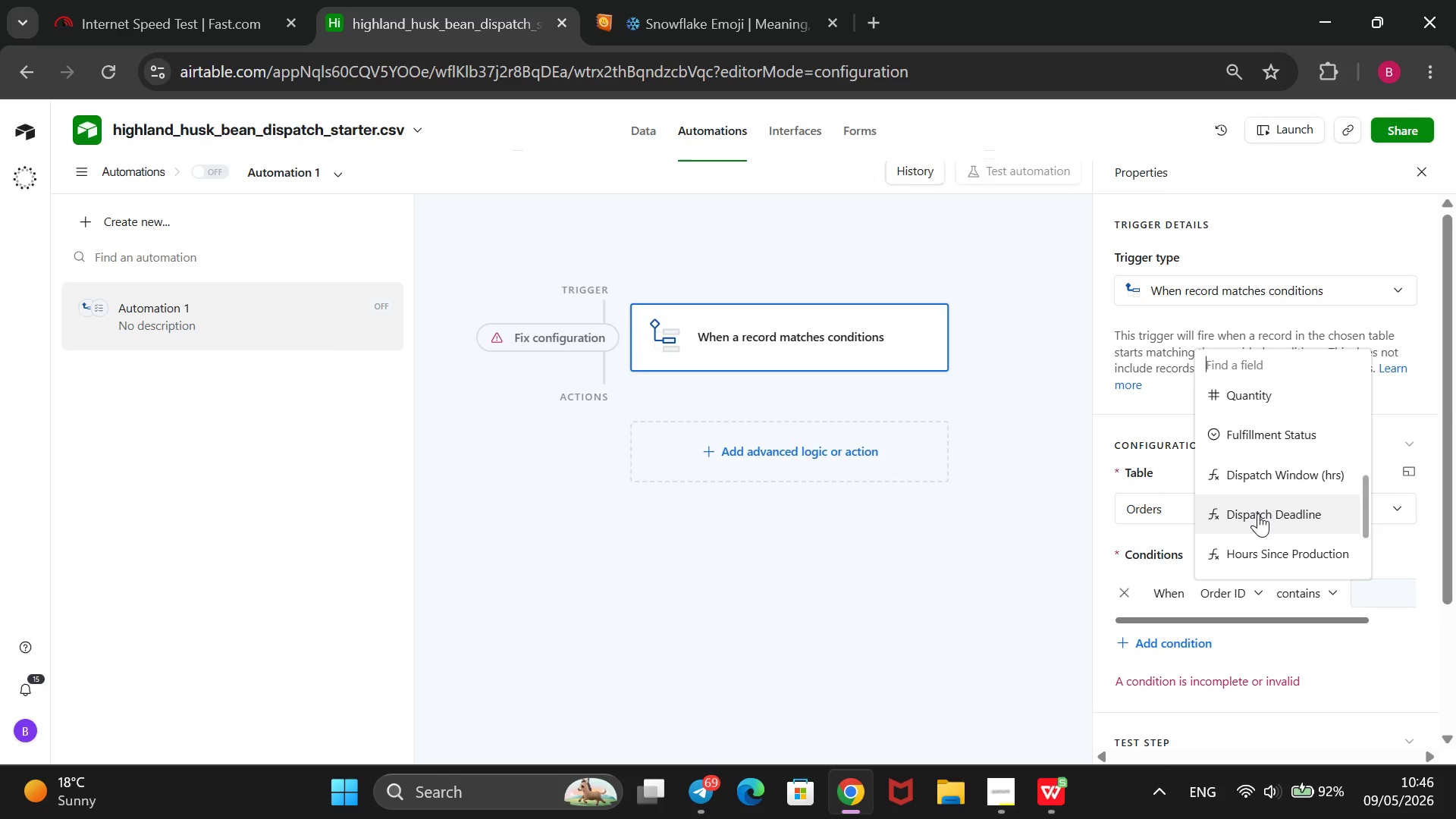 
scroll: coordinate [1258, 513], scroll_direction: up, amount: 2.0
 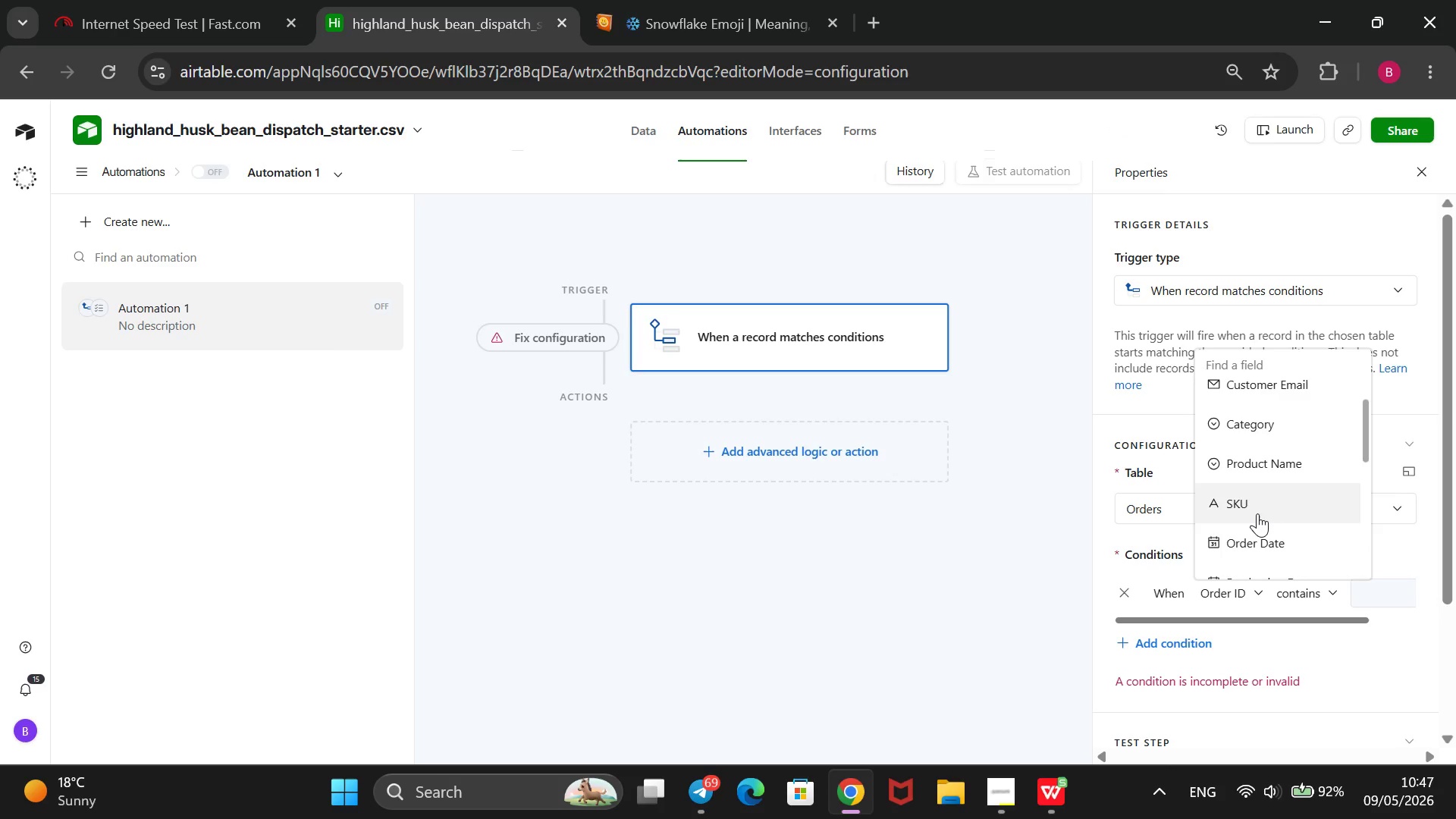 
scroll: coordinate [1257, 513], scroll_direction: none, amount: 0.0
 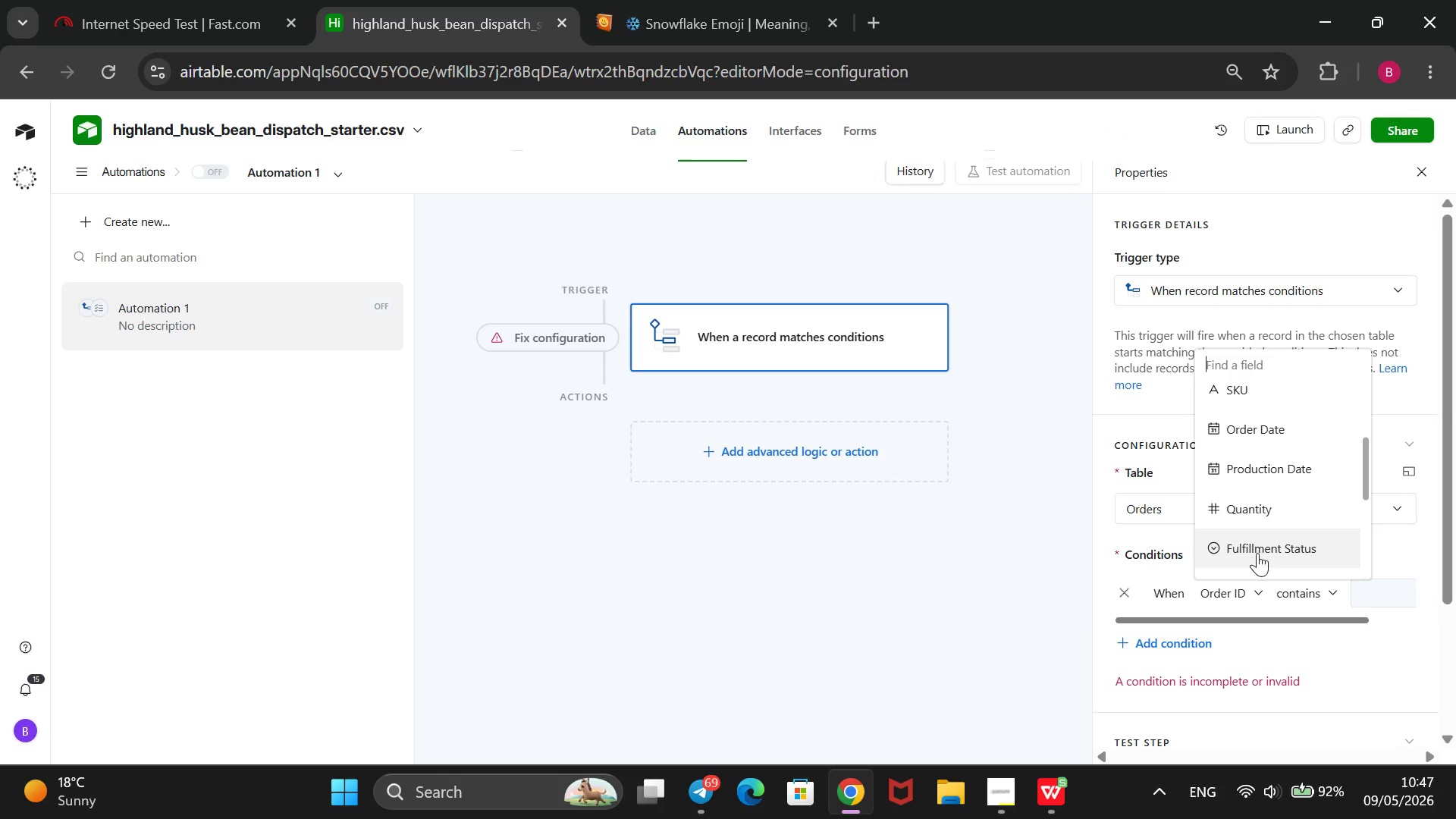 
left_click([1252, 553])
 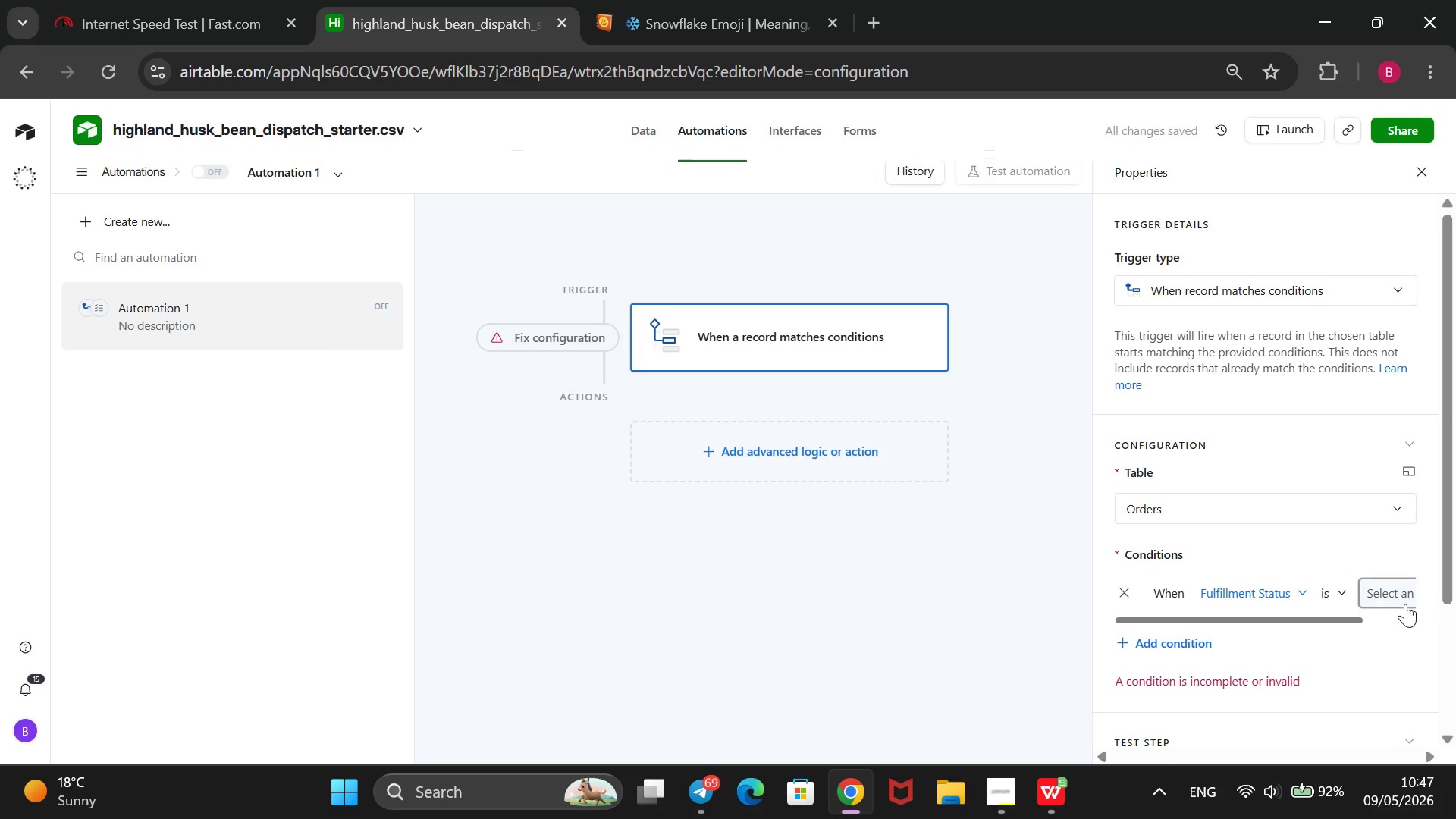 
left_click([1405, 587])
 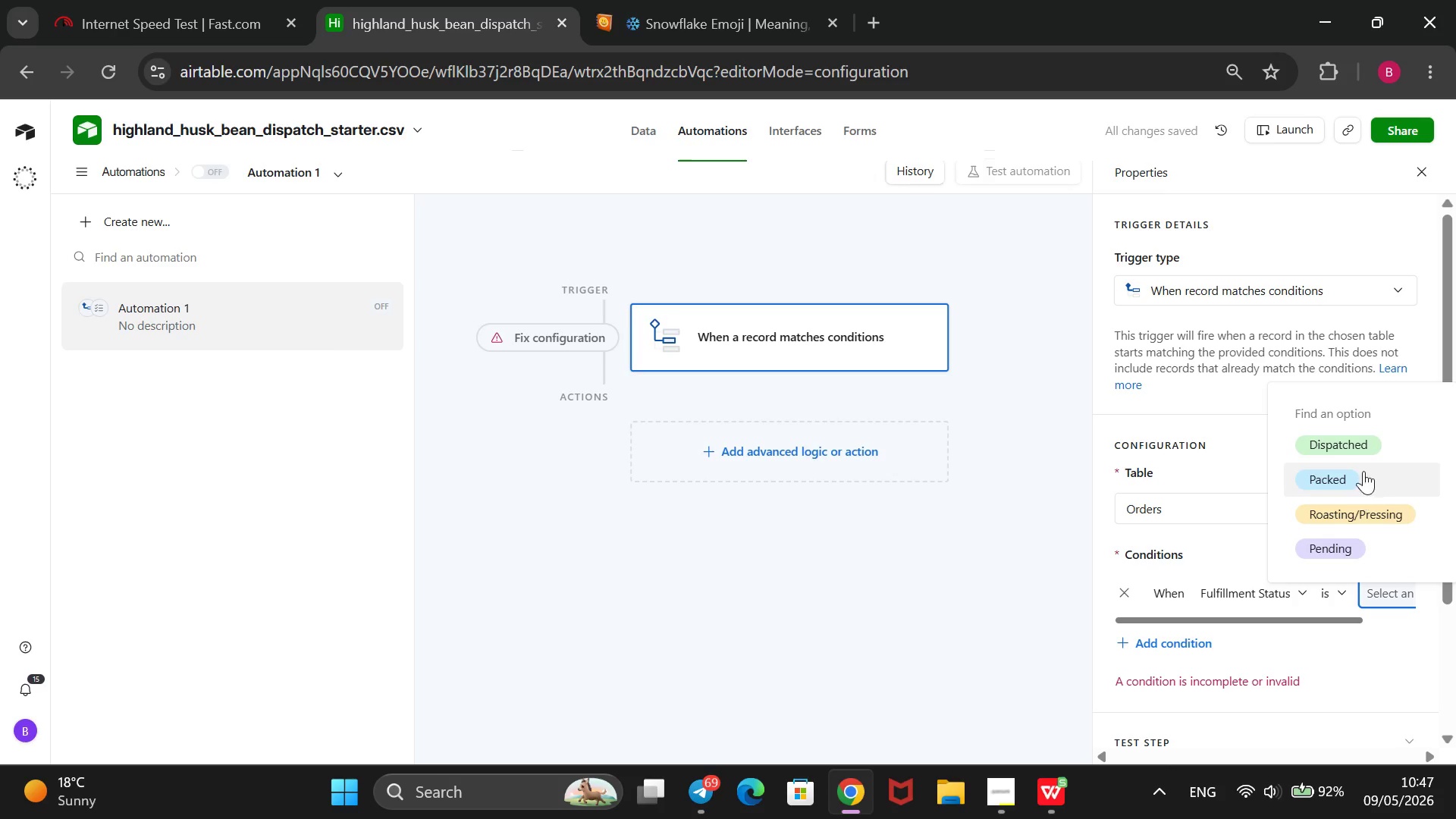 
left_click([1364, 455])
 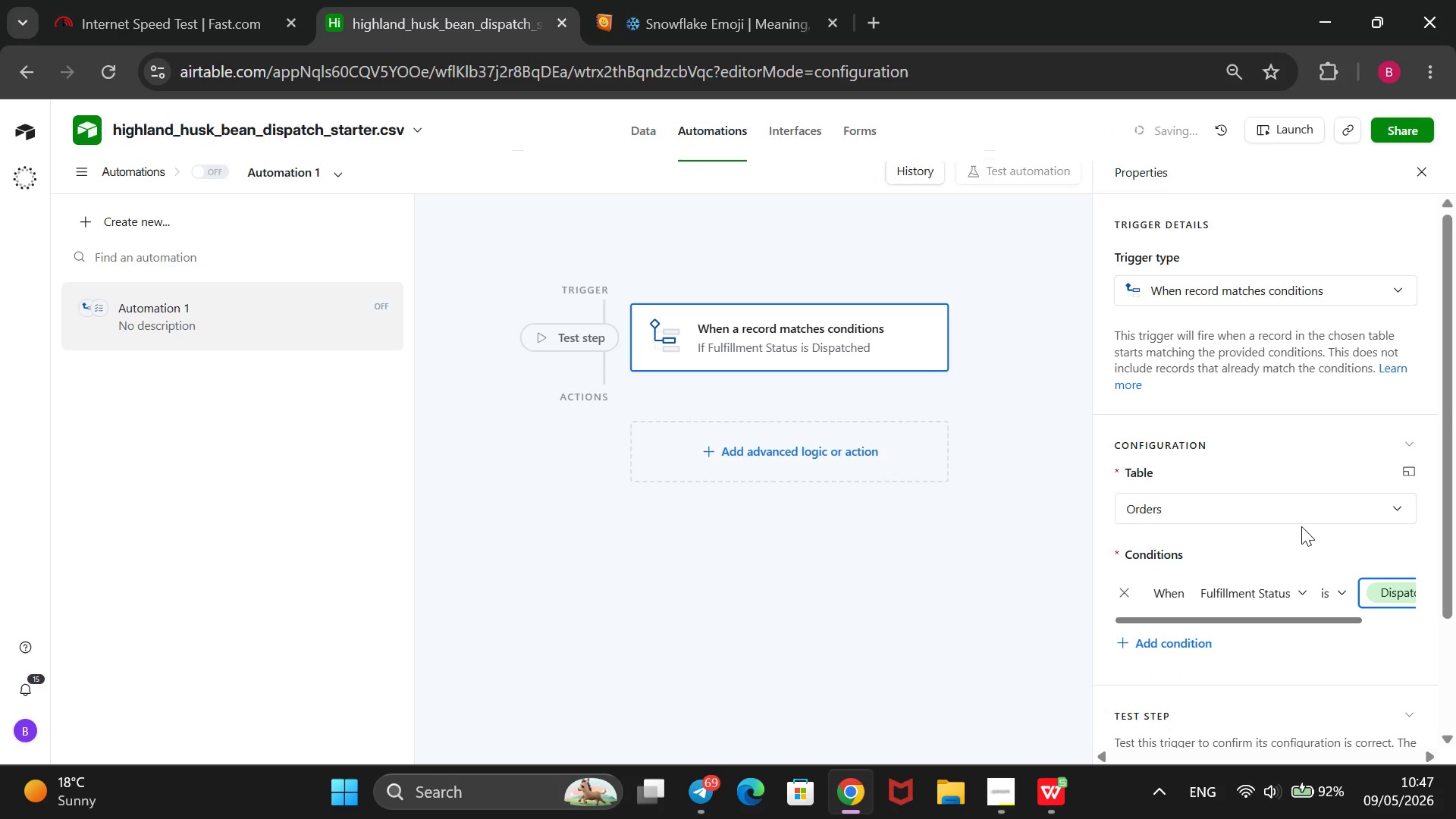 
scroll: coordinate [1301, 526], scroll_direction: down, amount: 2.0
 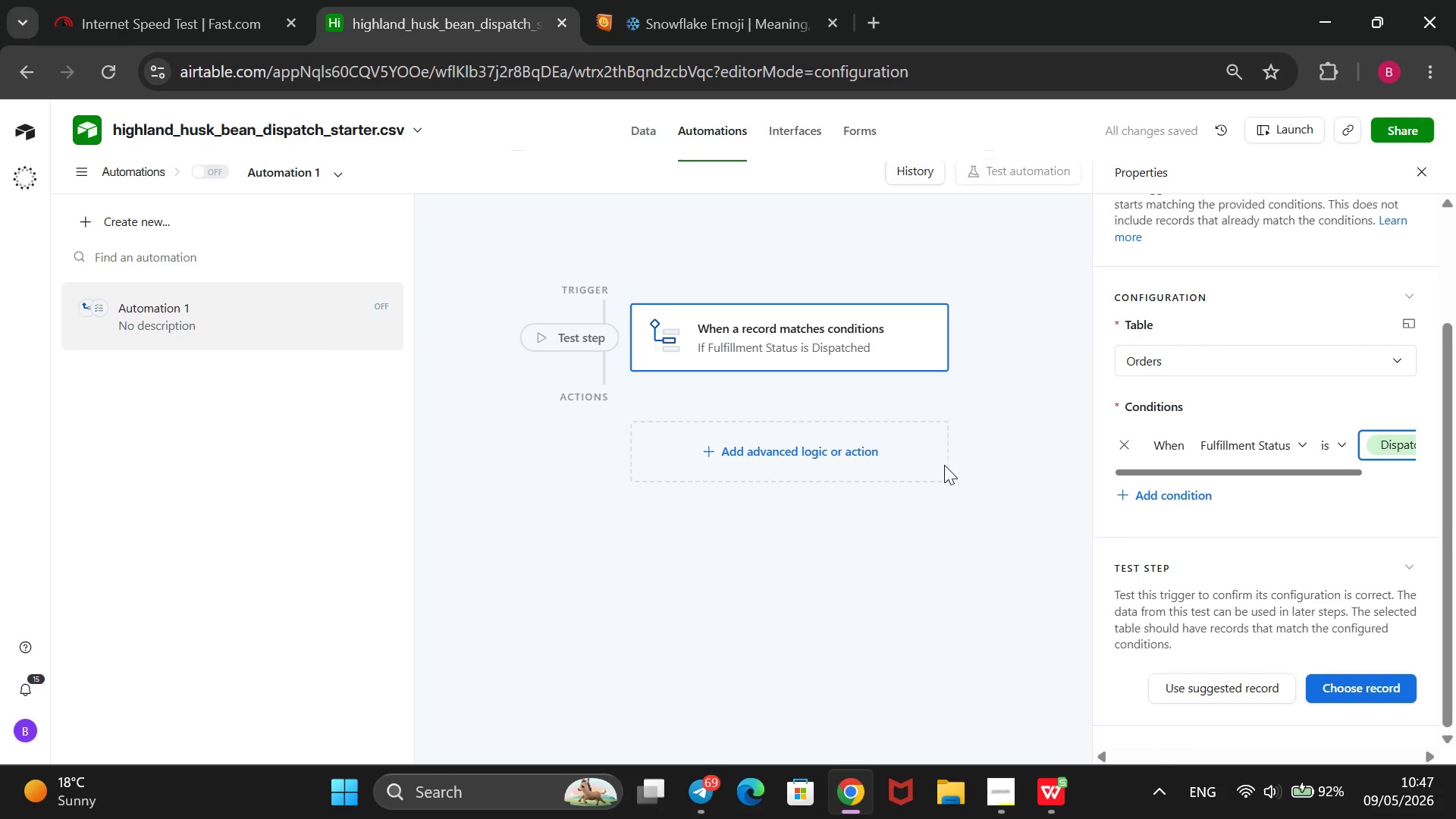 
left_click([833, 445])
 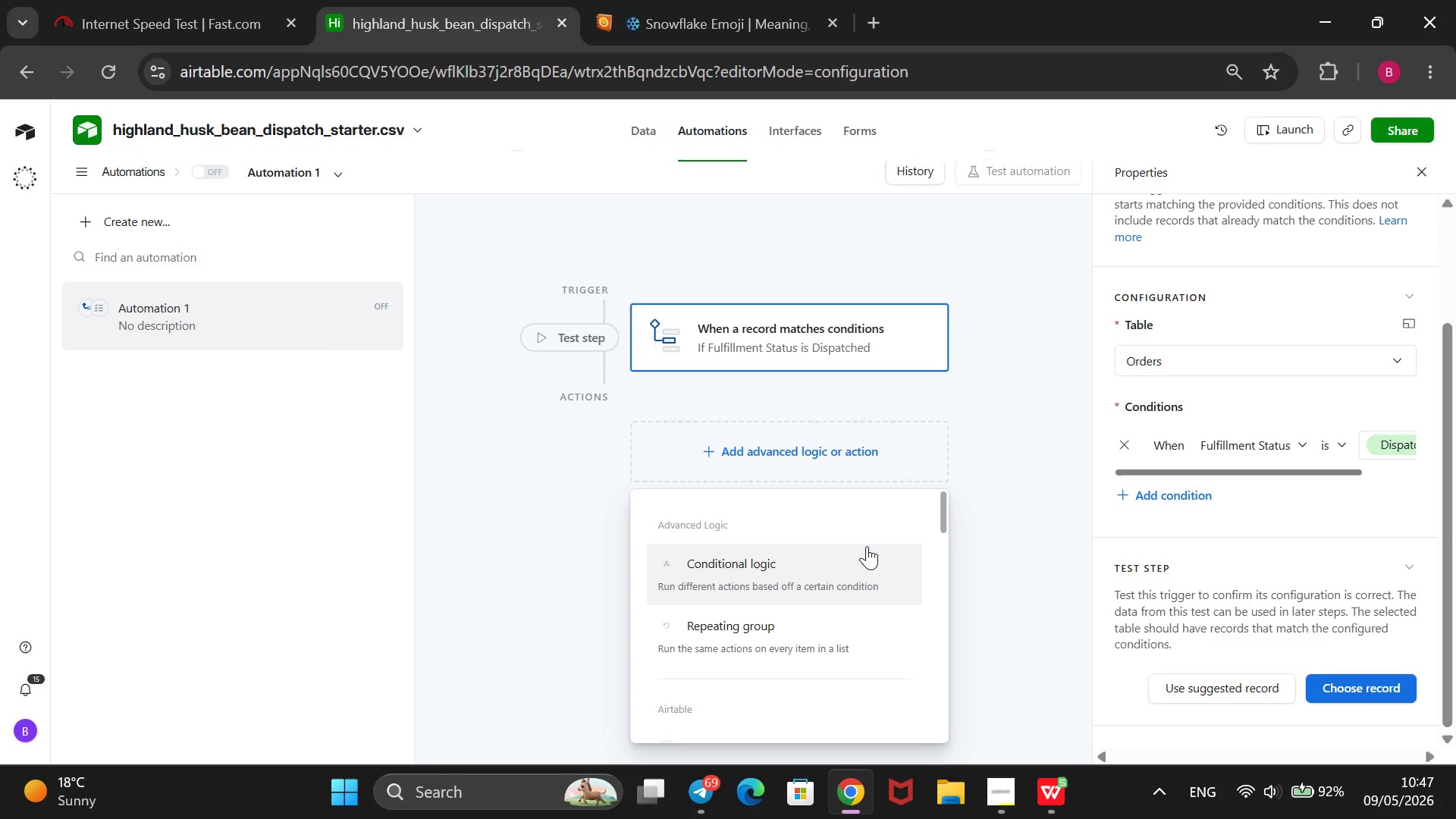 
wait(15.72)
 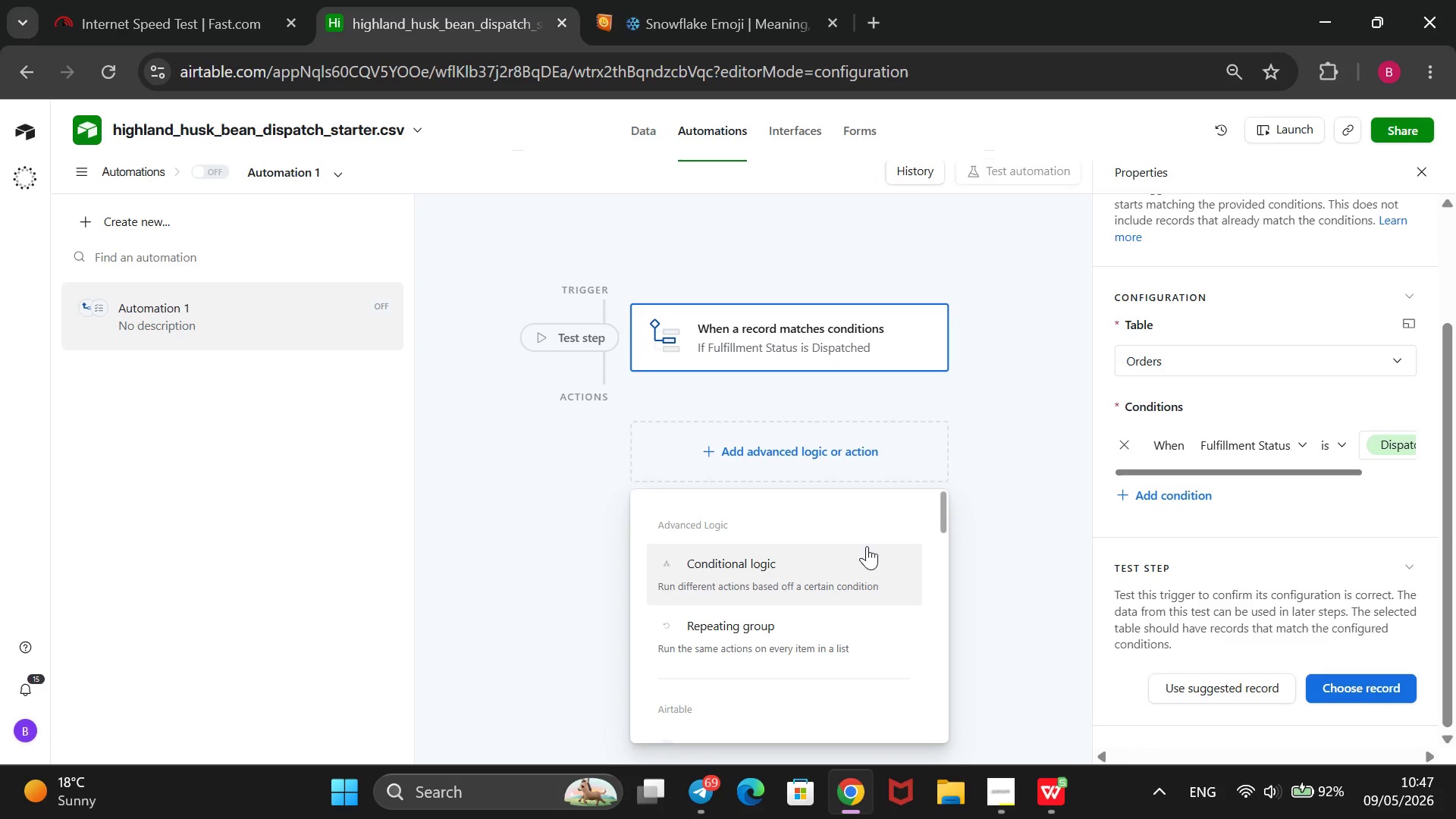 
scroll: coordinate [890, 607], scroll_direction: down, amount: 3.0
 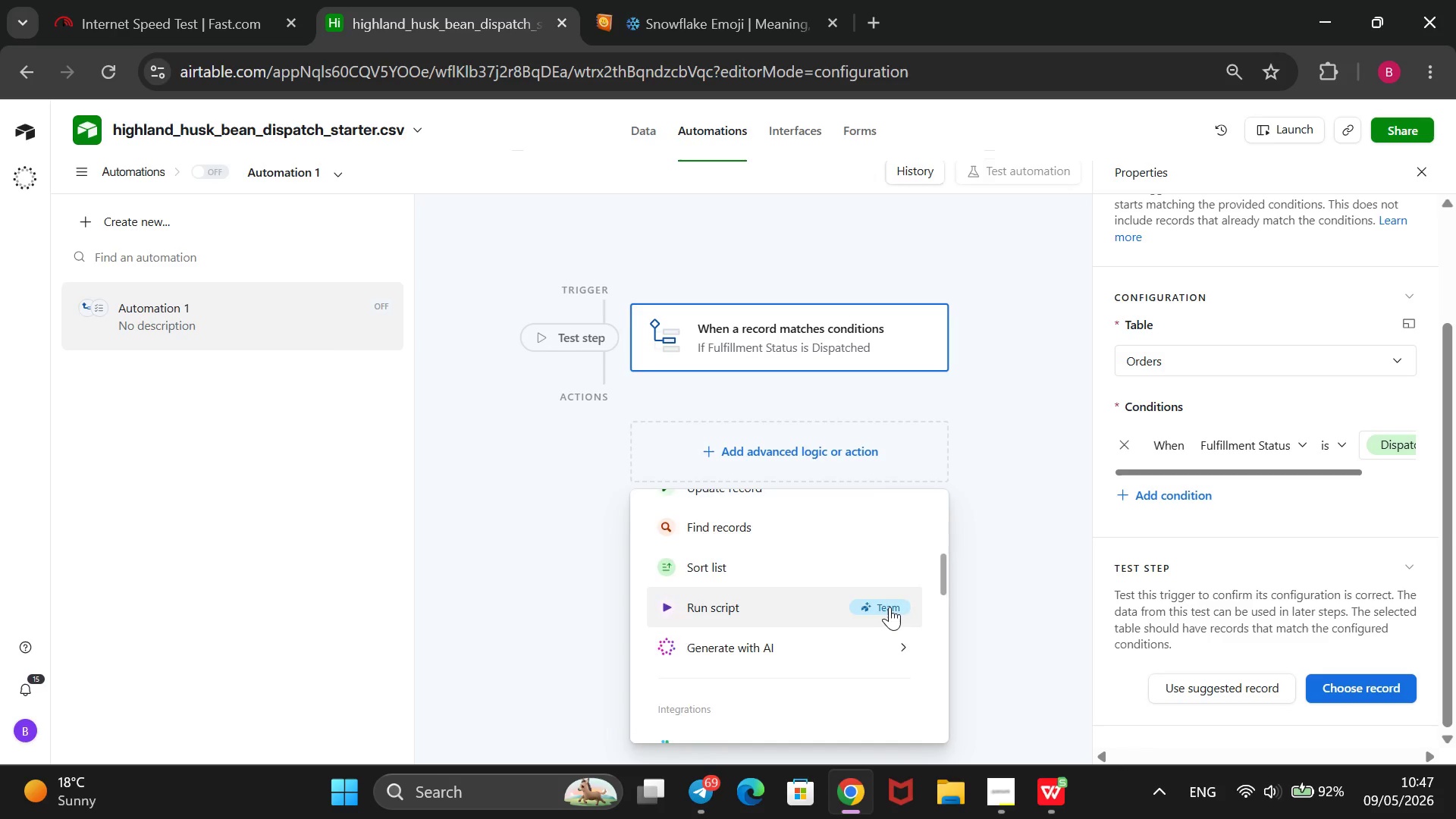 
scroll: coordinate [890, 607], scroll_direction: none, amount: 0.0
 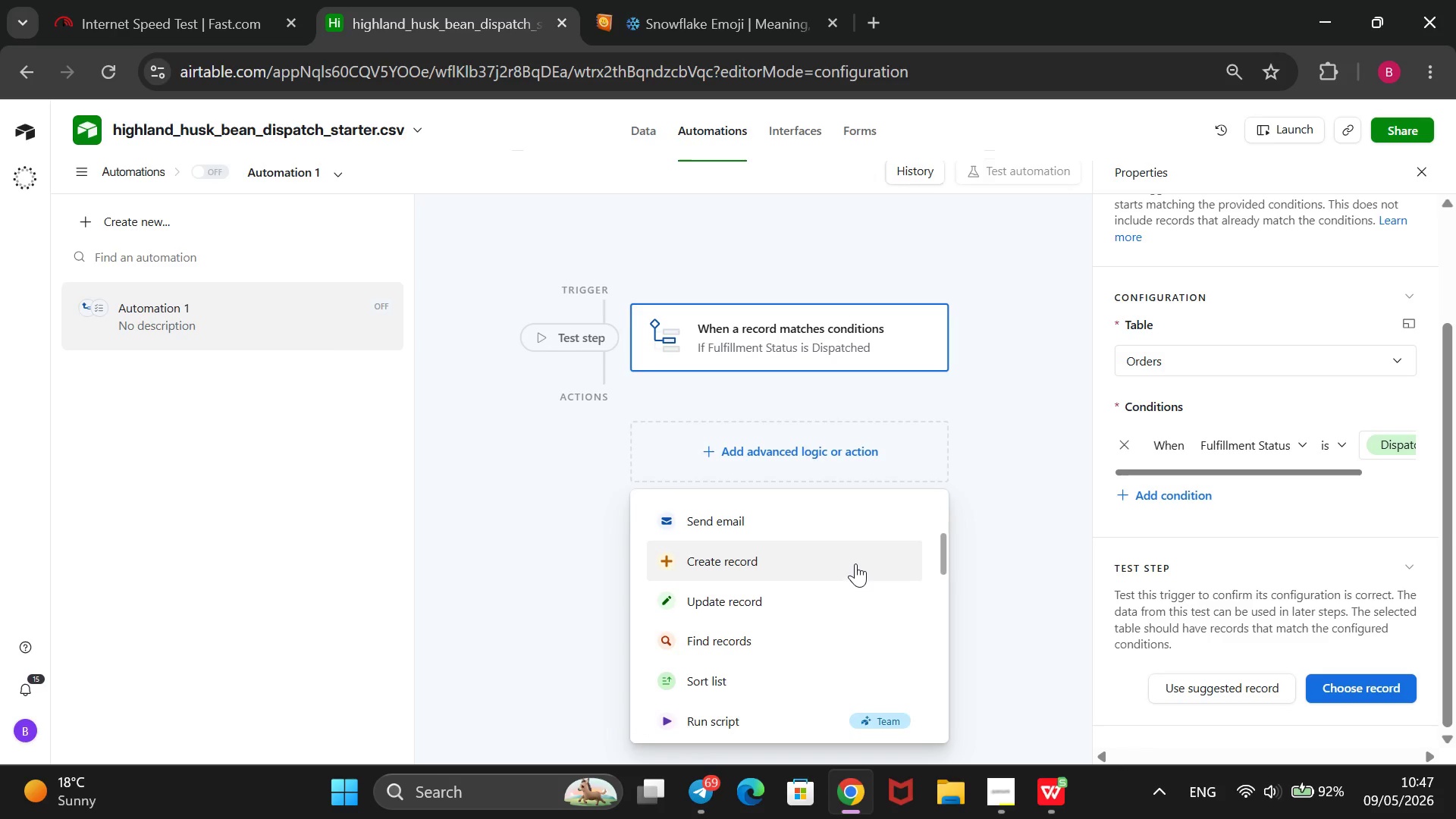 
left_click([855, 563])
 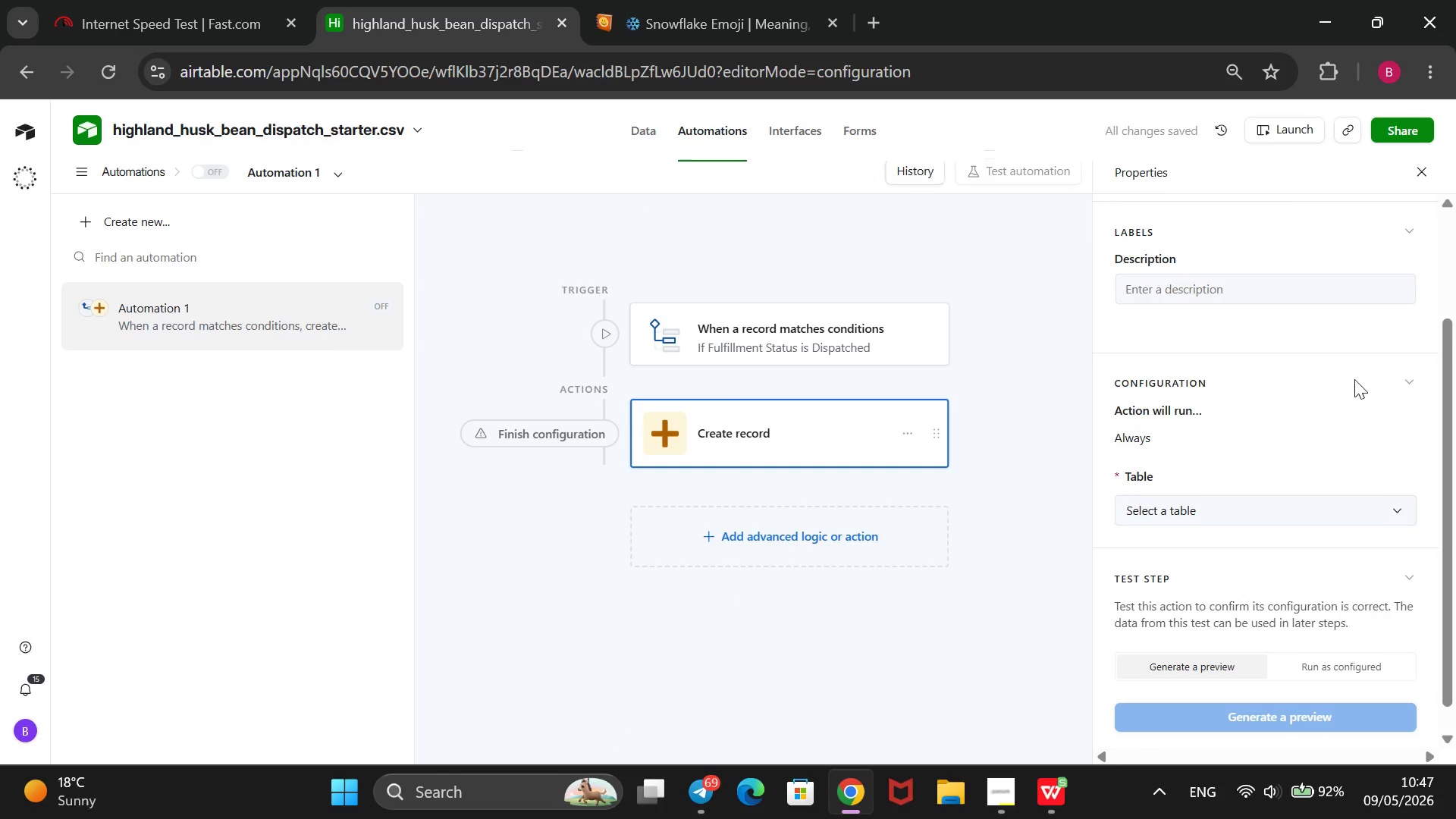 
left_click([1354, 513])
 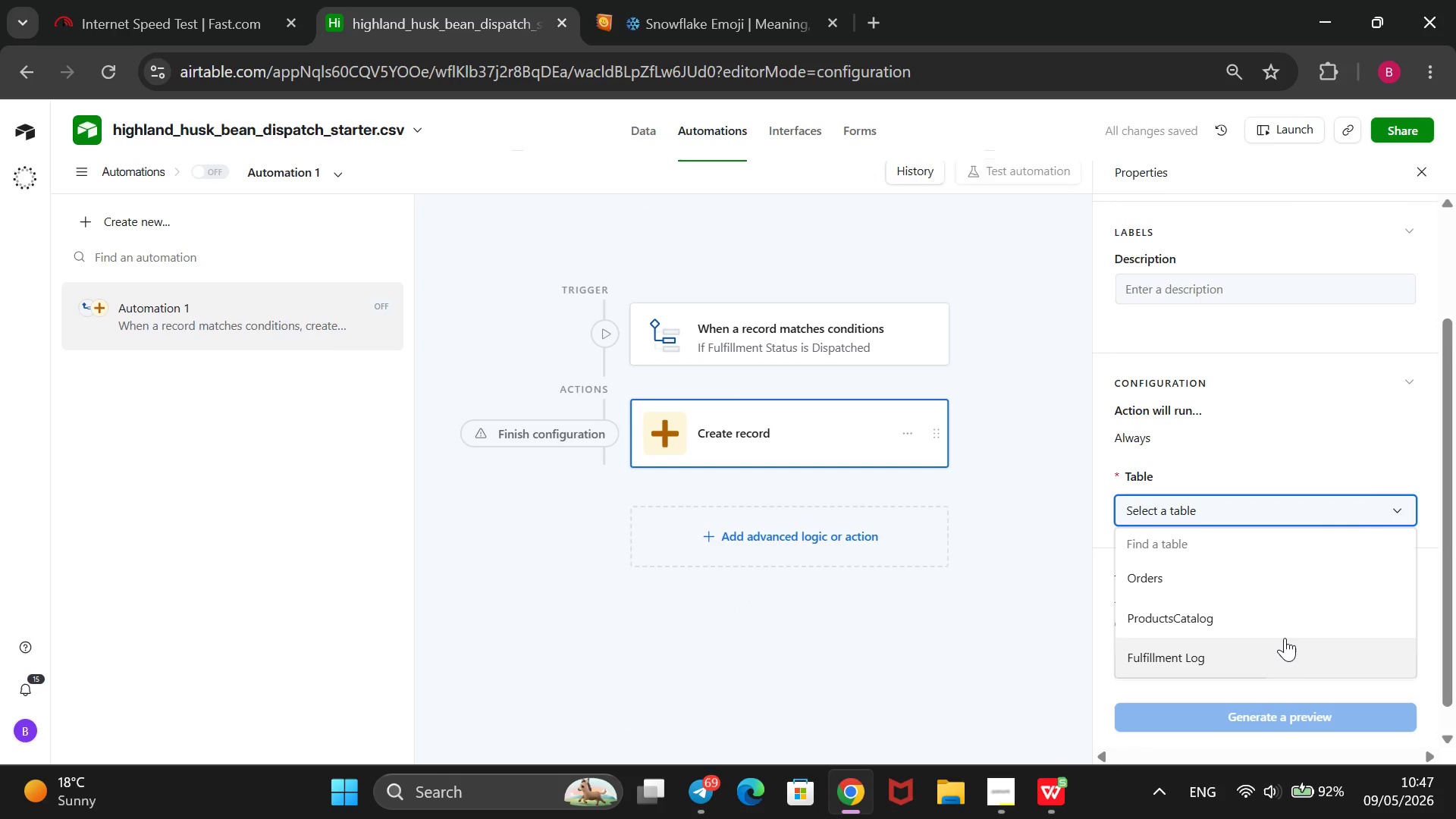 
left_click([1284, 642])
 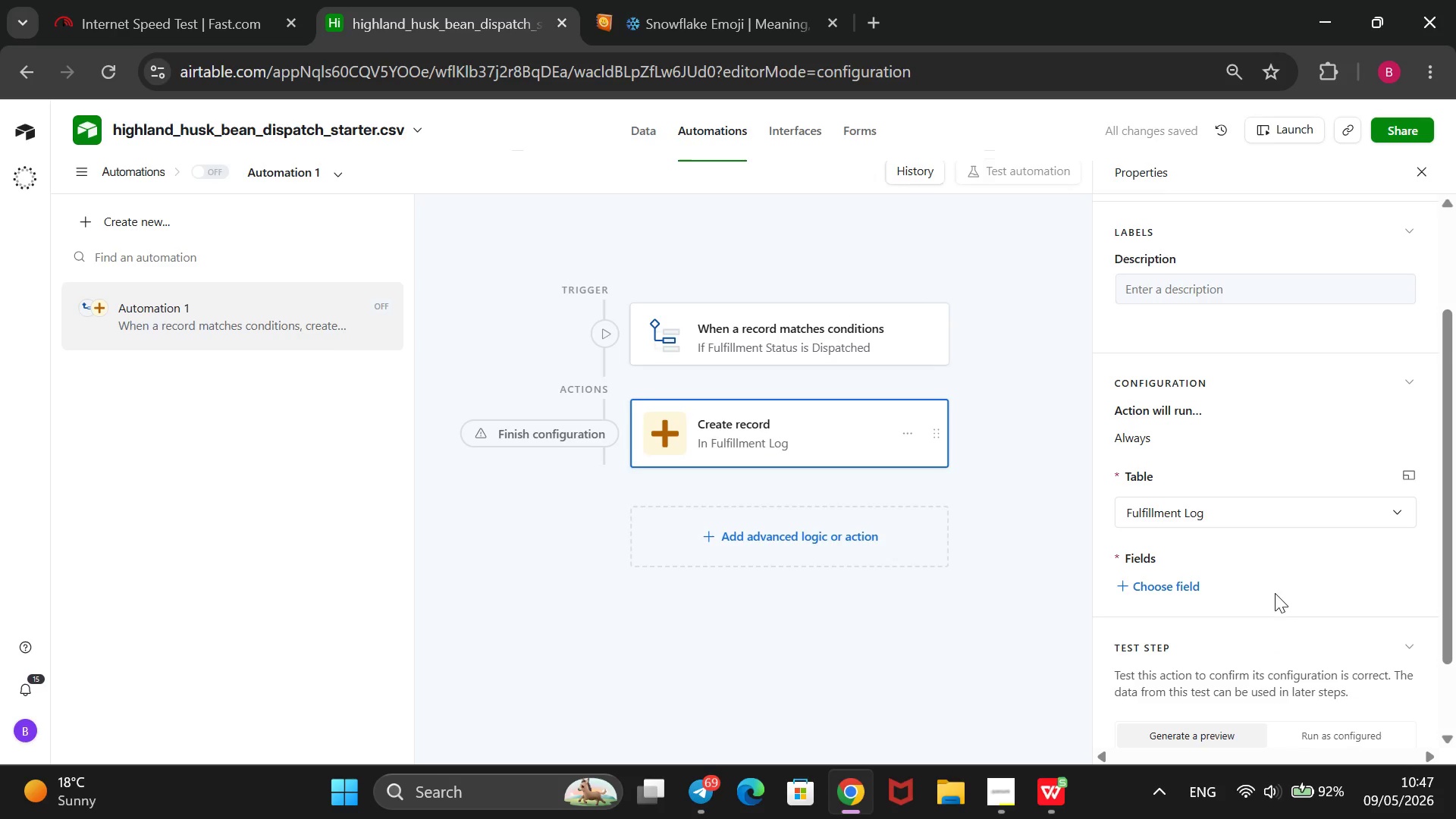 
scroll: coordinate [1275, 580], scroll_direction: none, amount: 0.0
 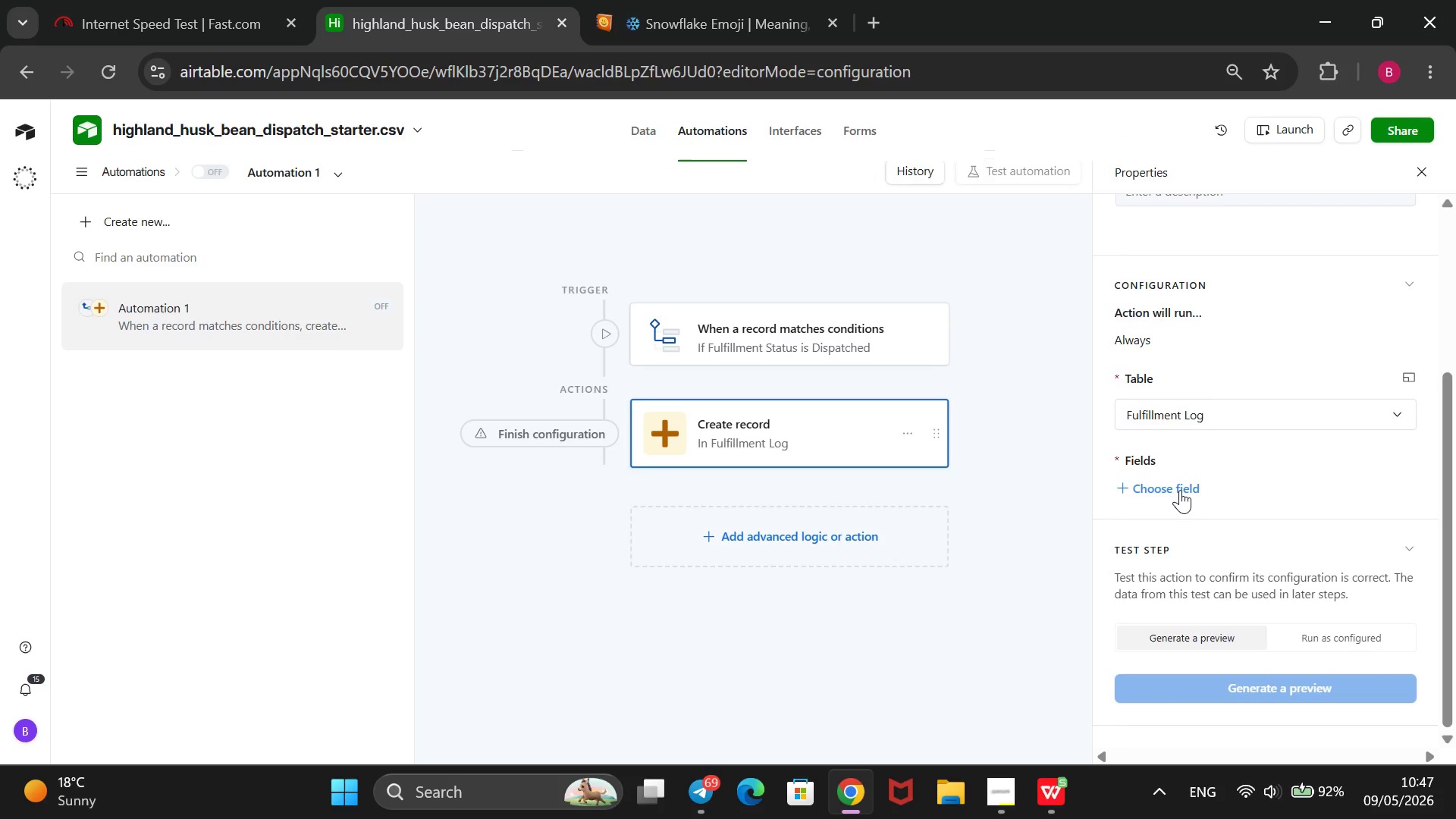 
wait(7.81)
 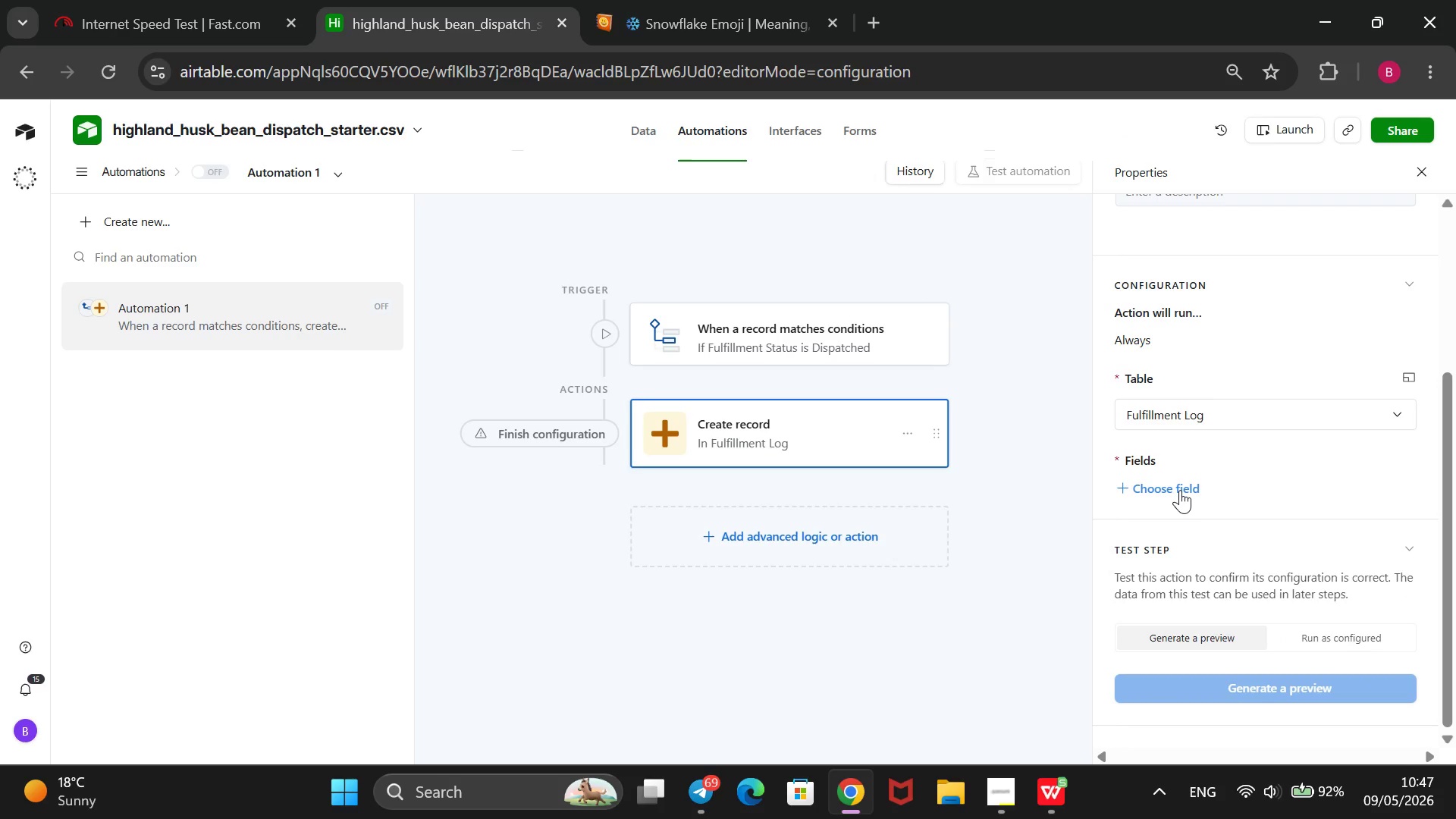 
left_click([1180, 490])
 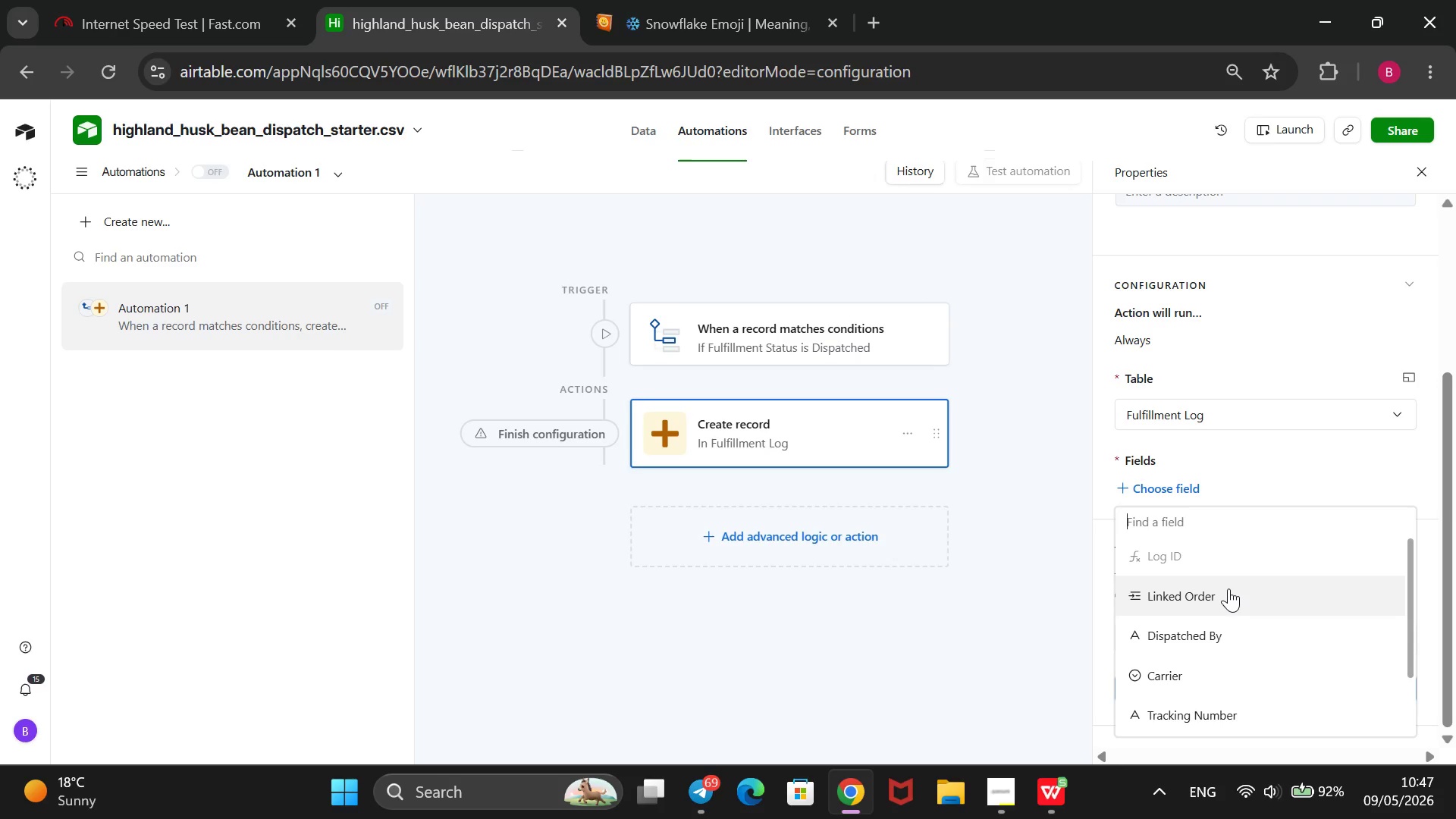 
wait(7.7)
 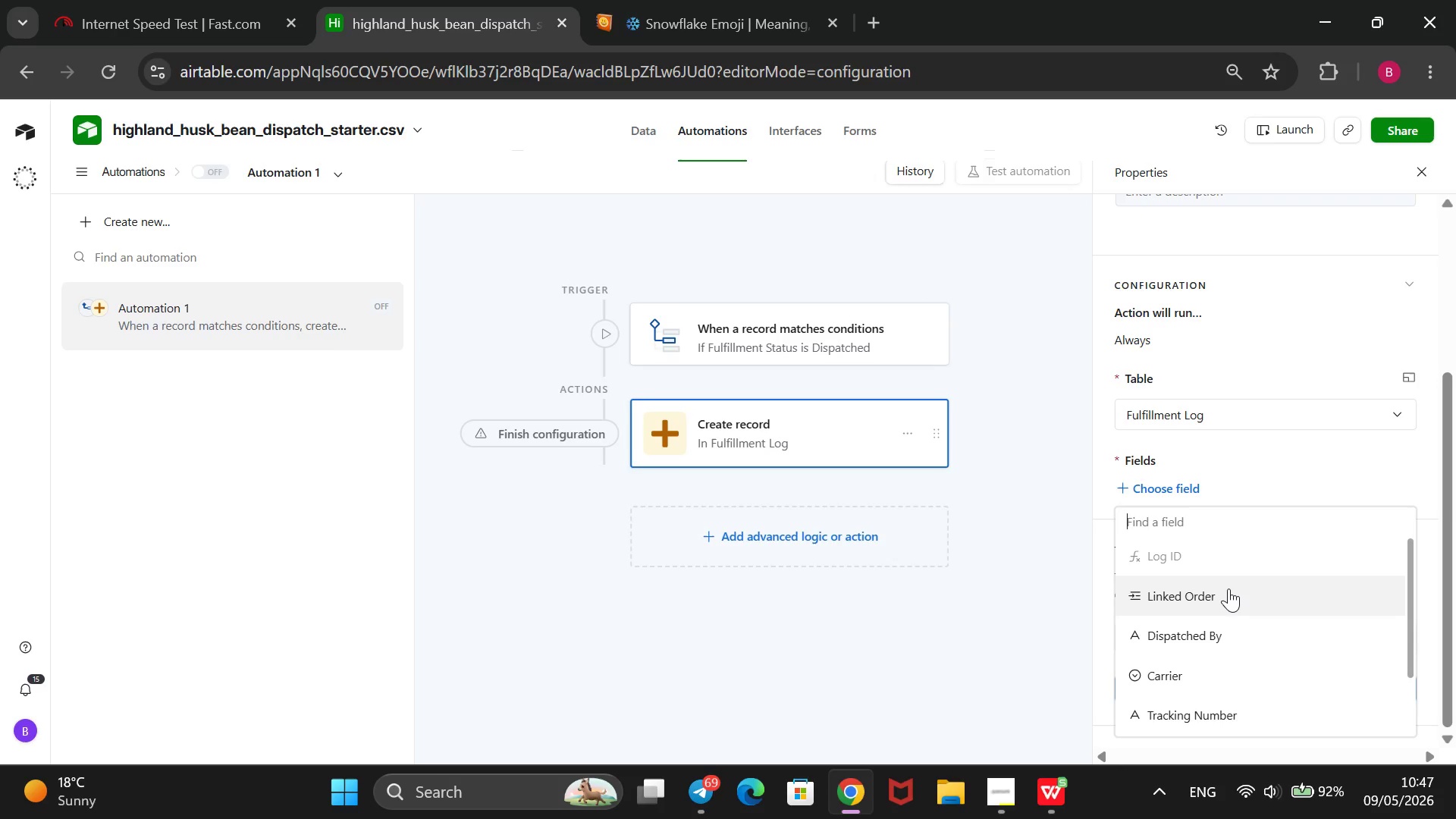 
left_click([1228, 588])
 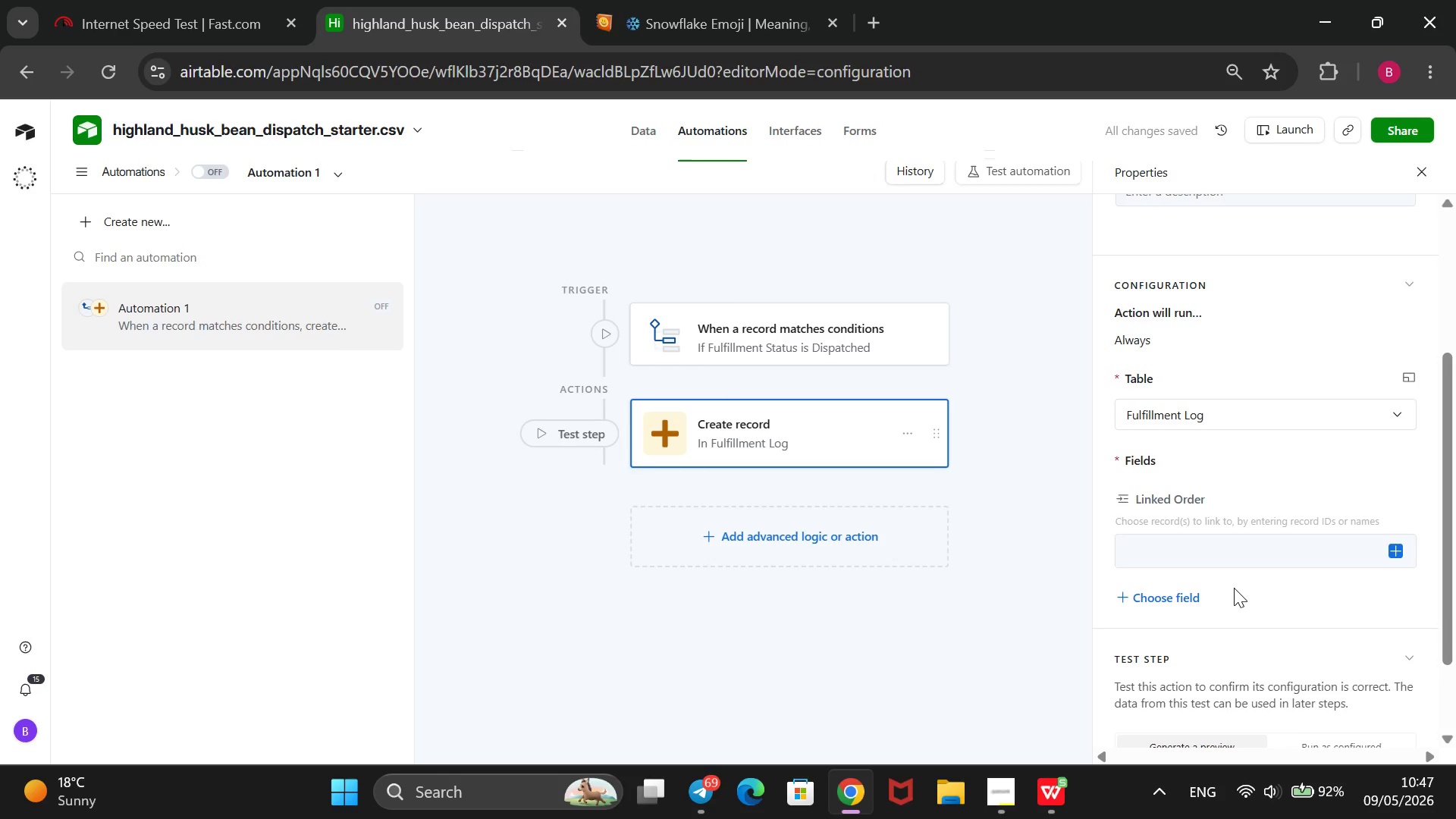 
wait(5.12)
 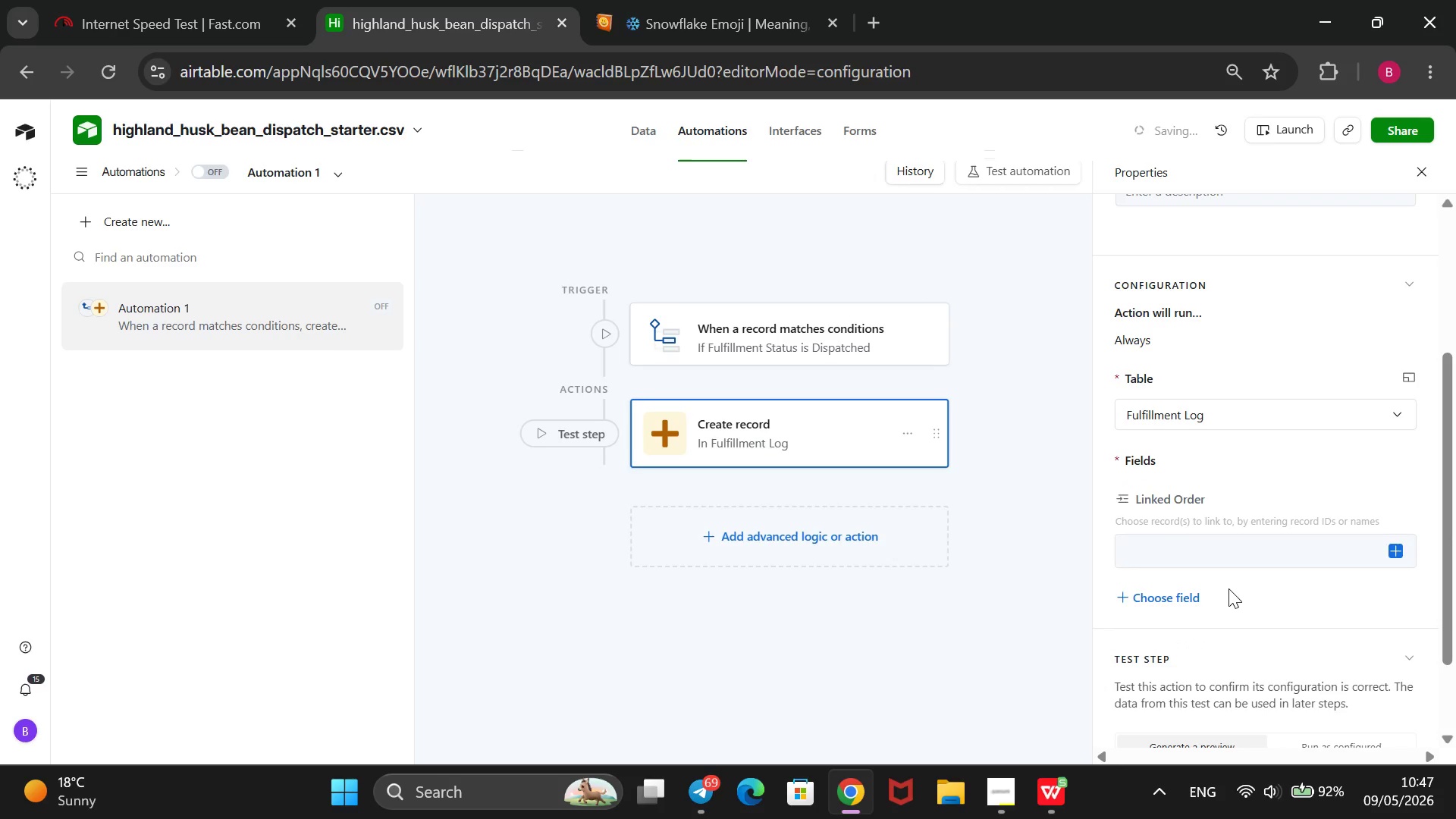 
scroll: coordinate [1234, 588], scroll_direction: down, amount: 2.0
 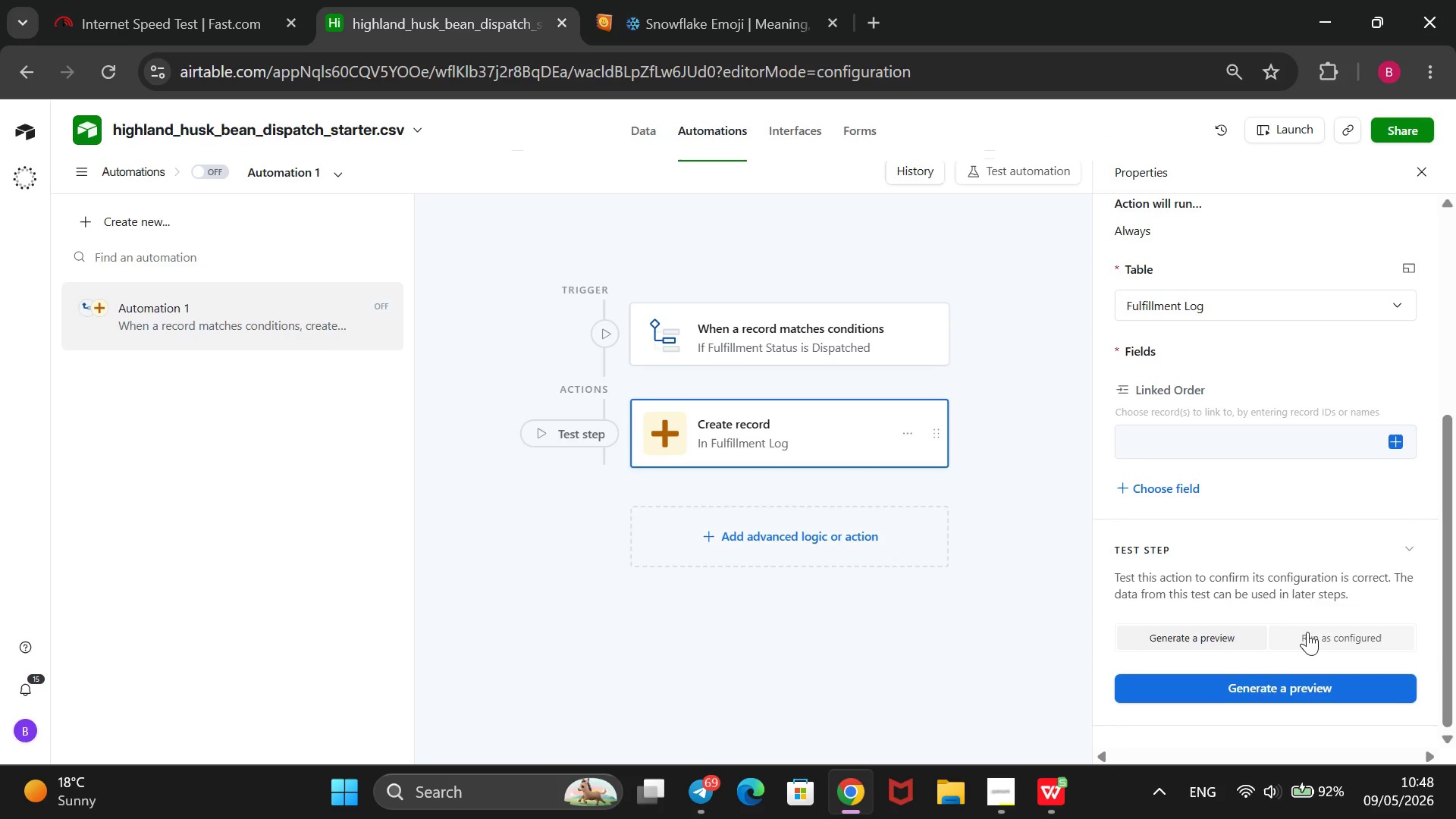 
left_click([1307, 632])
 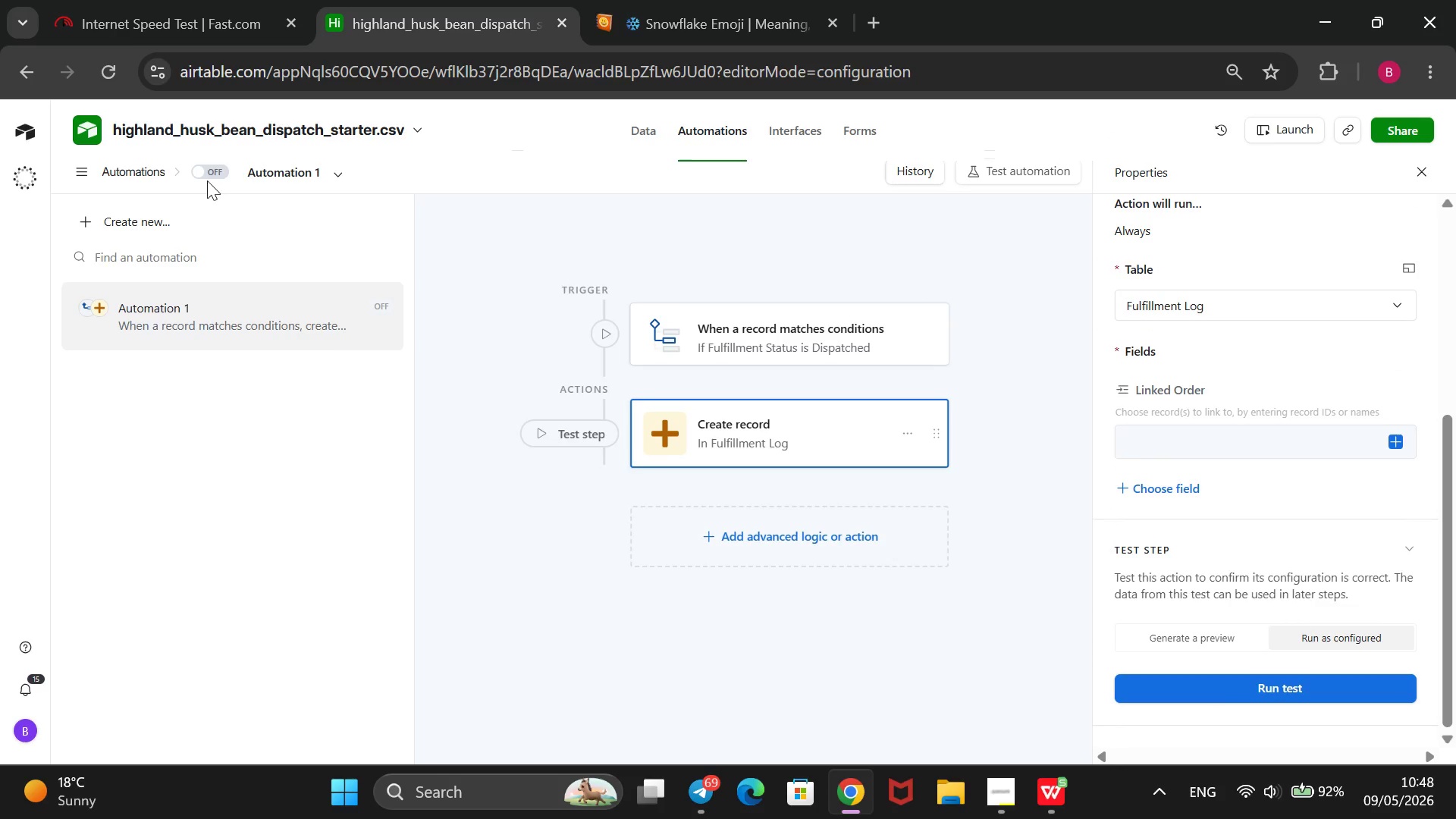 
left_click([207, 170])
 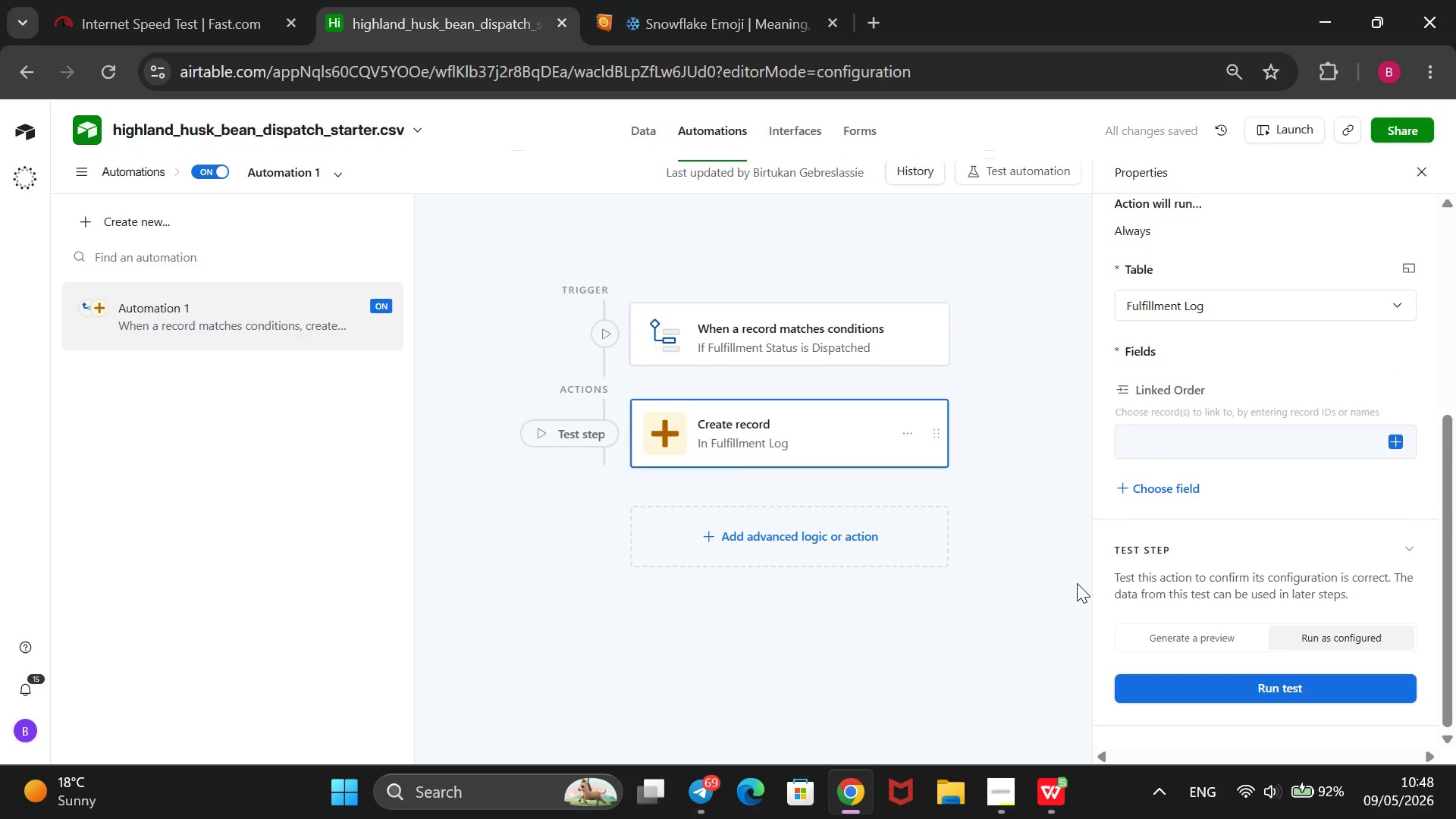 
left_click([1228, 680])
 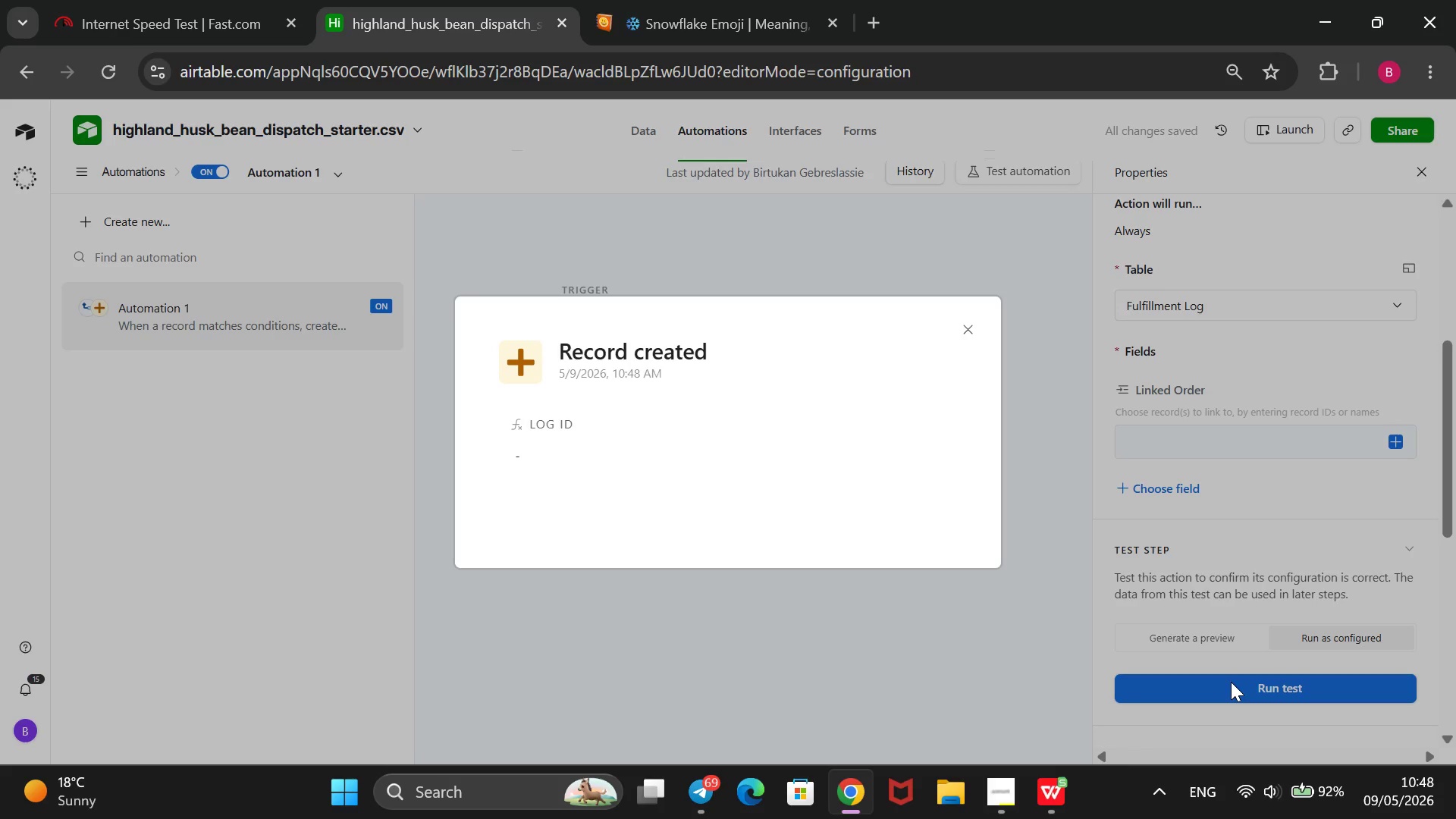 
wait(10.47)
 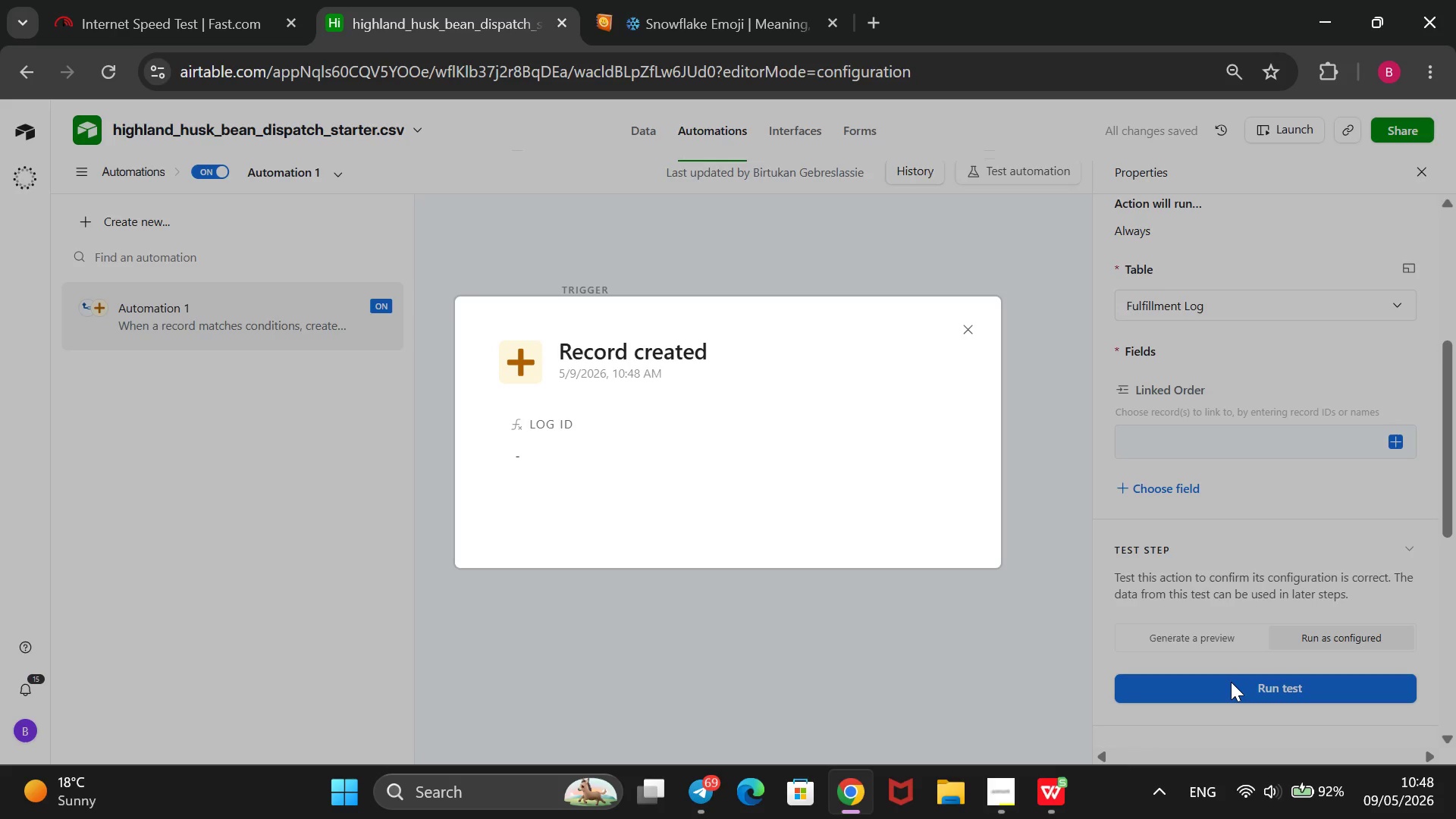 
scroll: coordinate [891, 385], scroll_direction: down, amount: 2.0
 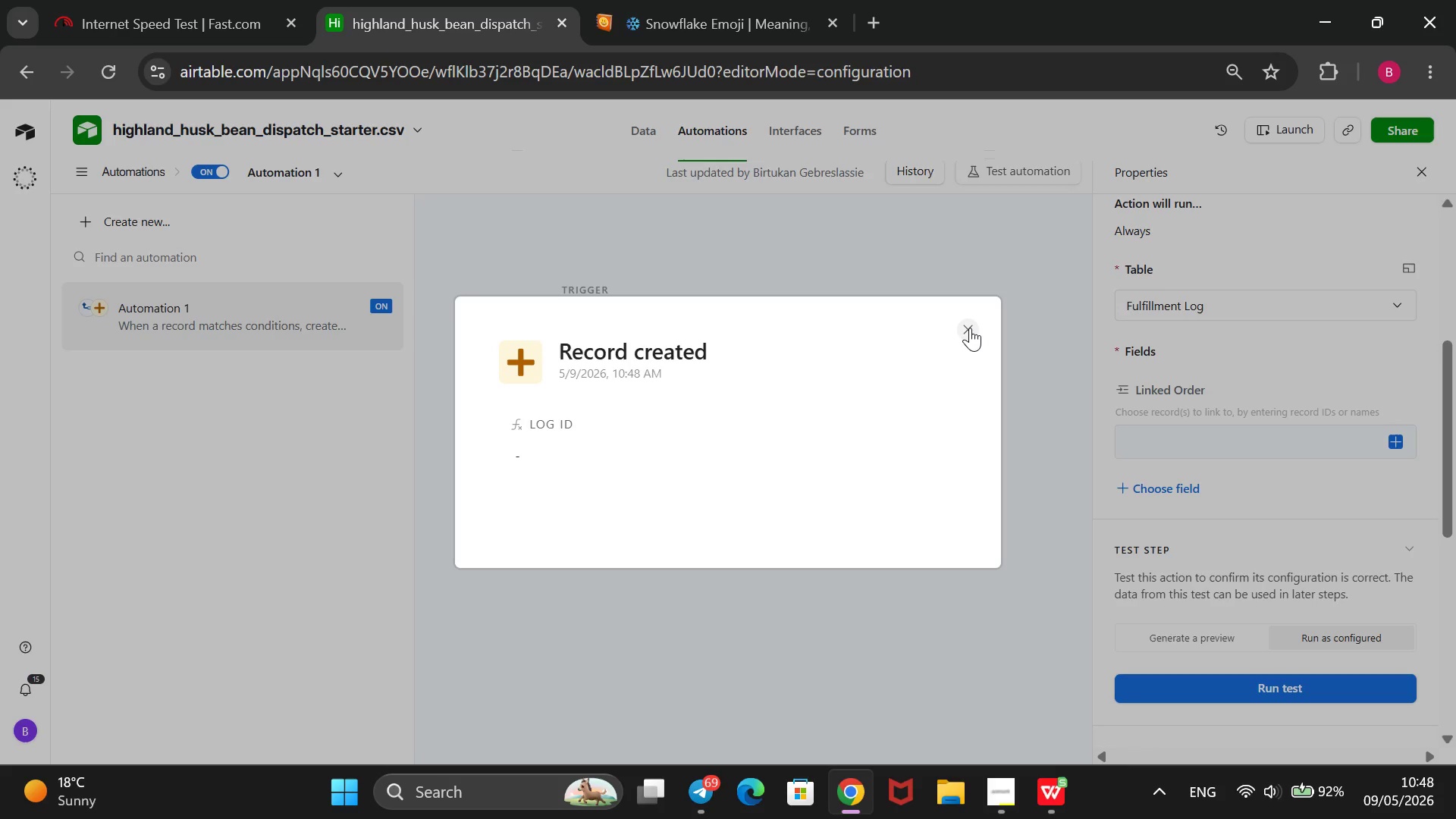 
left_click([970, 328])
 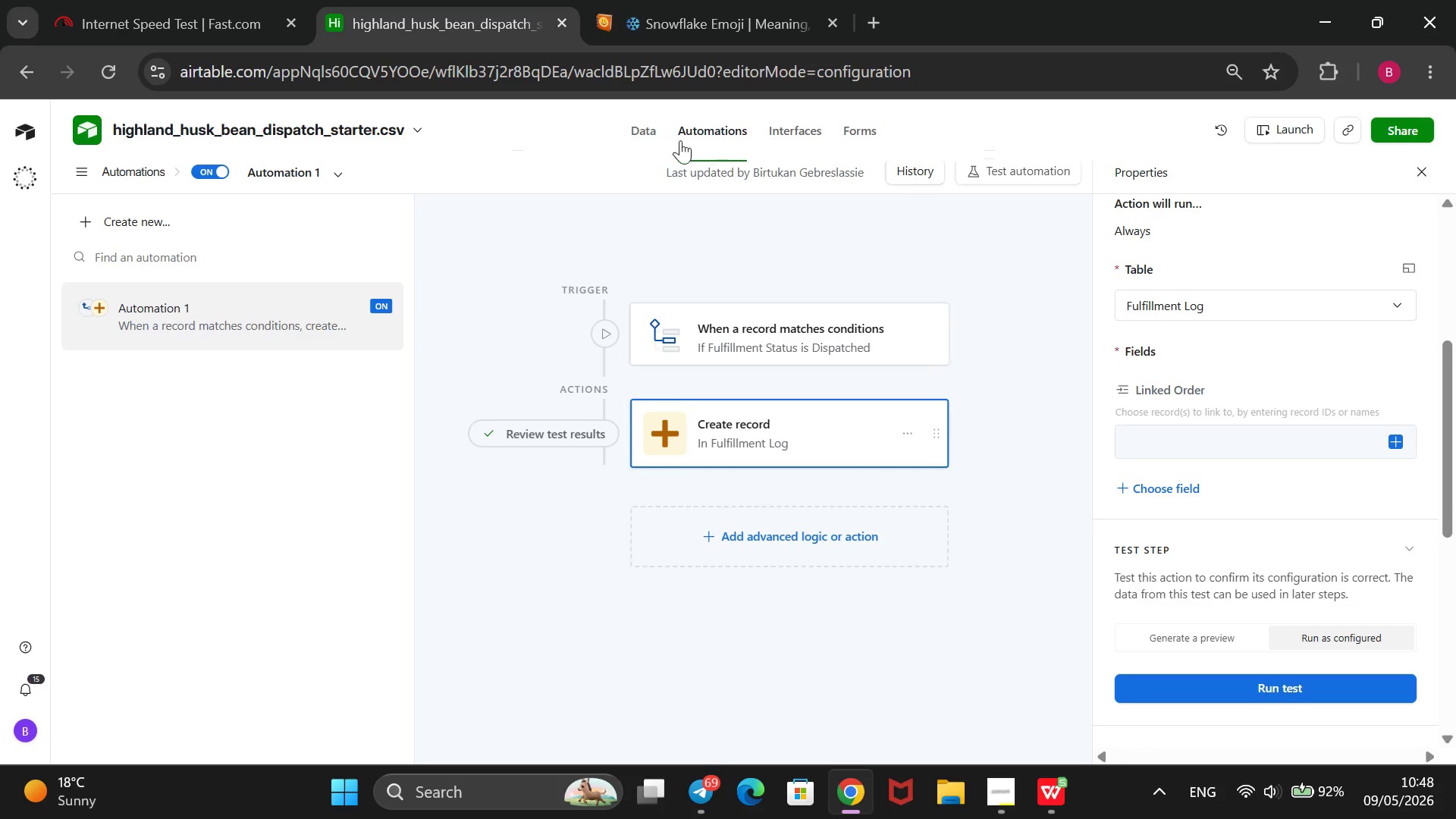 
left_click([645, 127])
 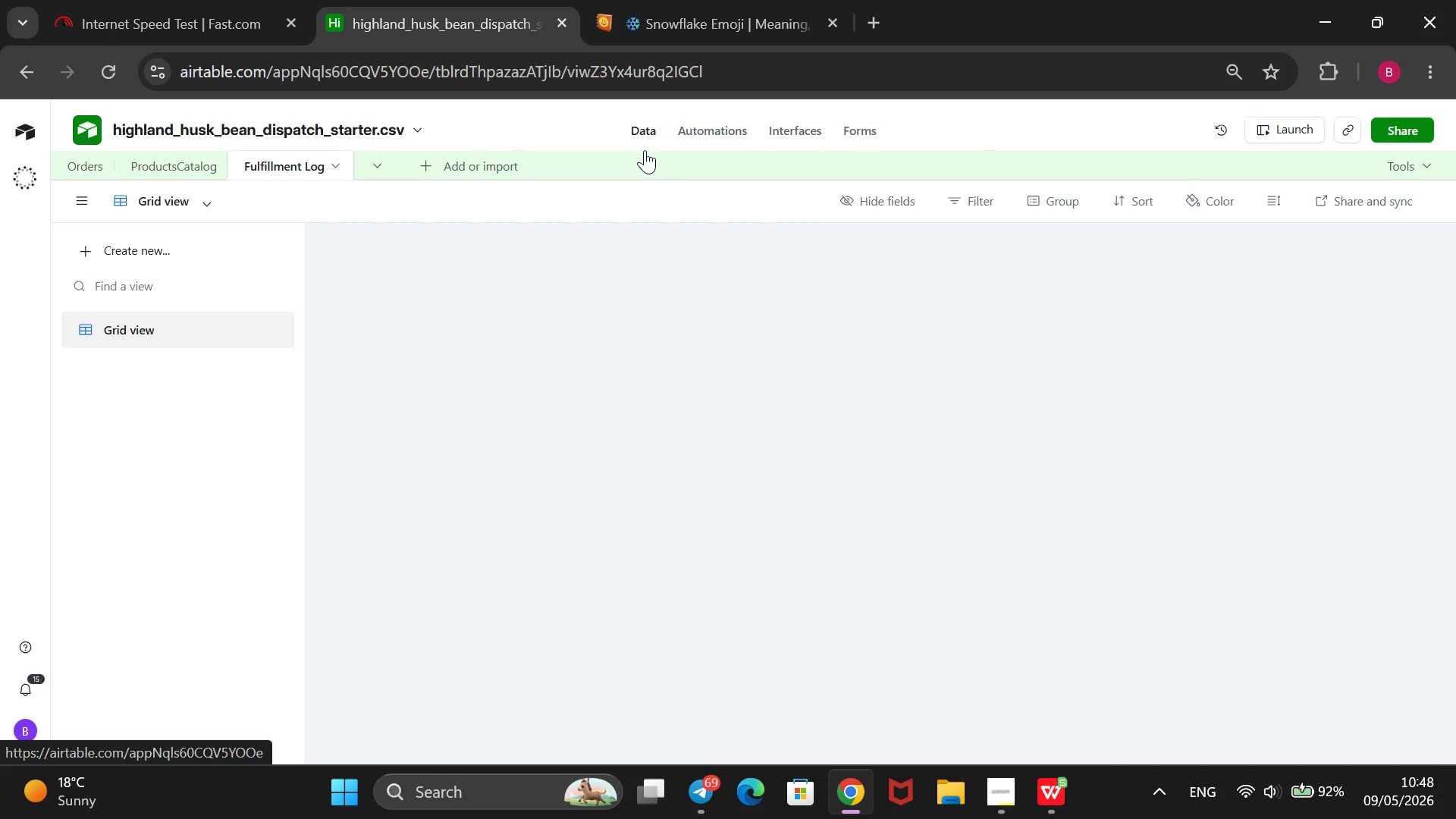 
mouse_move([664, 259])
 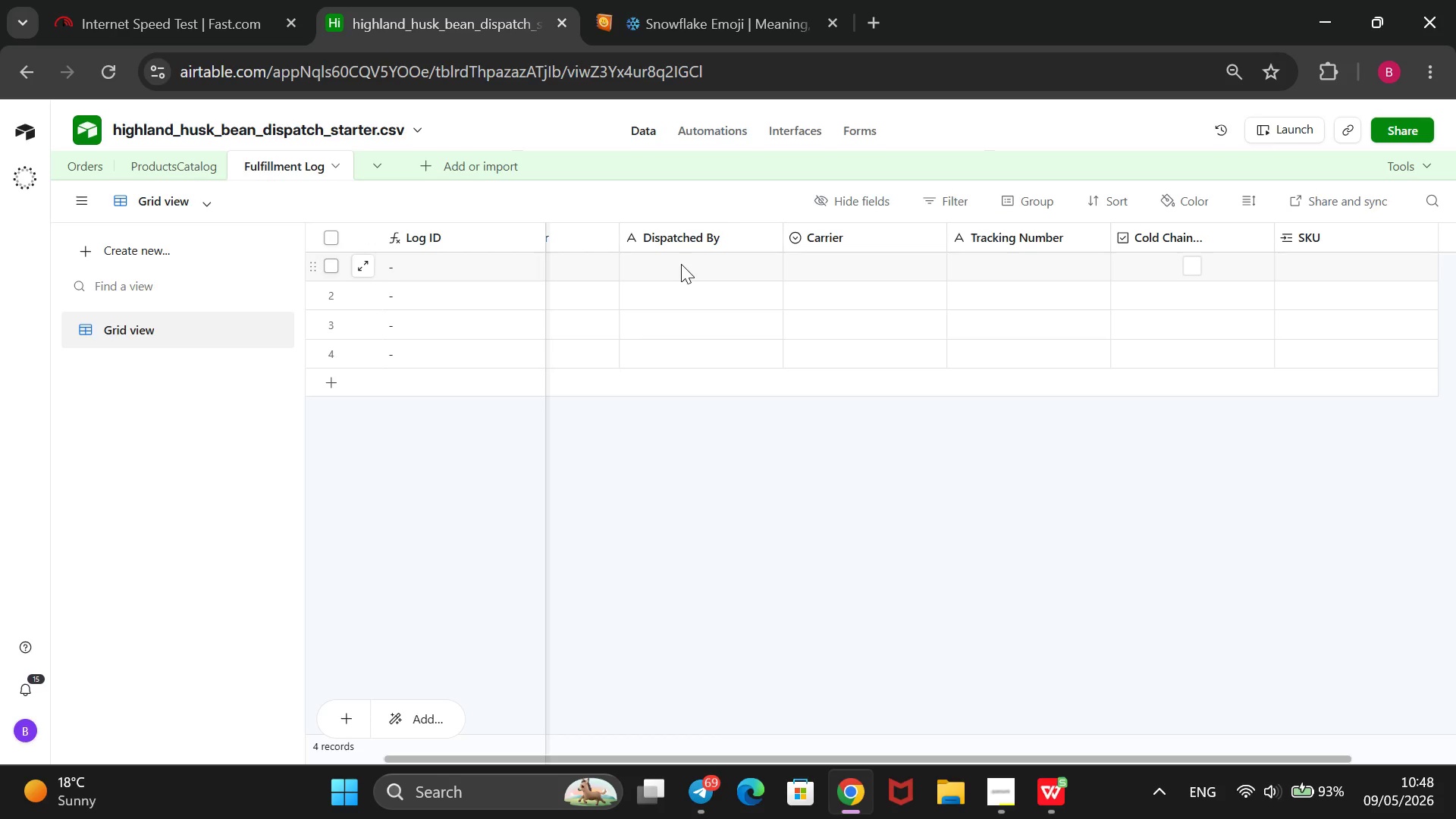 
wait(12.33)
 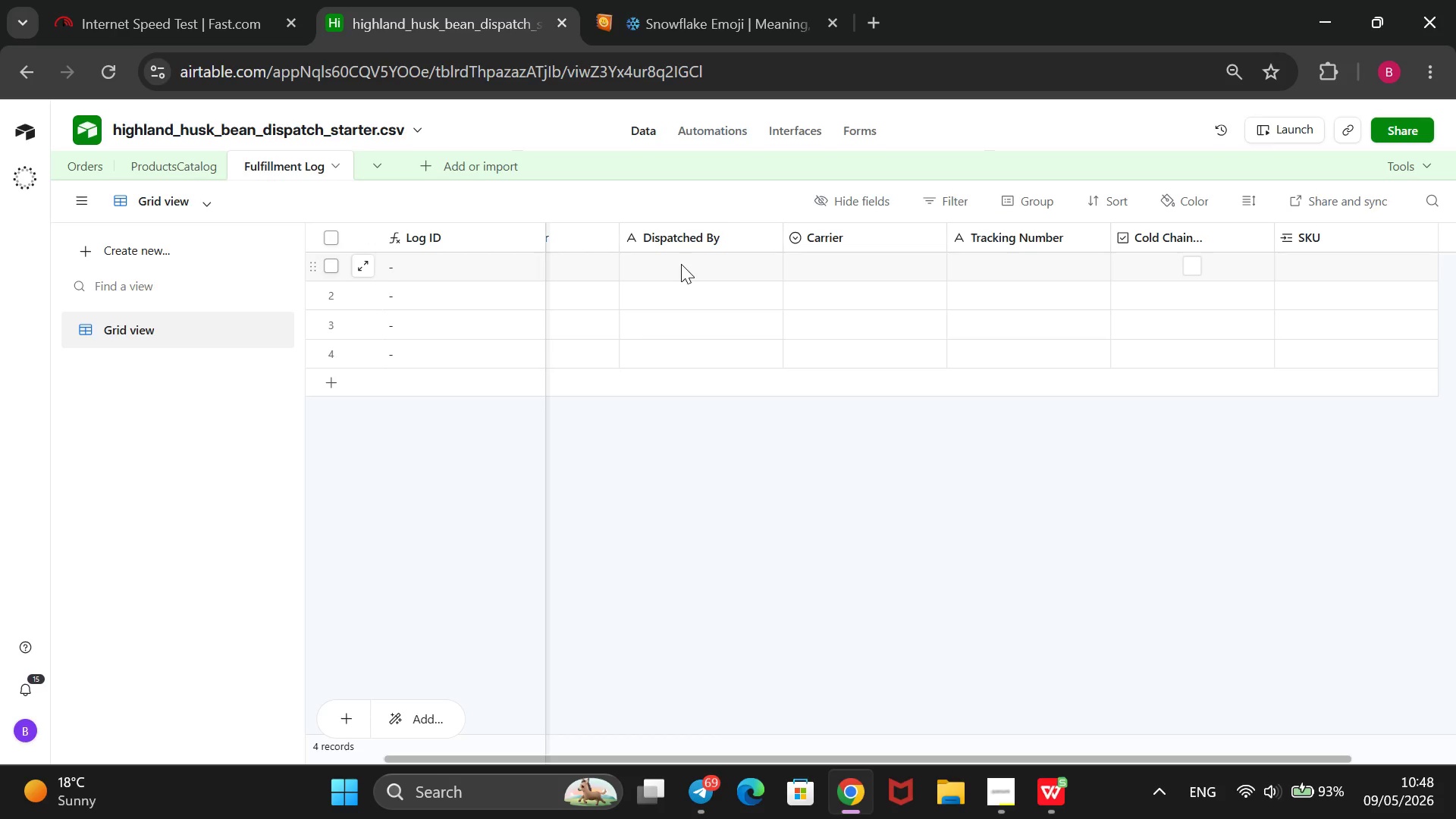 
left_click([715, 123])
 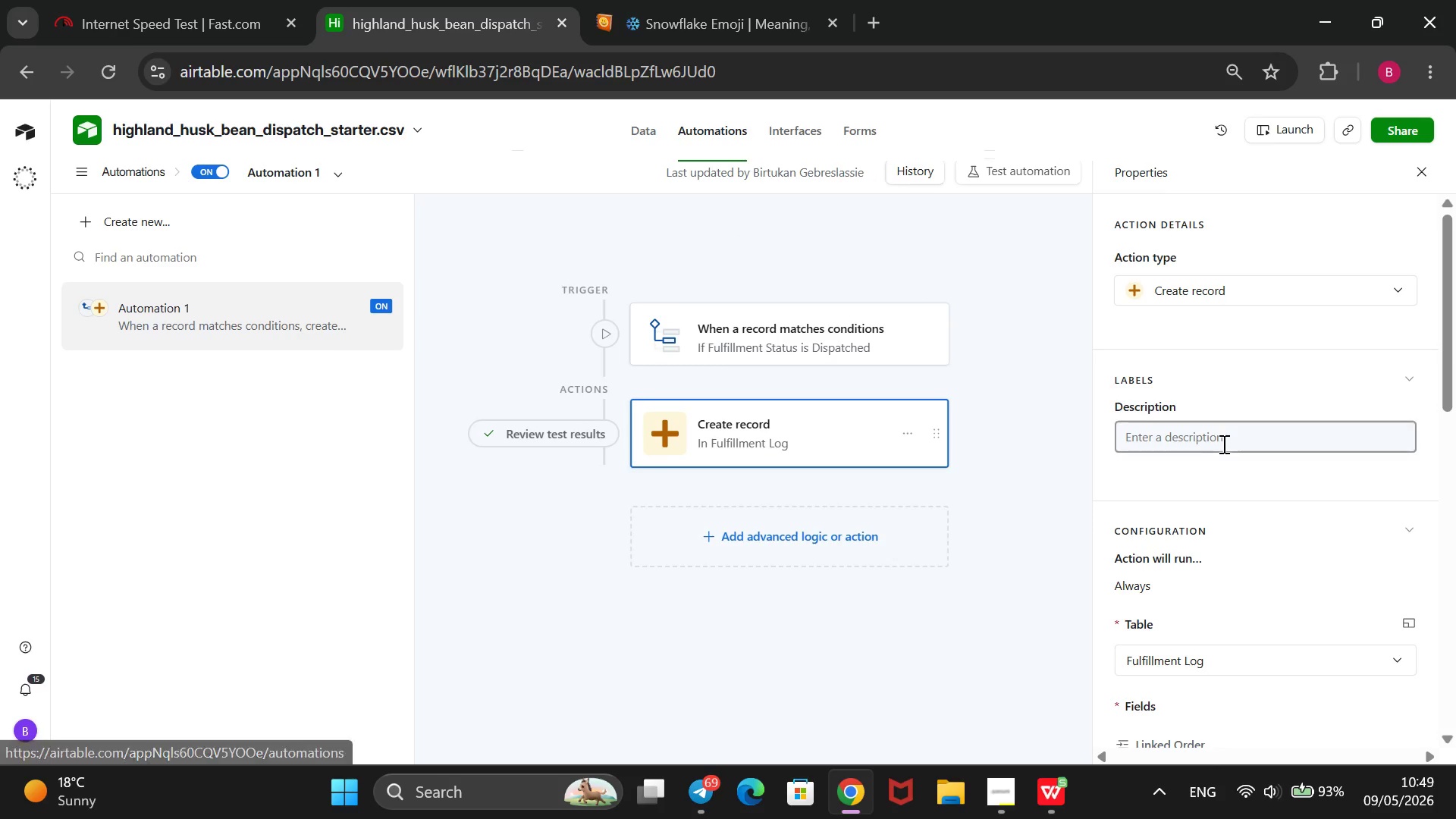 
wait(29.49)
 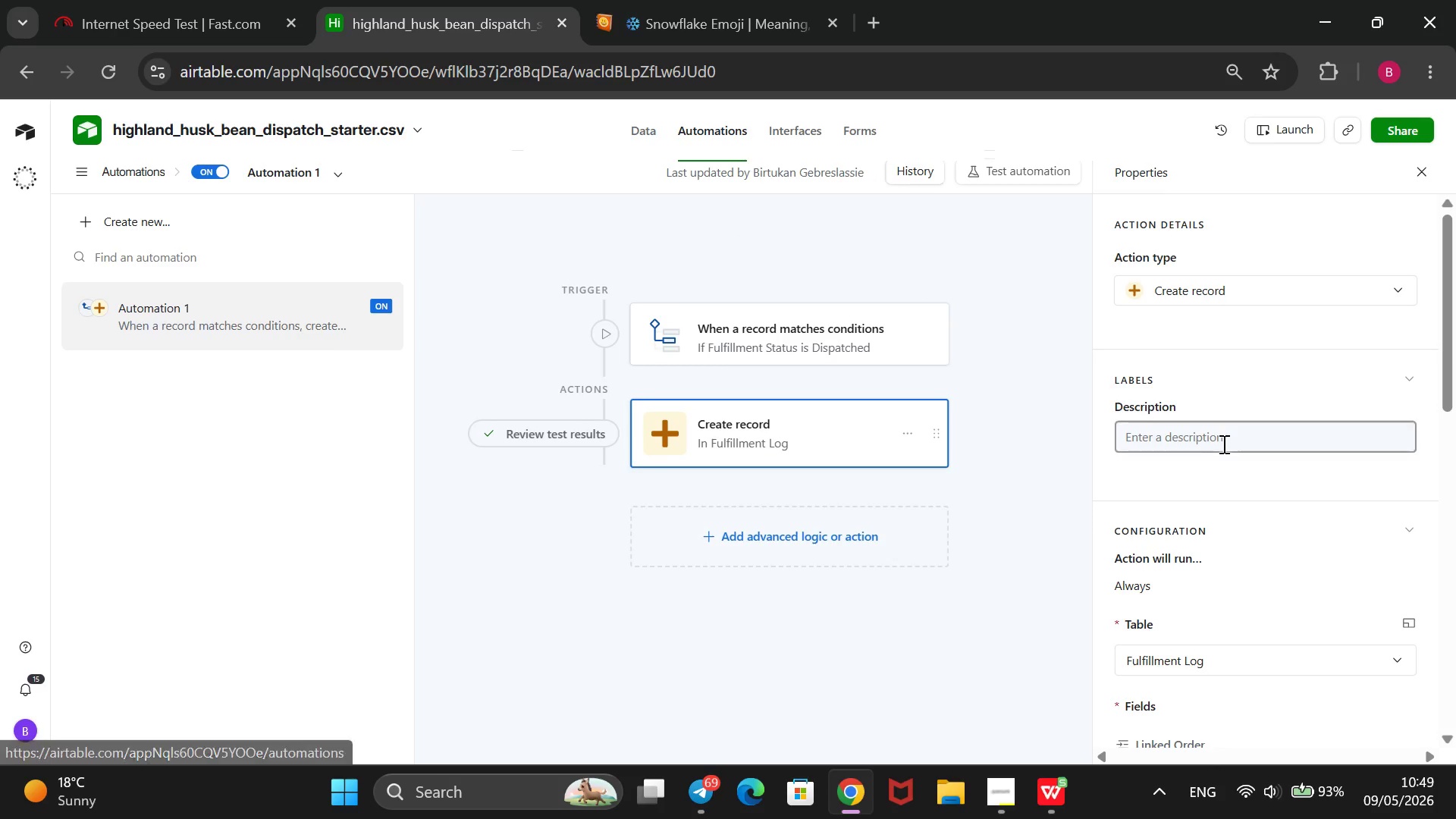 
scroll: coordinate [1230, 484], scroll_direction: down, amount: 2.0
 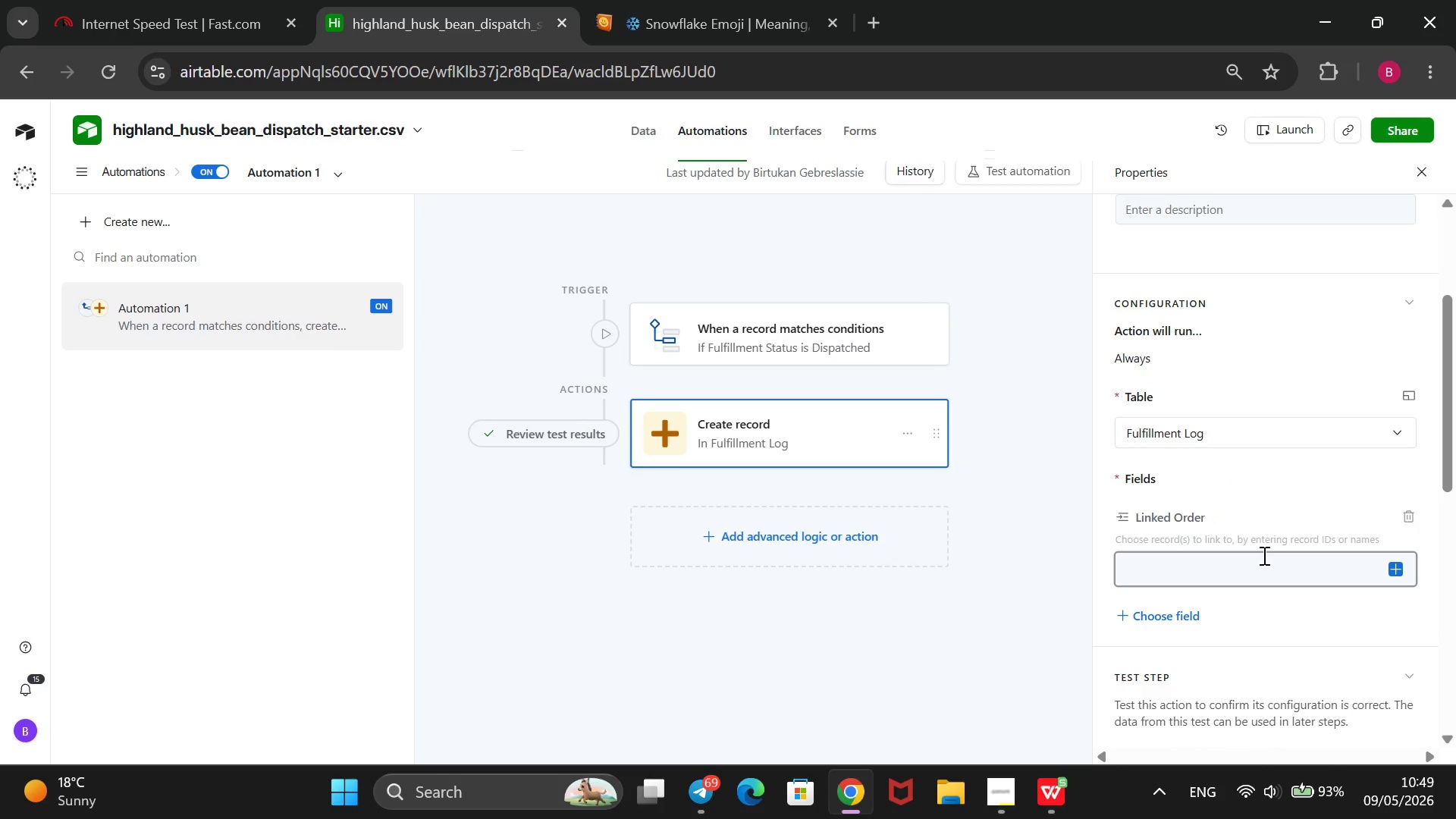 
wait(7.94)
 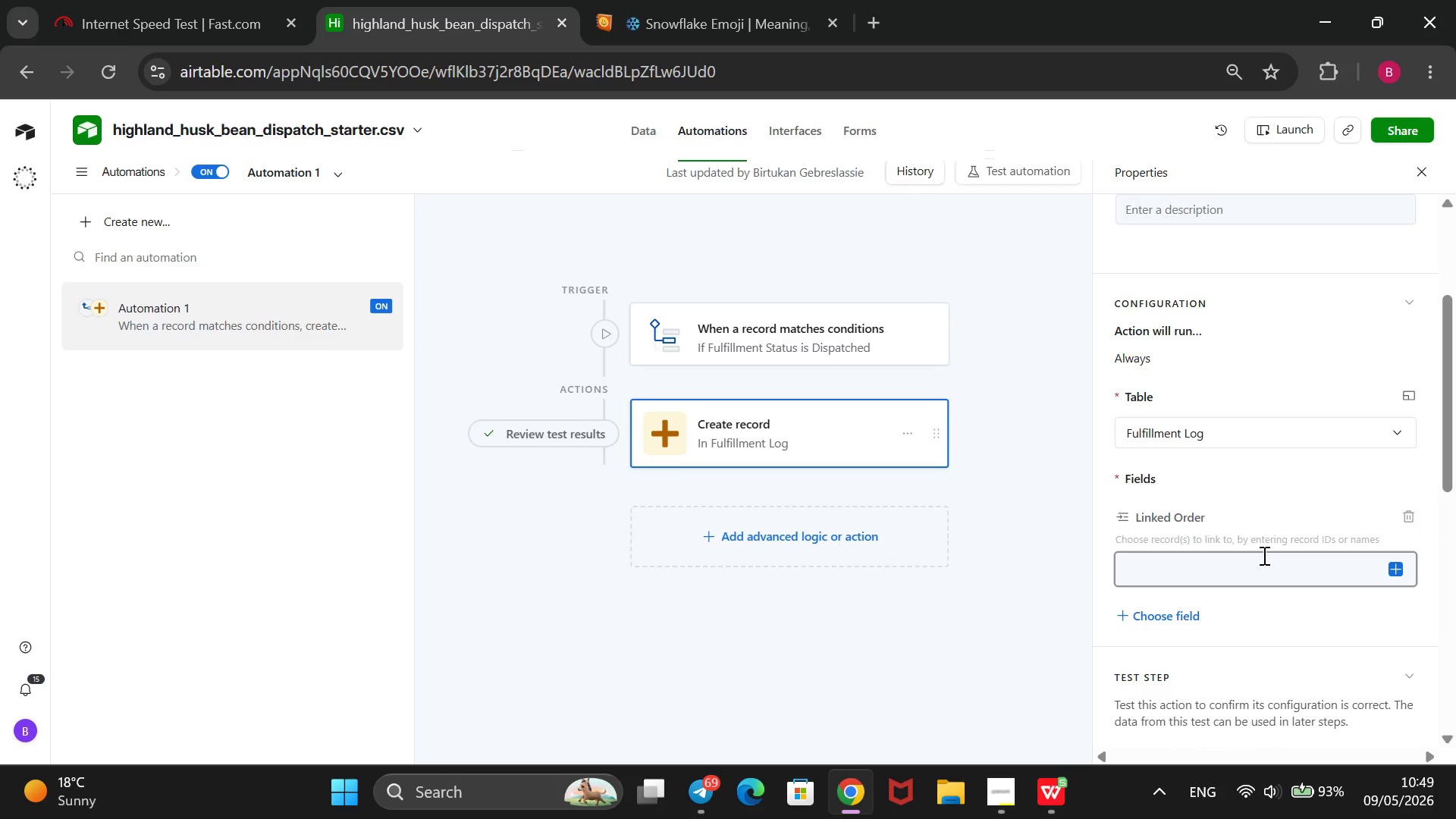 
scroll: coordinate [1304, 570], scroll_direction: down, amount: 2.0
 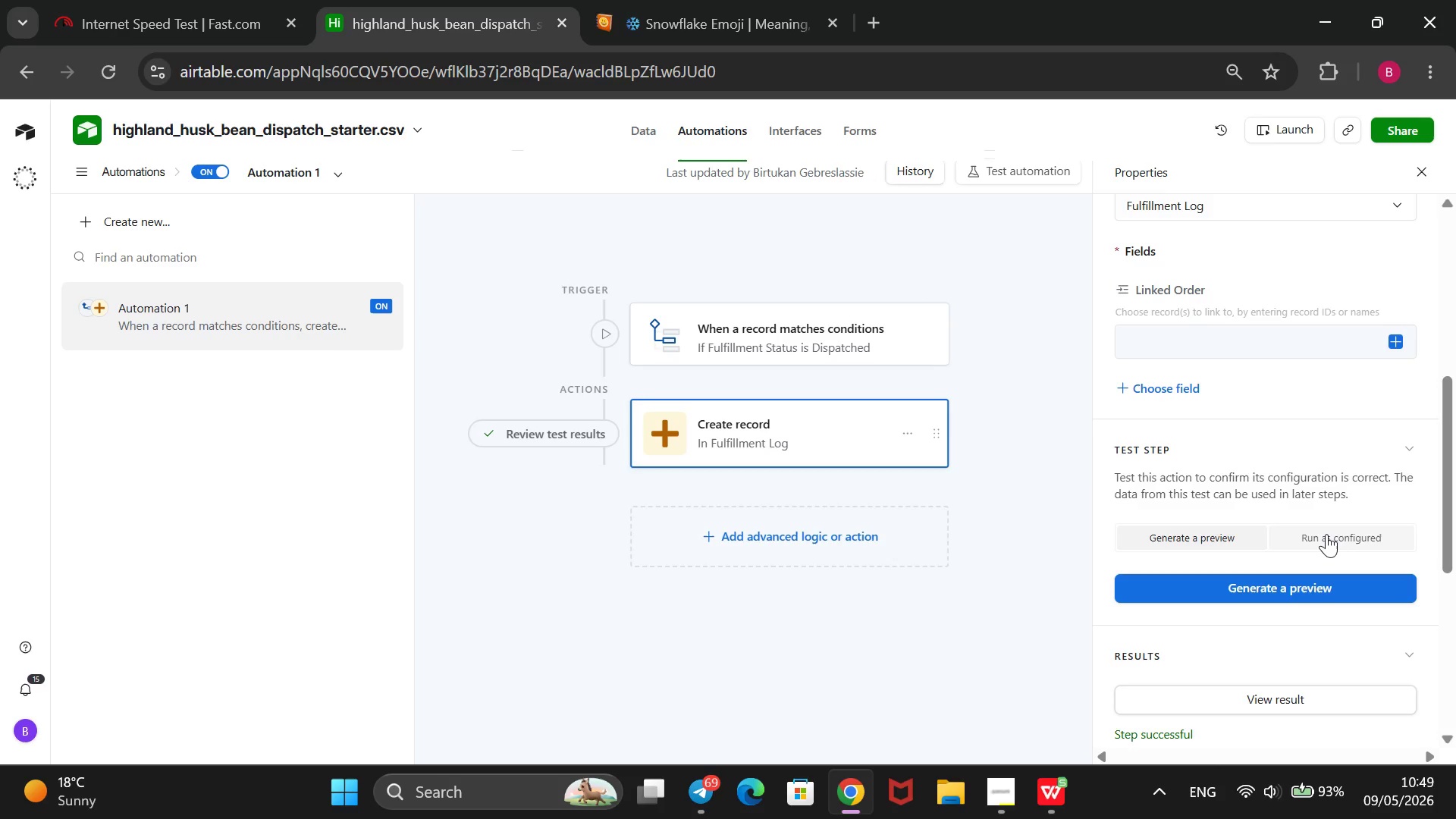 
left_click([1326, 538])
 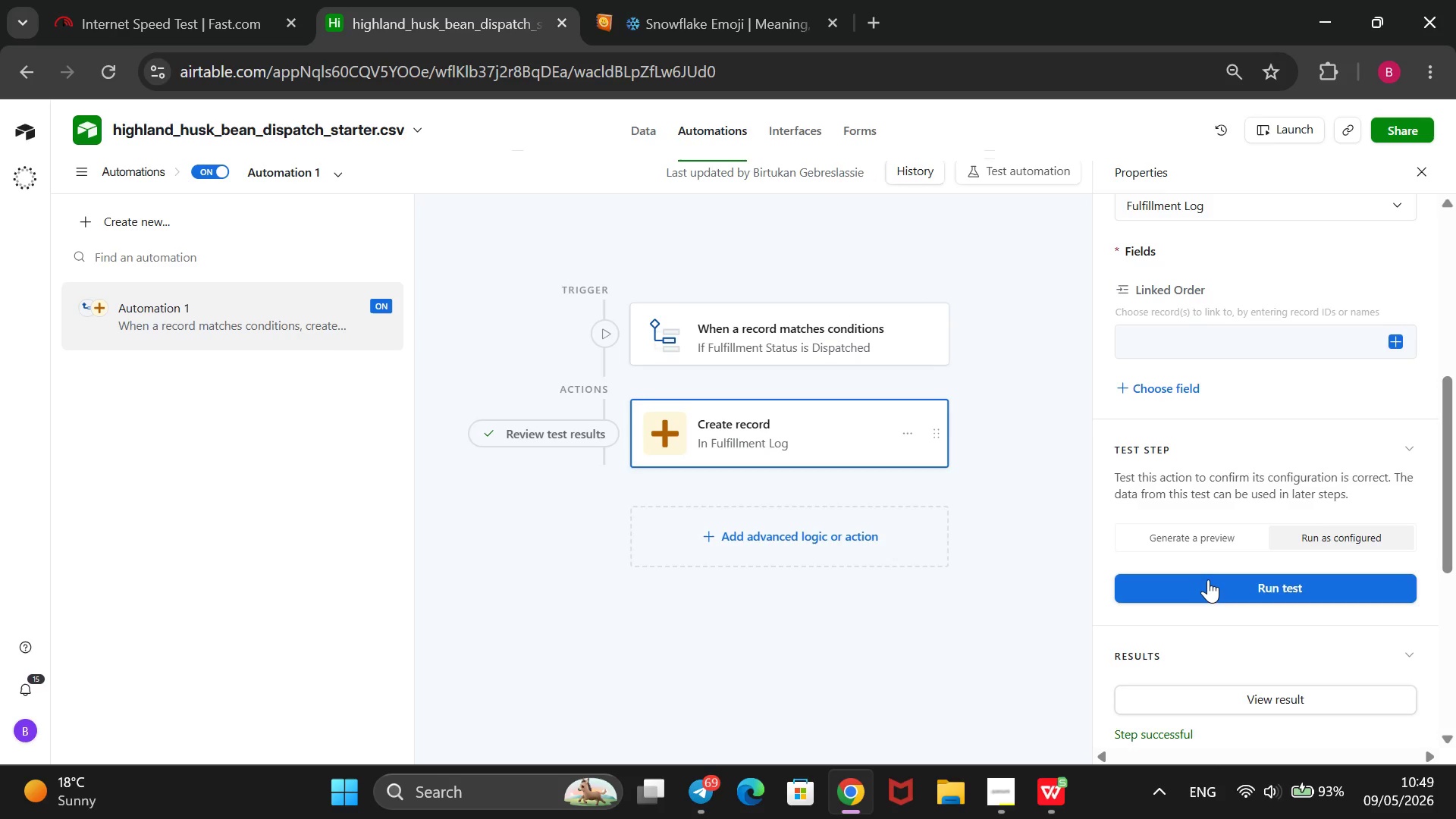 
left_click([1208, 580])
 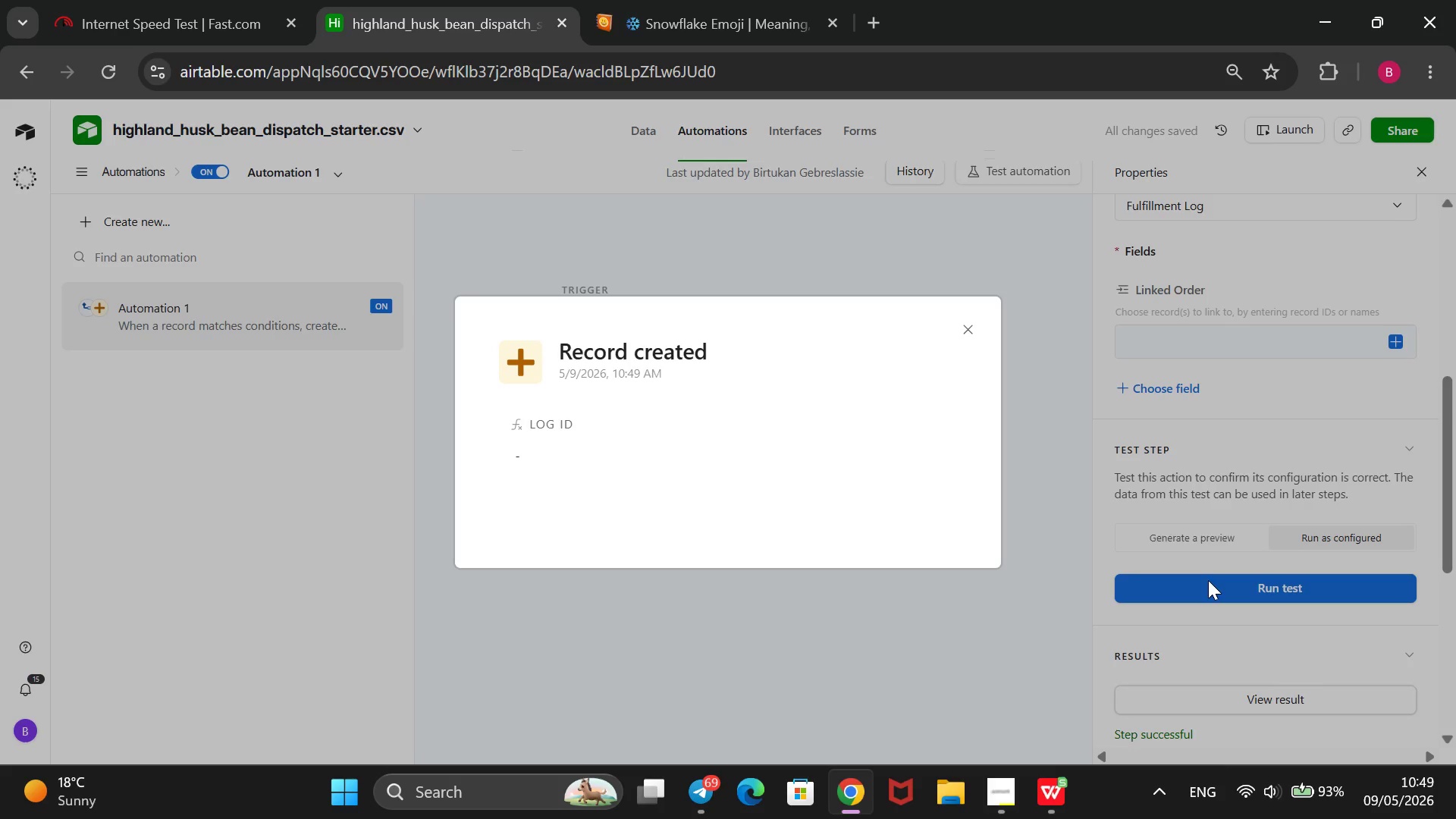 
scroll: coordinate [767, 413], scroll_direction: down, amount: 3.0
 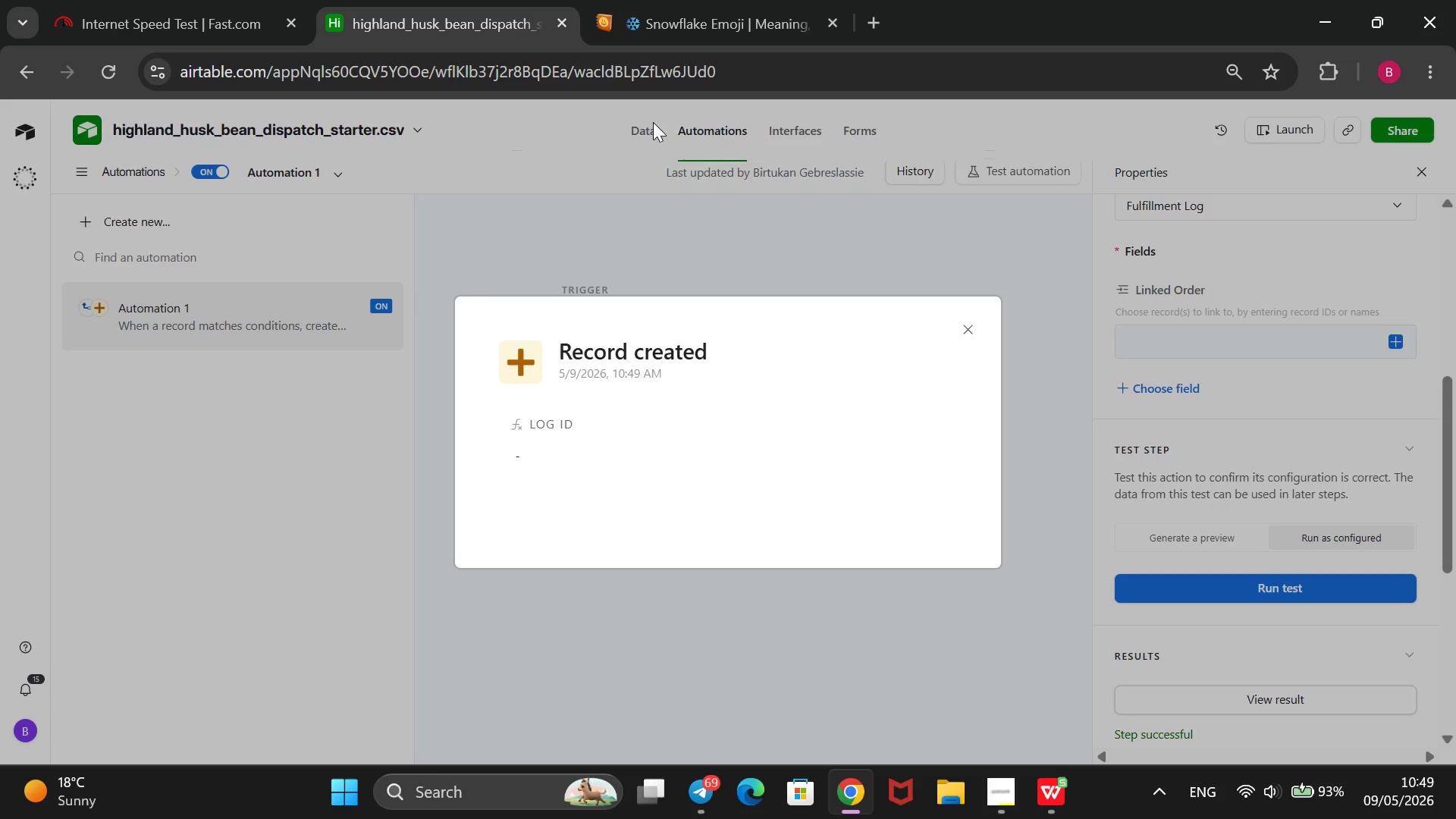 
left_click([630, 134])
 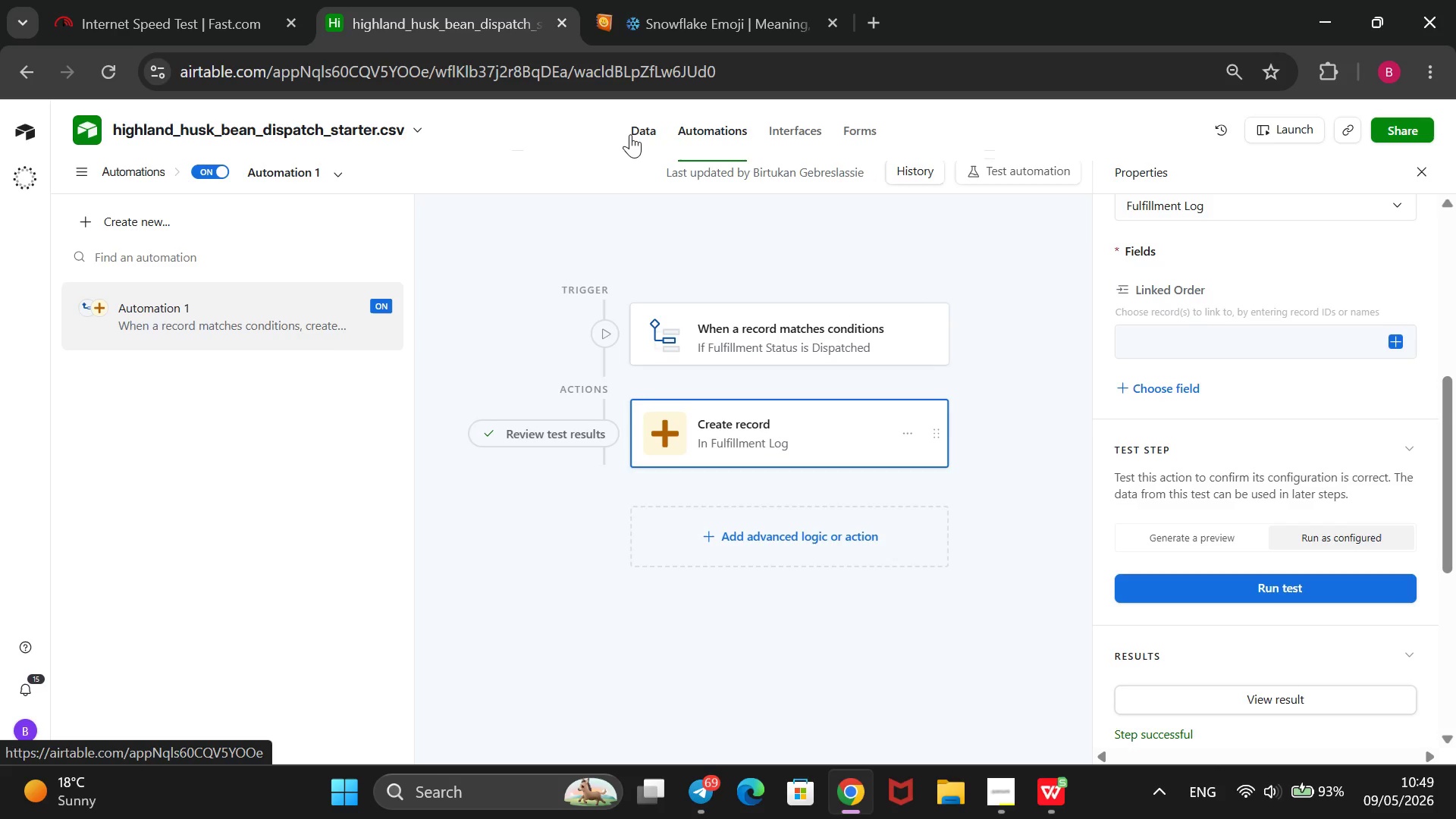 
left_click([630, 134])
 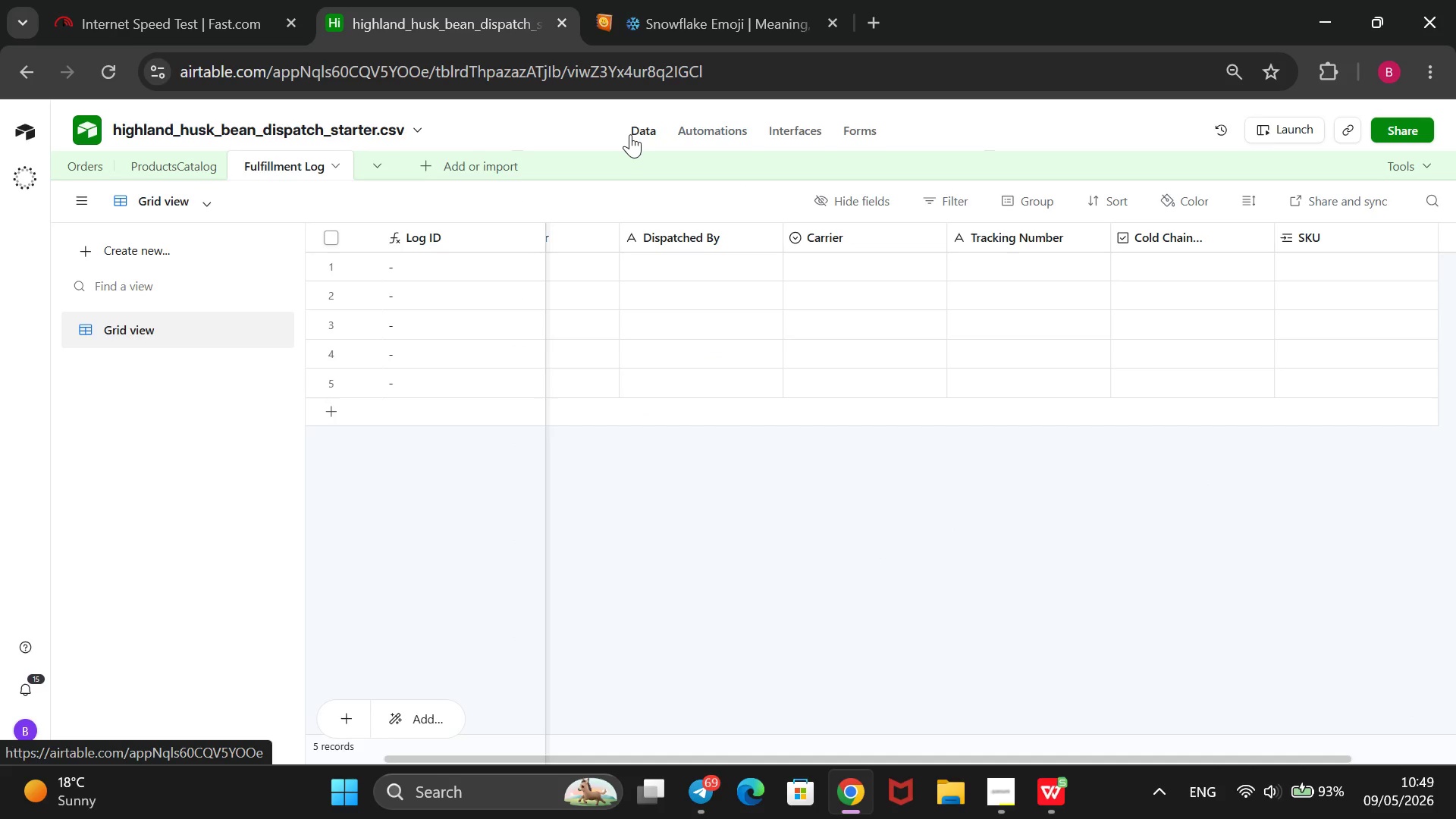 
wait(6.58)
 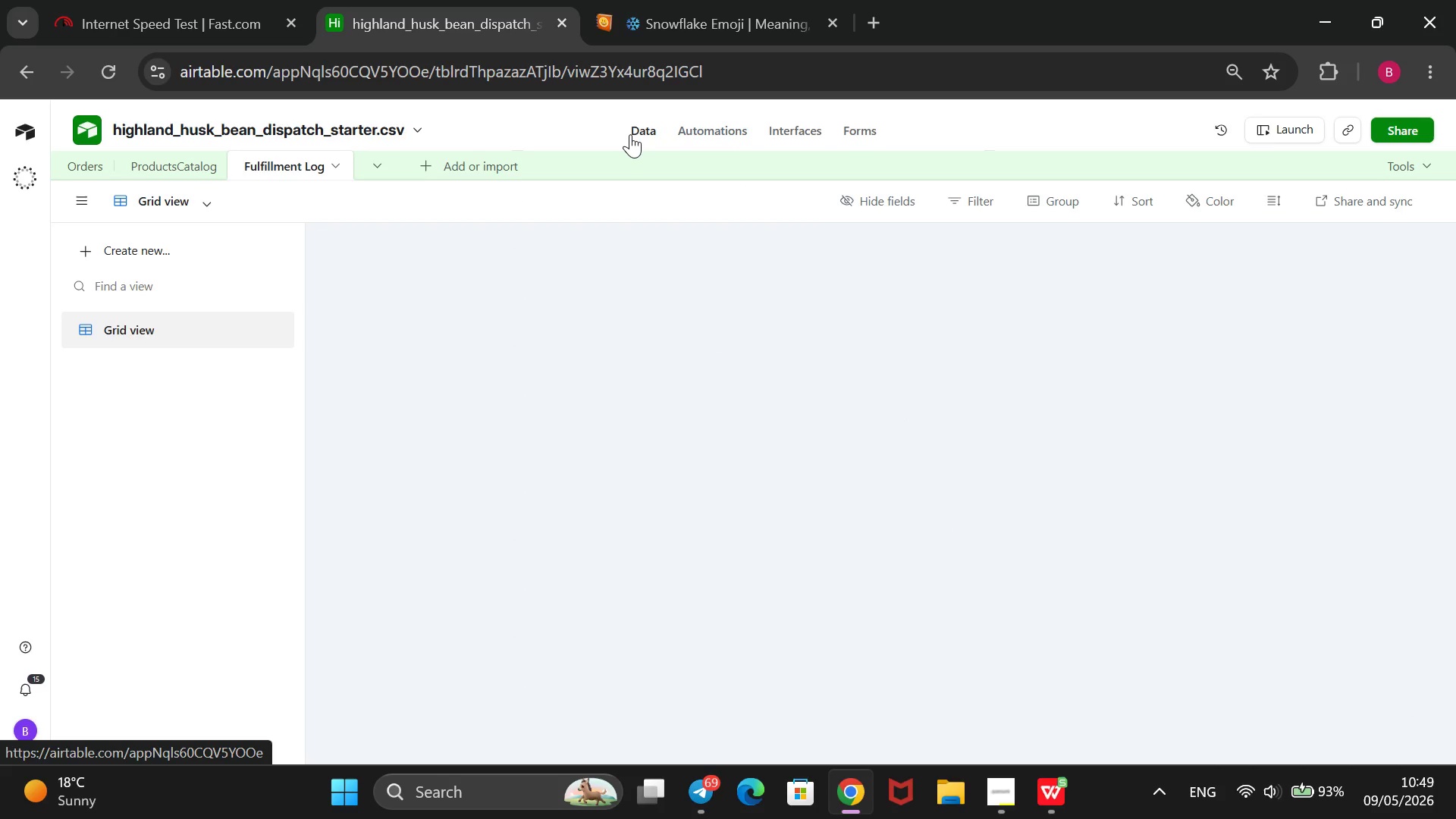 
scroll: coordinate [643, 337], scroll_direction: up, amount: 3.0
 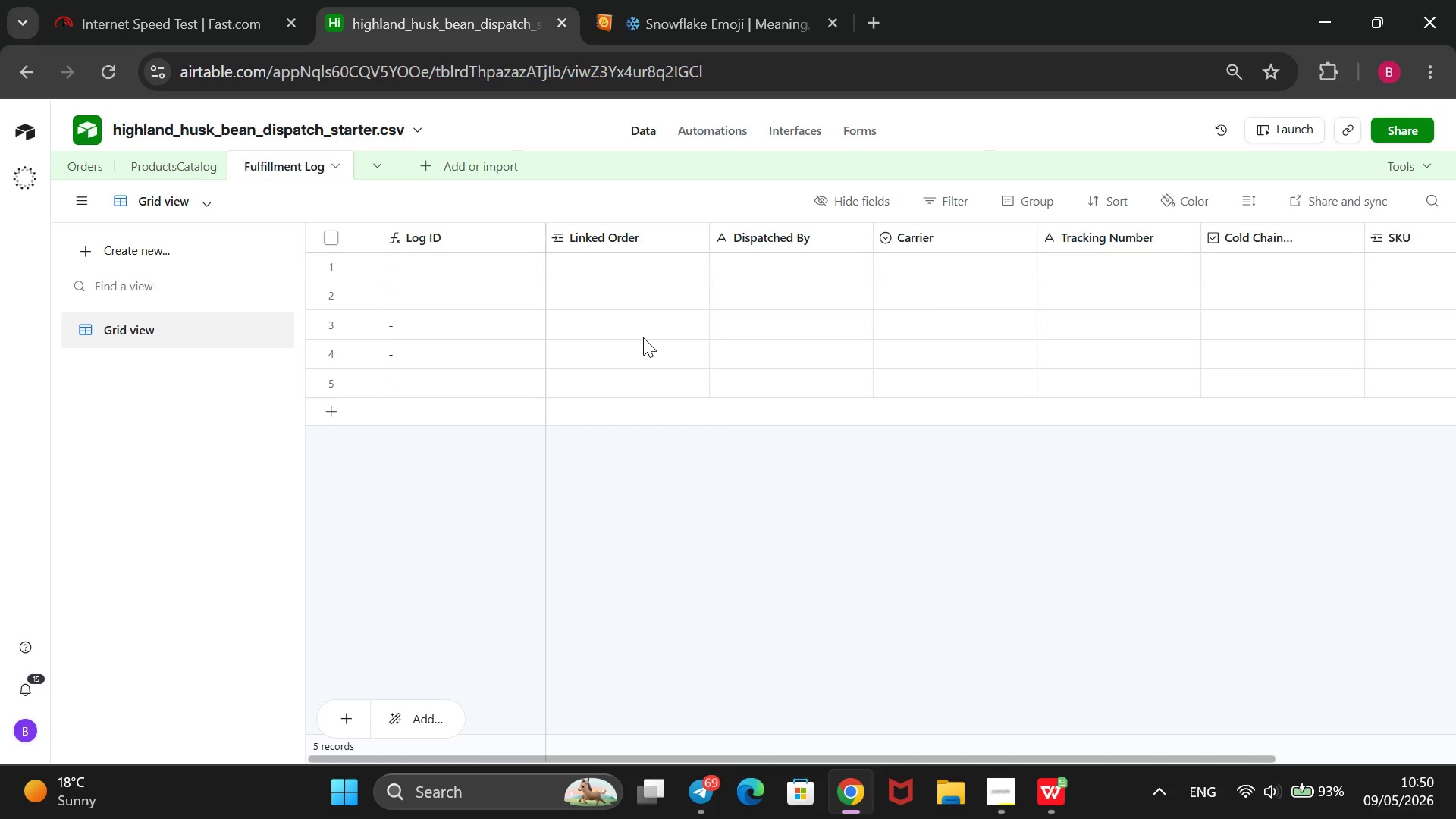 
wait(59.12)
 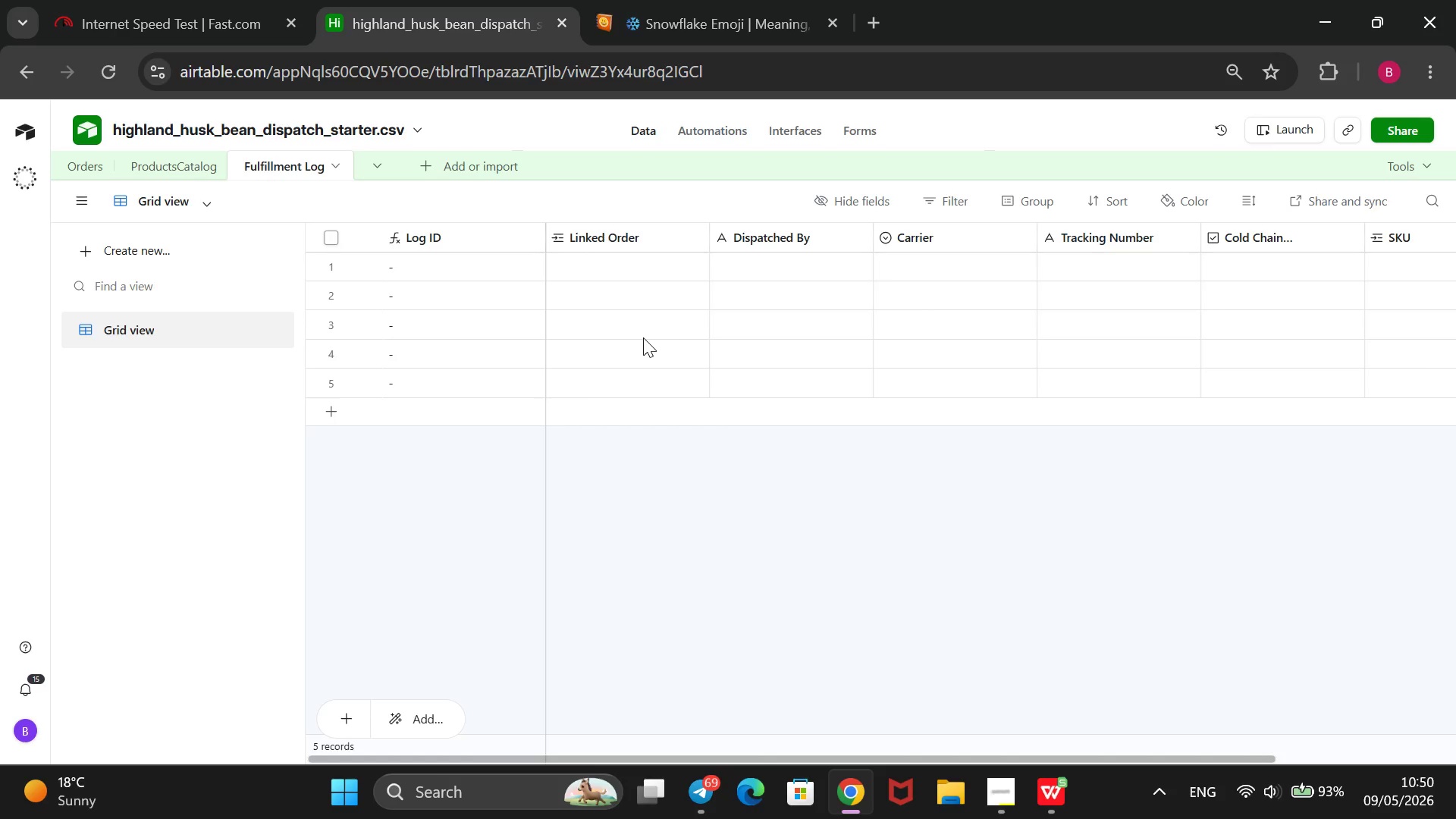 
right_click([636, 230])
 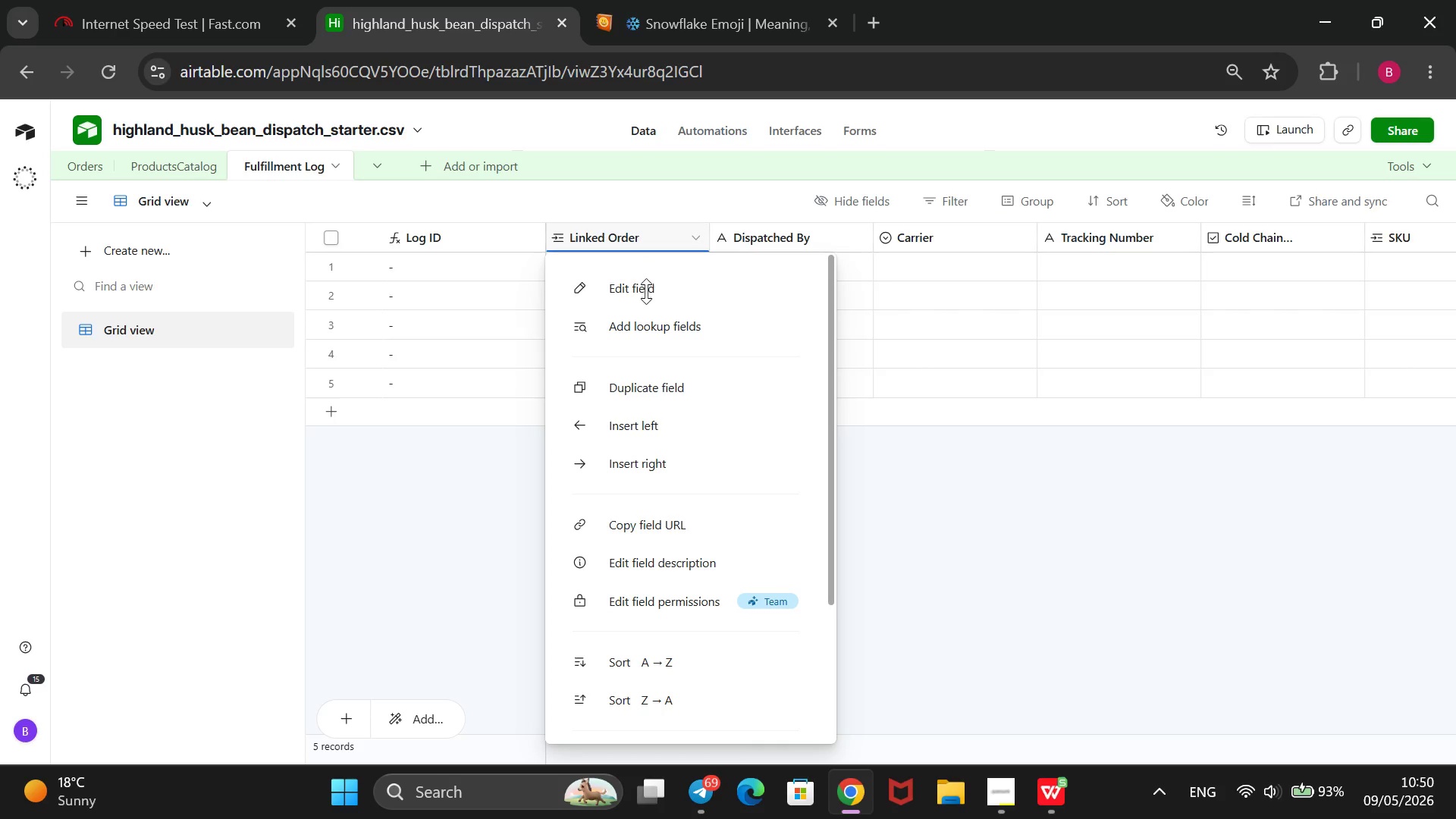 
left_click([650, 285])
 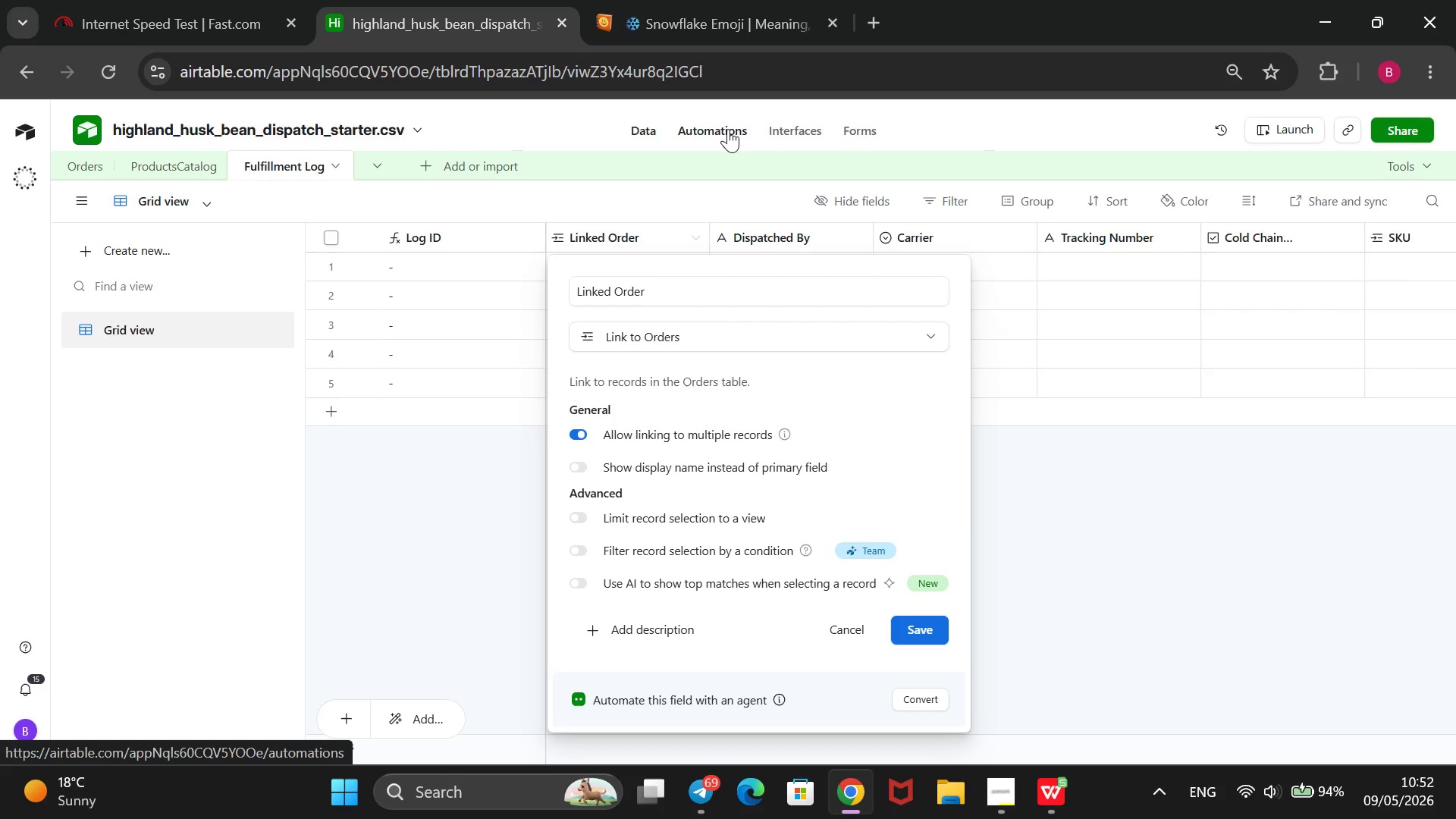 
wait(109.8)
 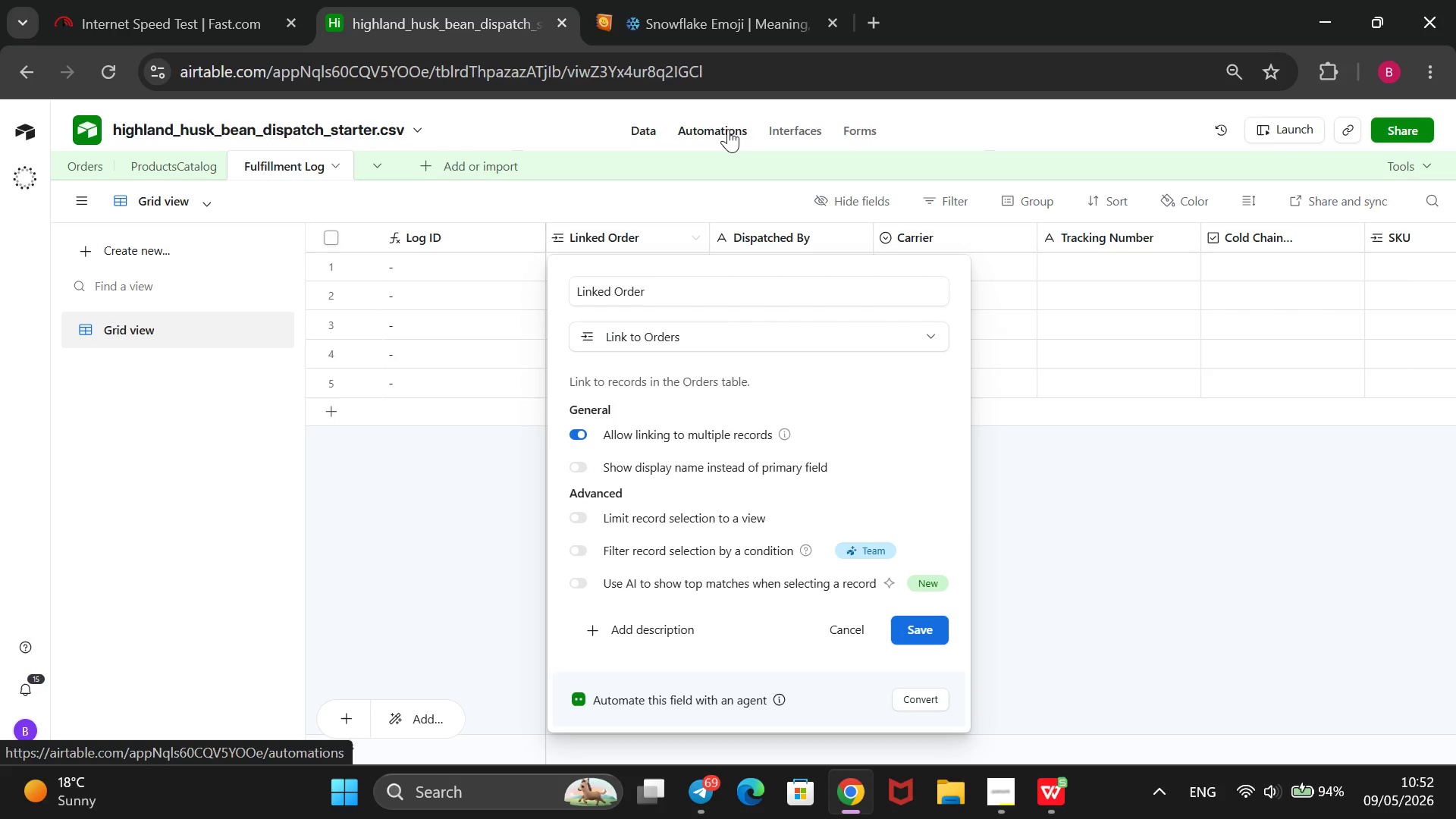 
left_click([730, 129])
 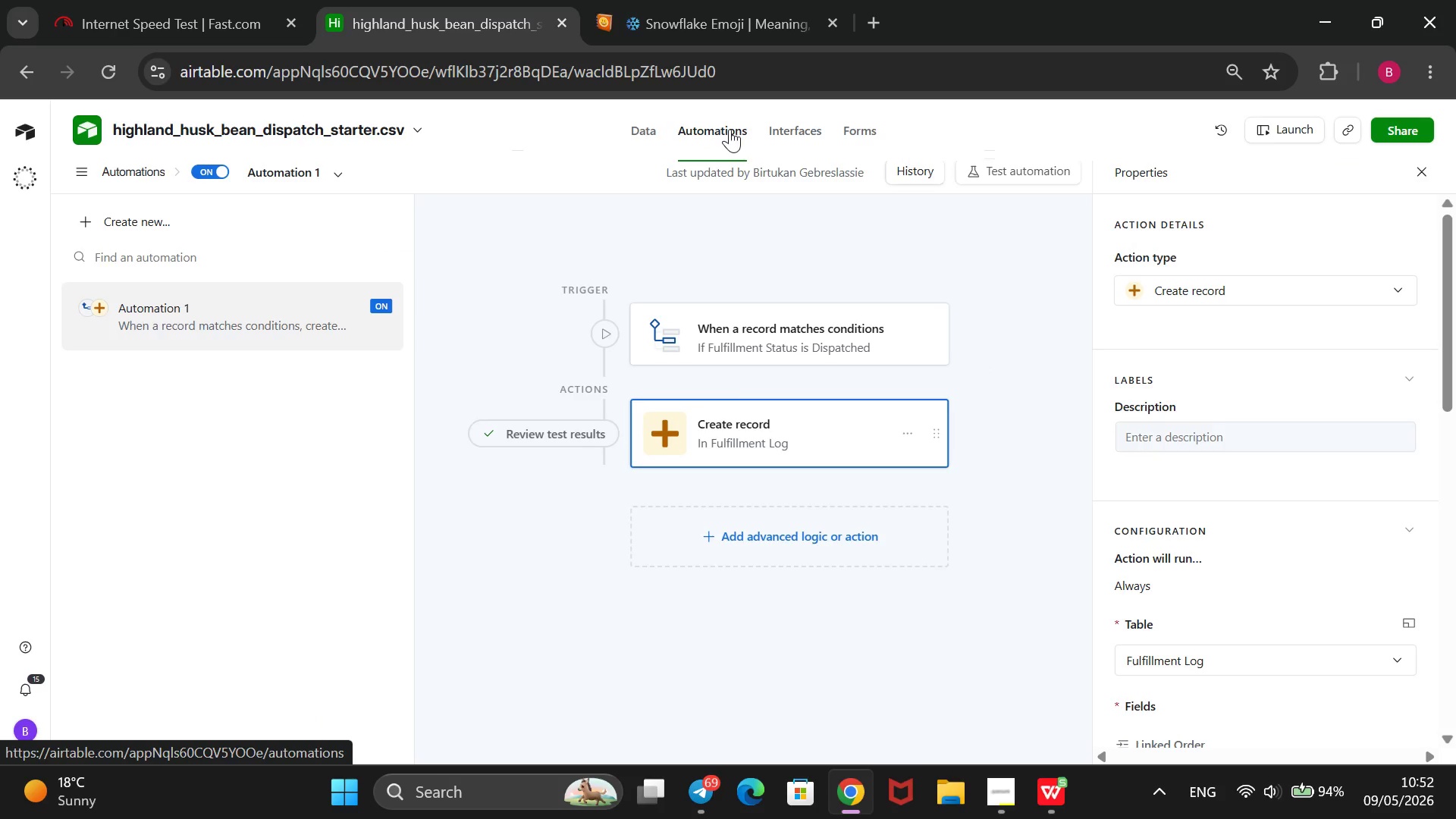 
wait(6.95)
 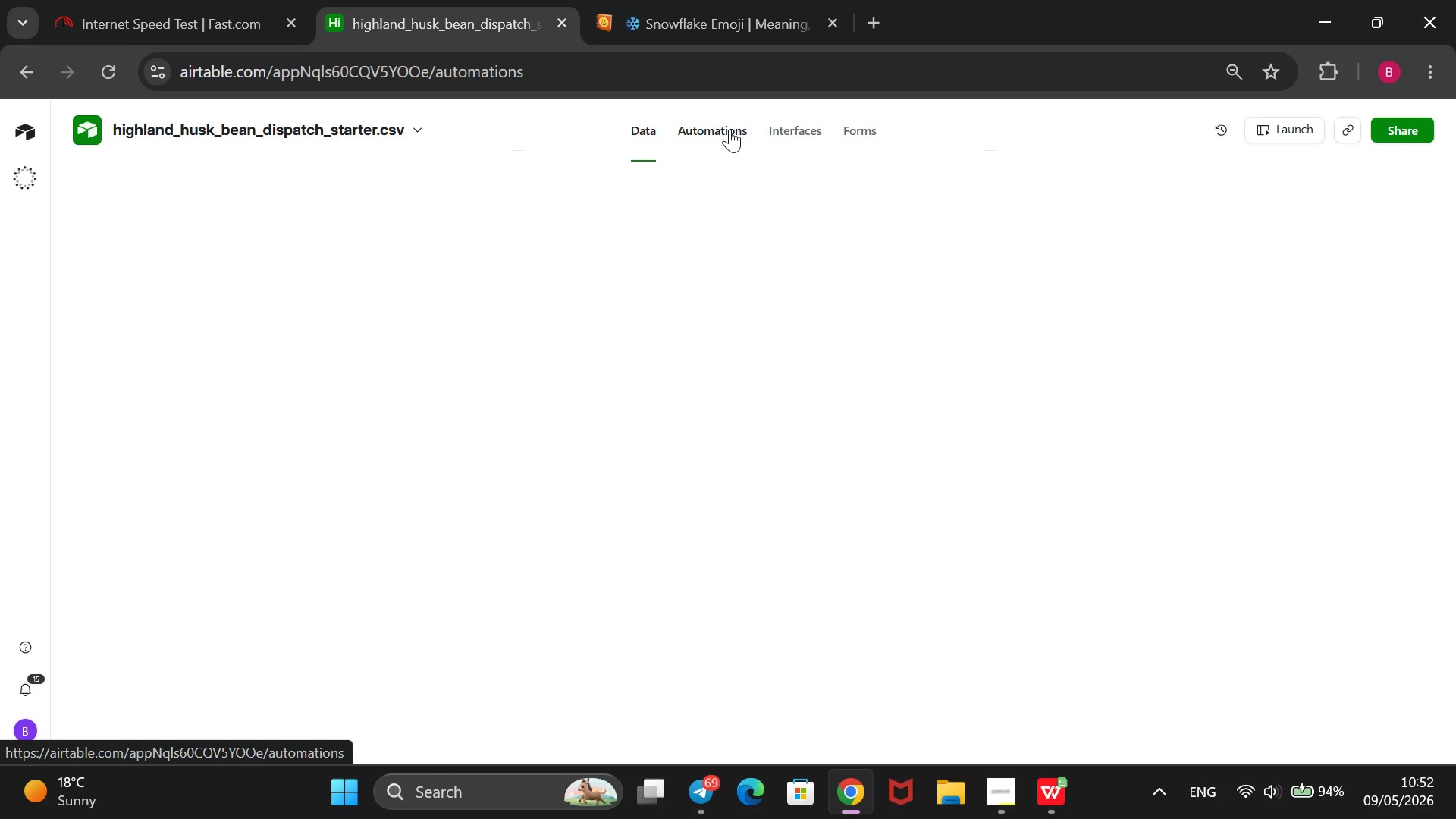 
scroll: coordinate [1290, 443], scroll_direction: down, amount: 2.0
 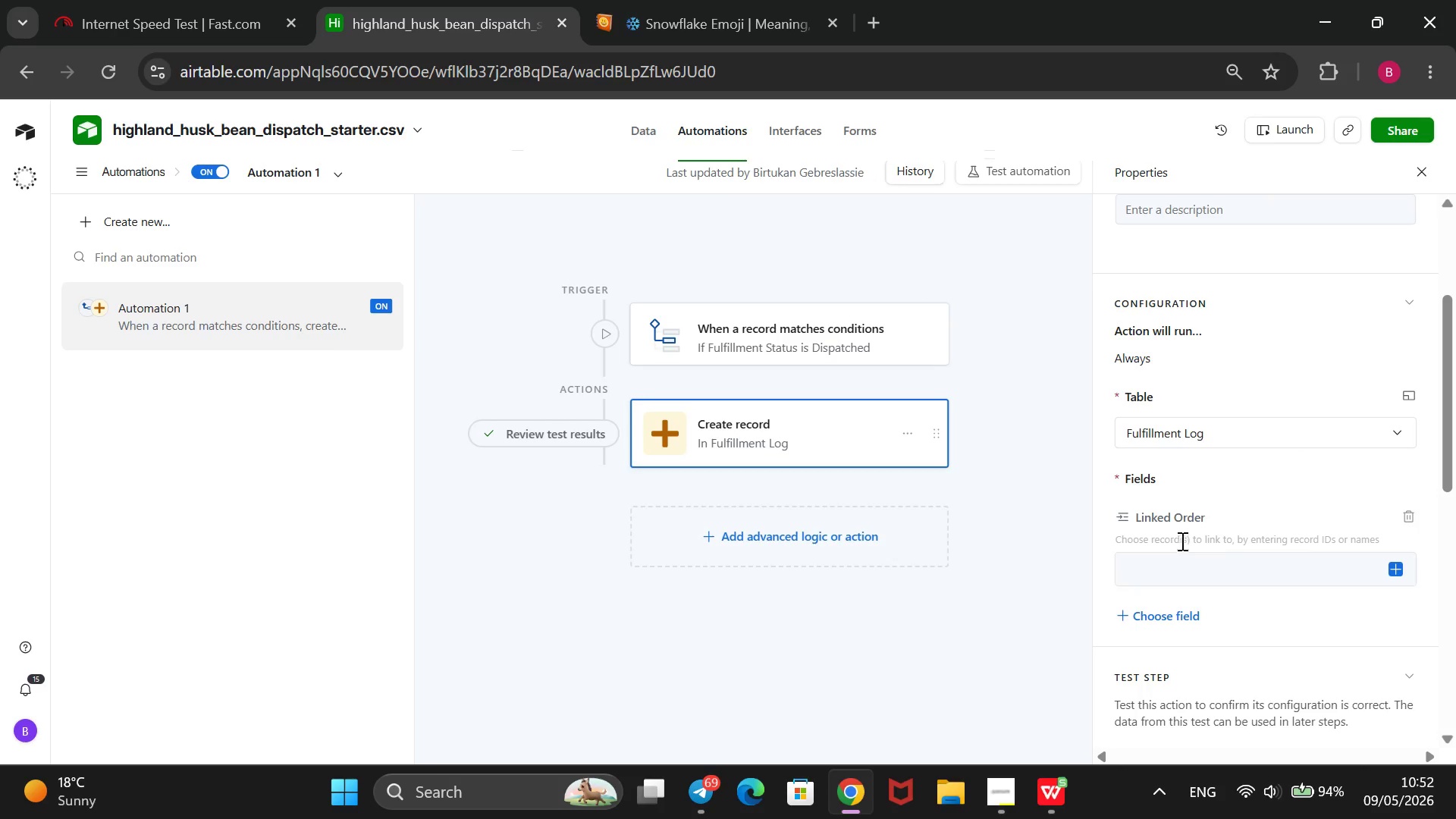 
wait(6.96)
 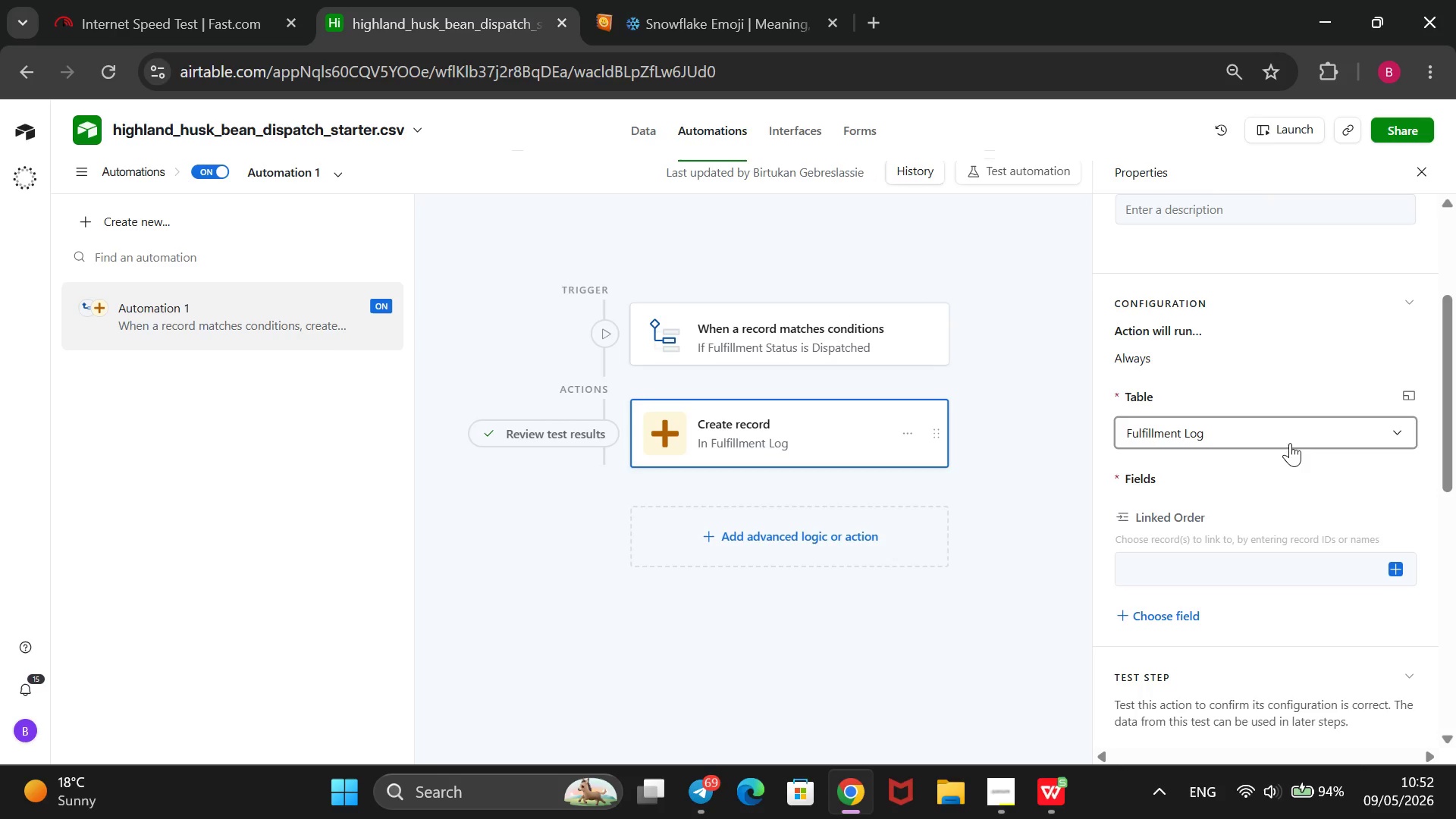 
left_click([1405, 521])
 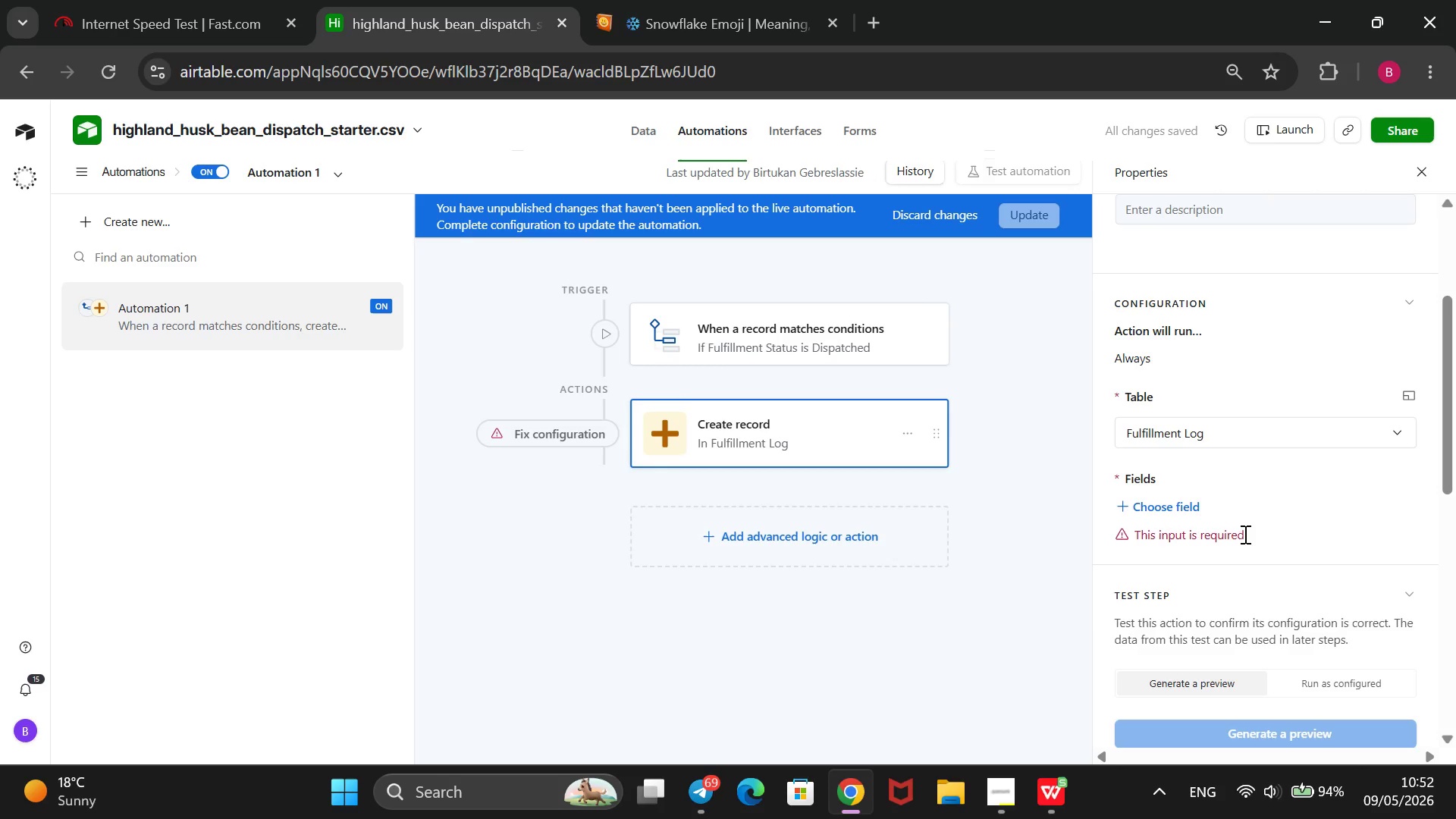 
wait(5.08)
 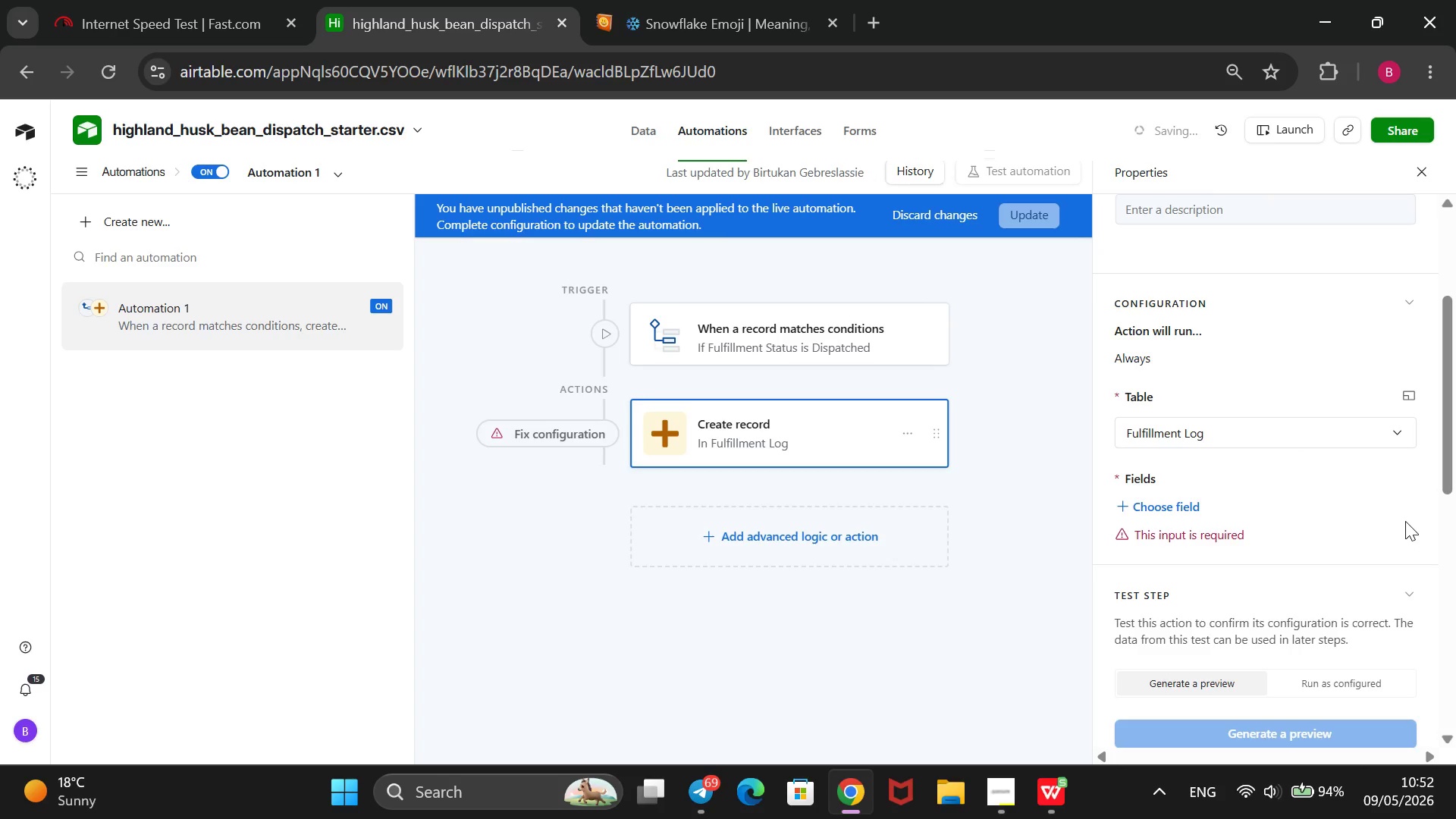 
left_click([1138, 509])
 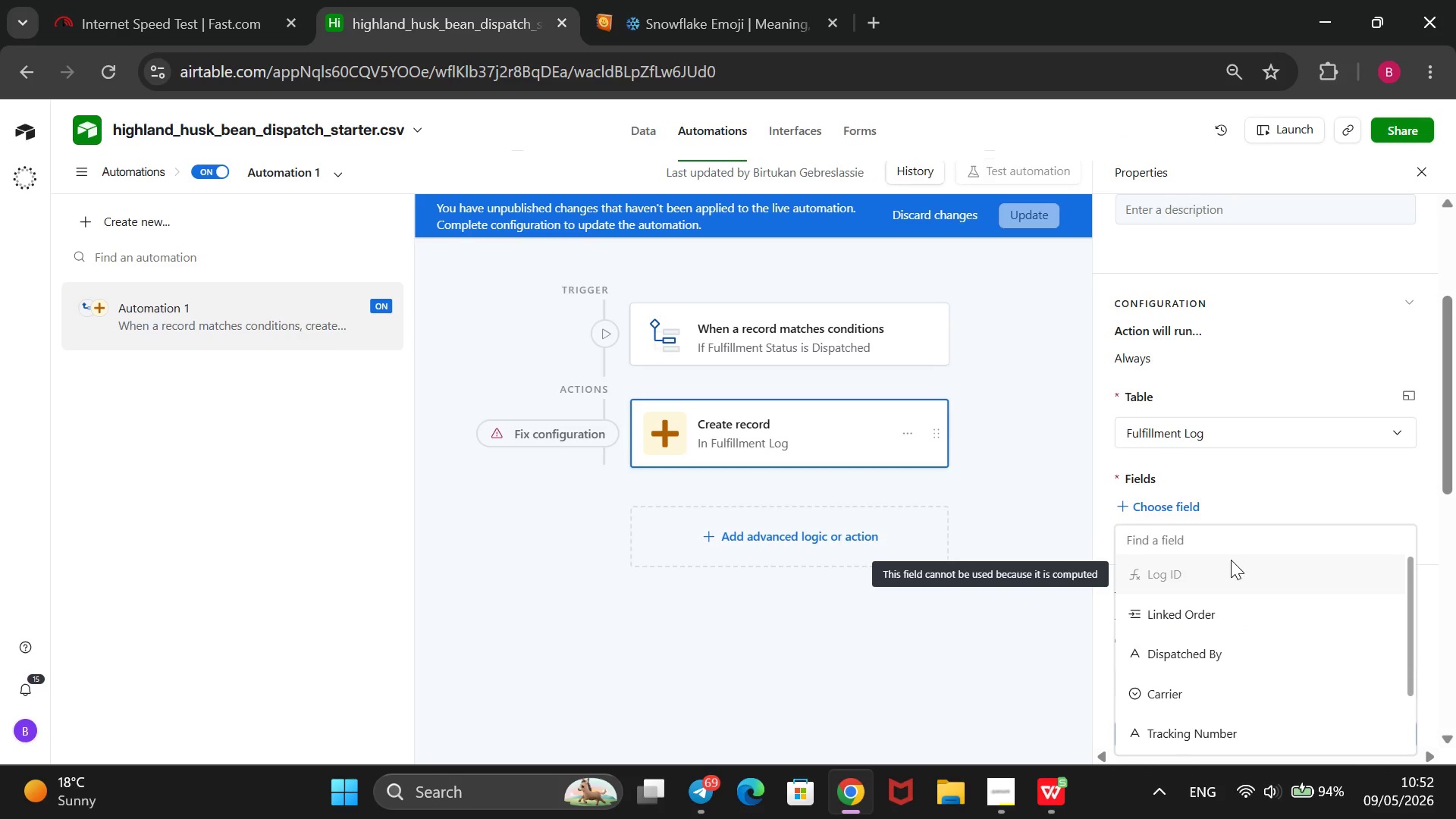 
wait(5.88)
 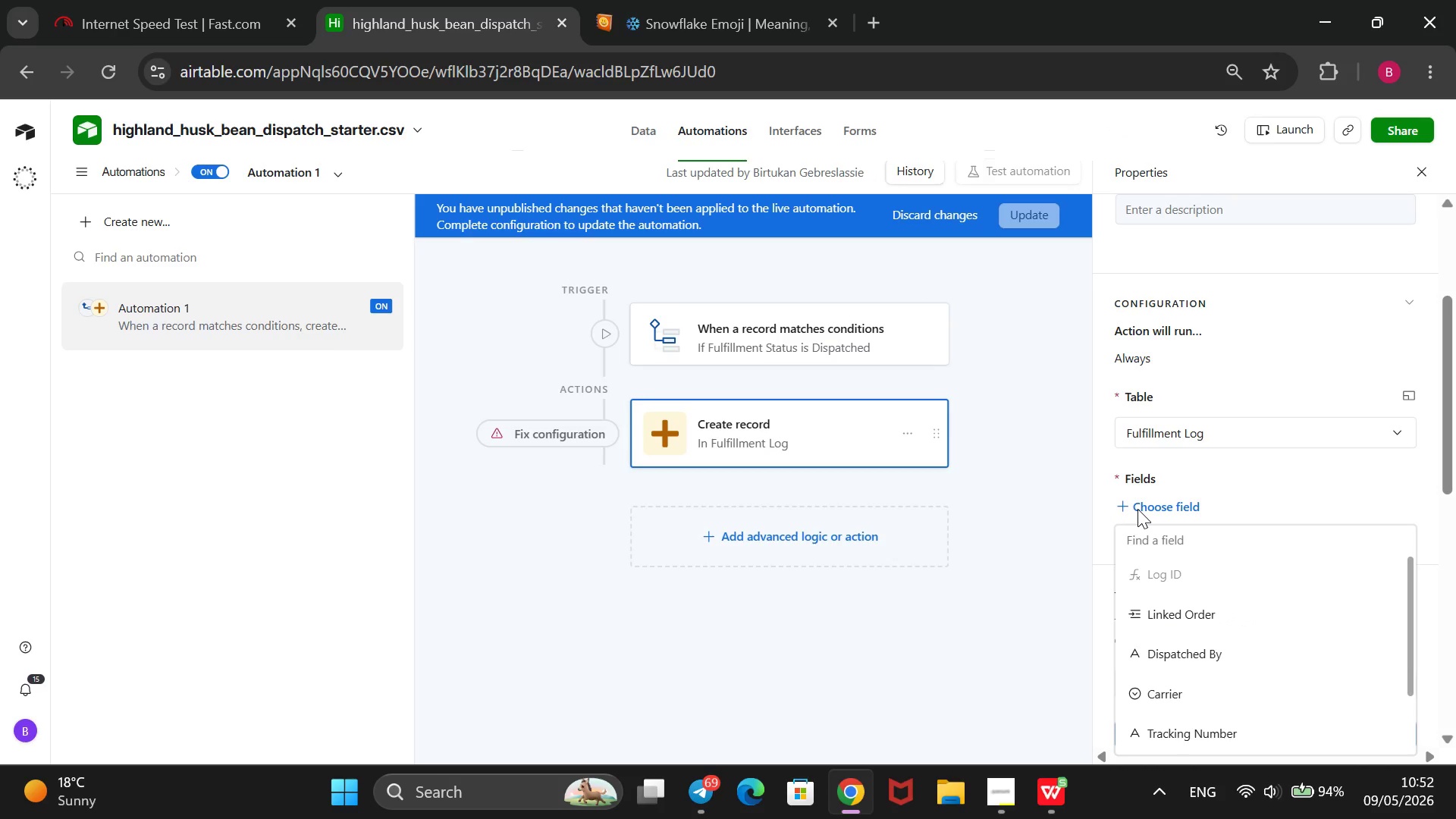 
scroll: coordinate [1231, 560], scroll_direction: down, amount: 1.0
 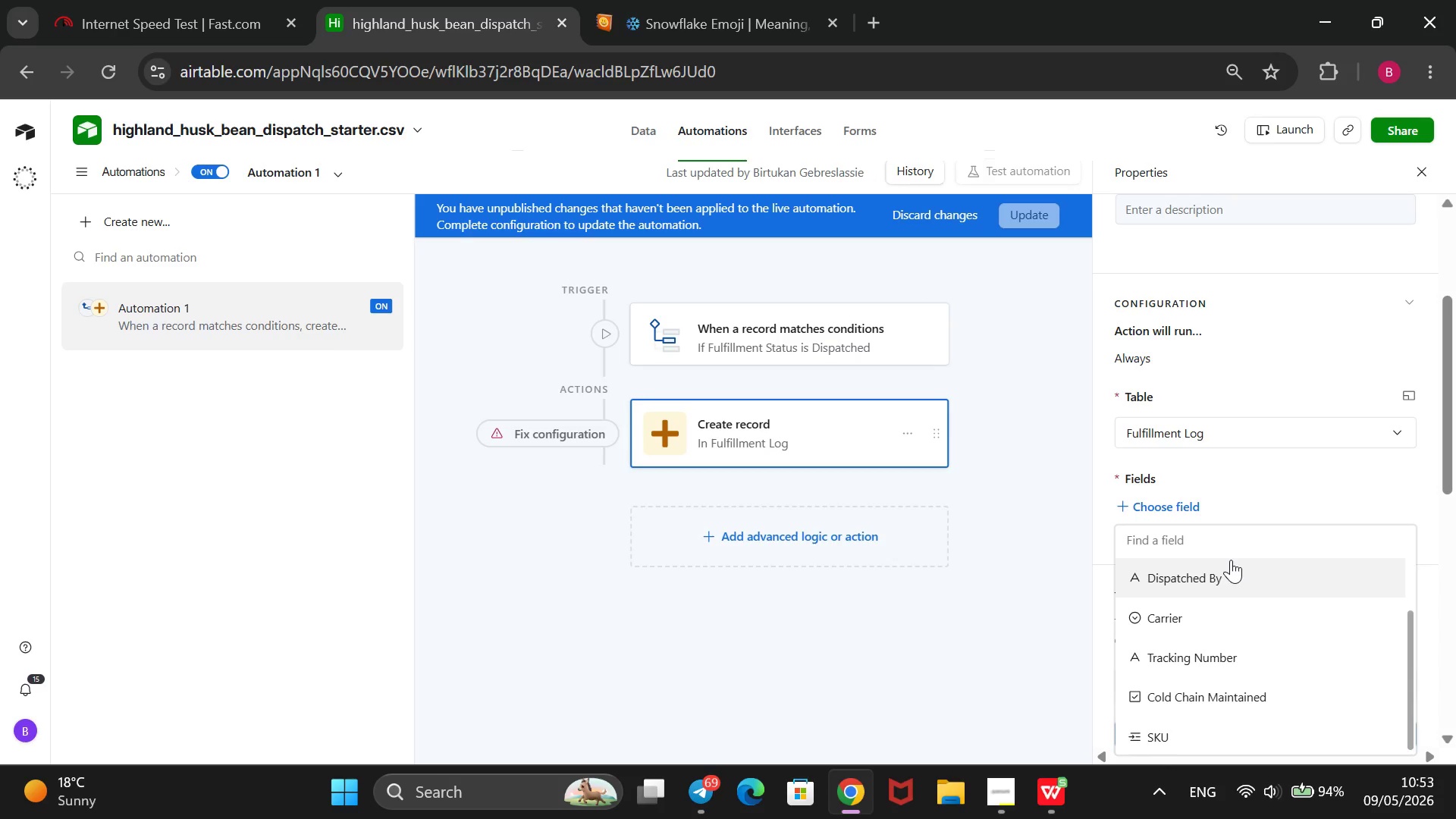 
wait(23.17)
 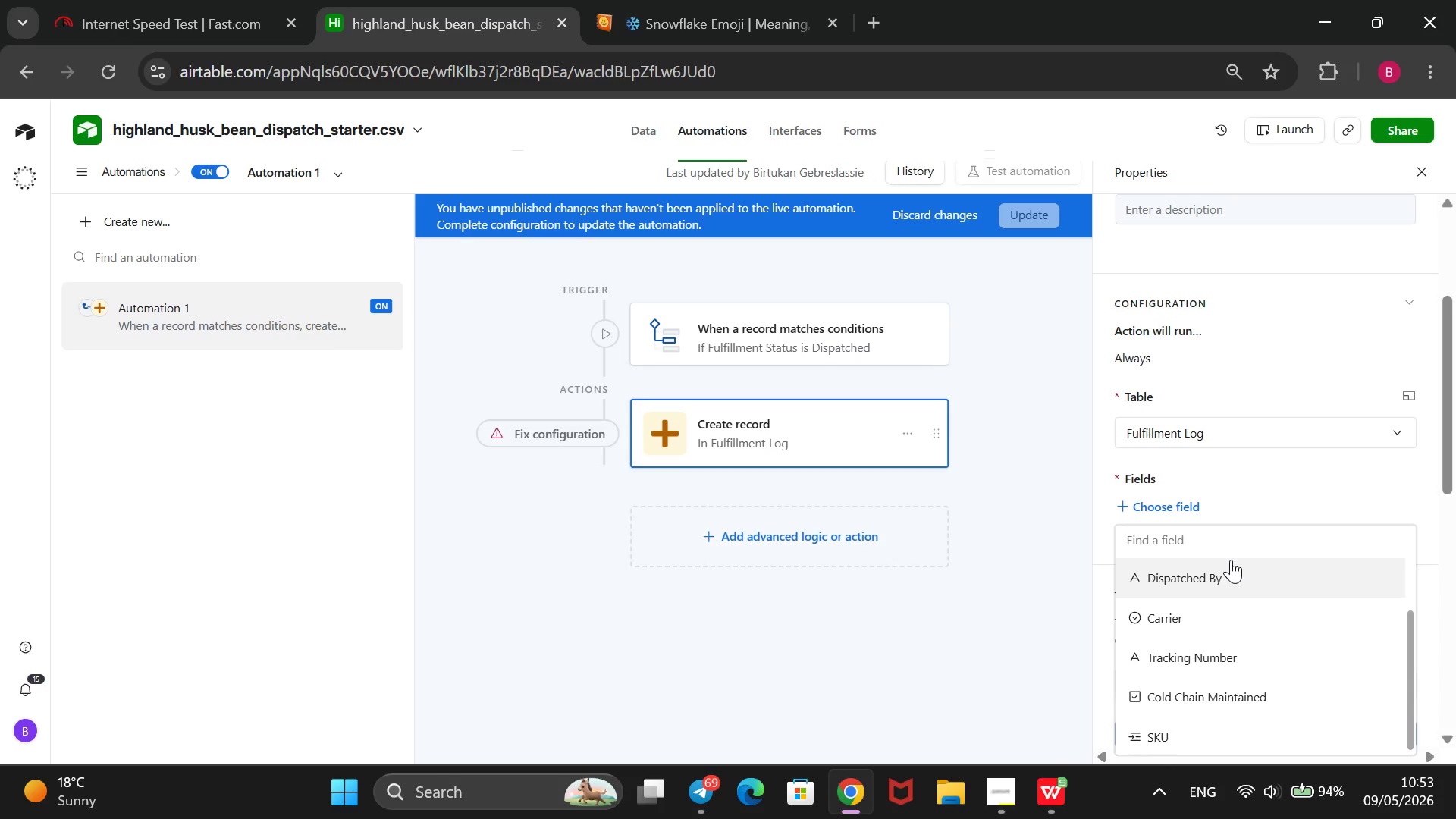 
scroll: coordinate [1268, 652], scroll_direction: up, amount: 1.0
 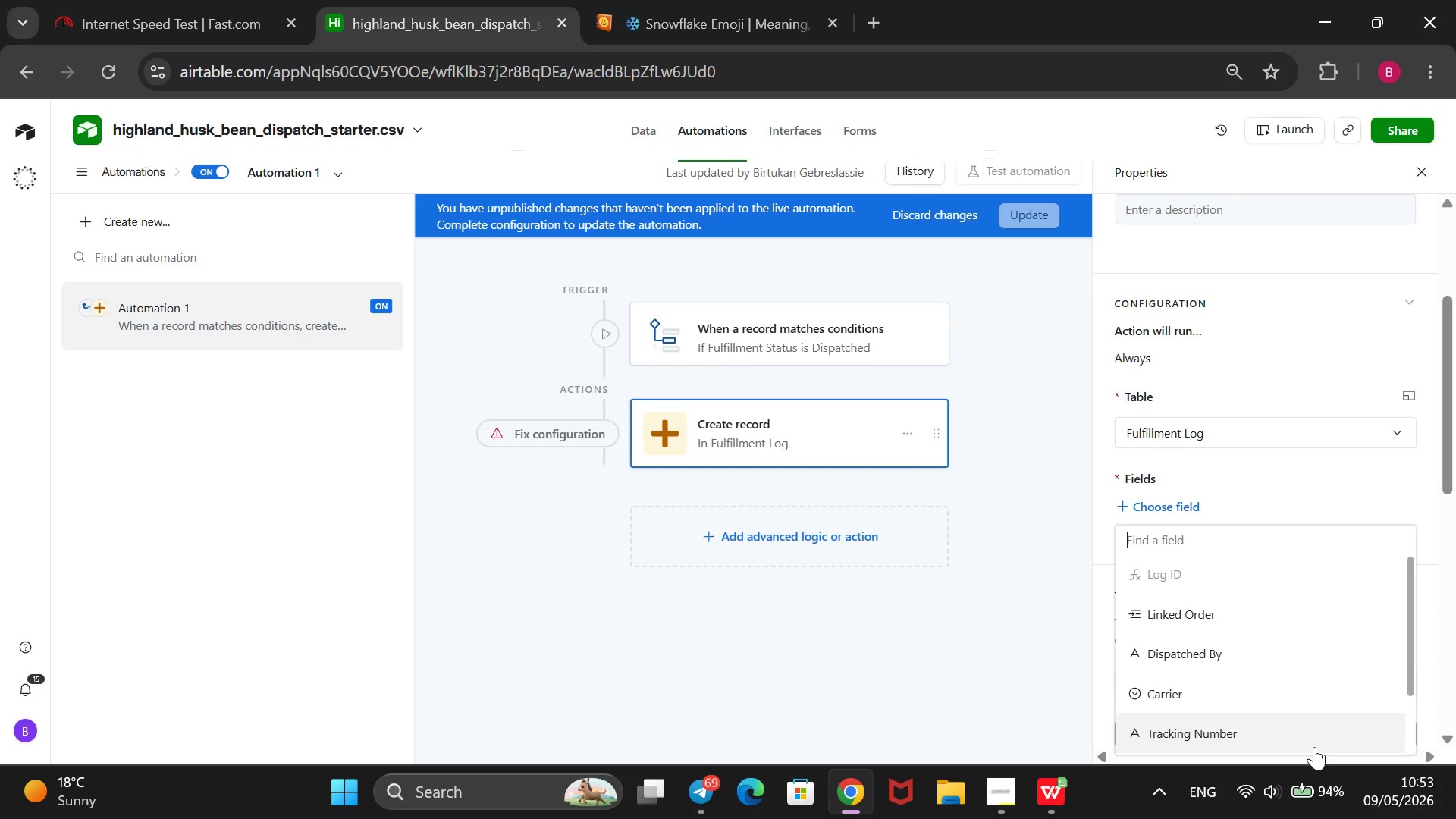 
wait(18.64)
 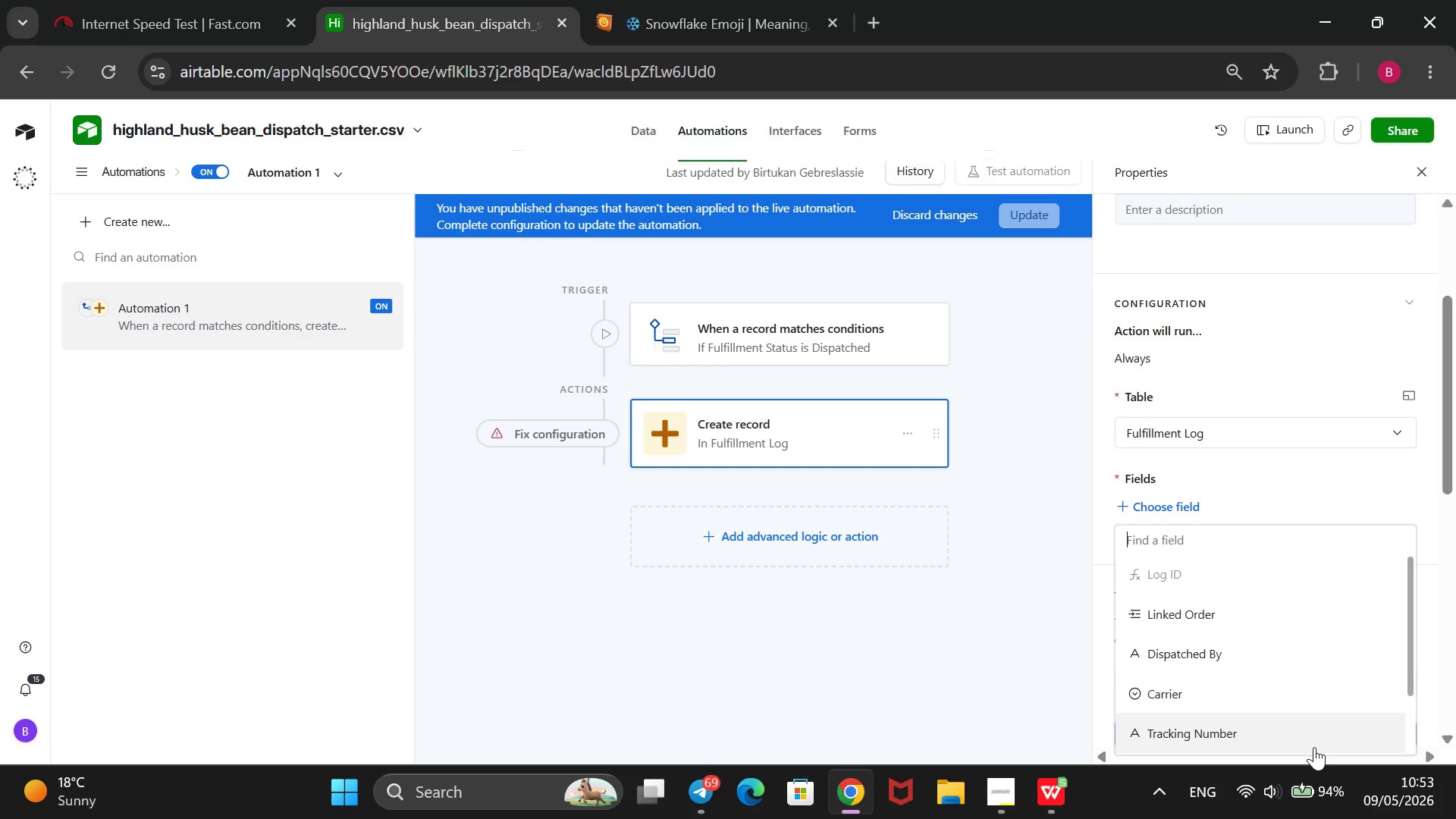 
scroll: coordinate [1327, 588], scroll_direction: down, amount: 1.0
 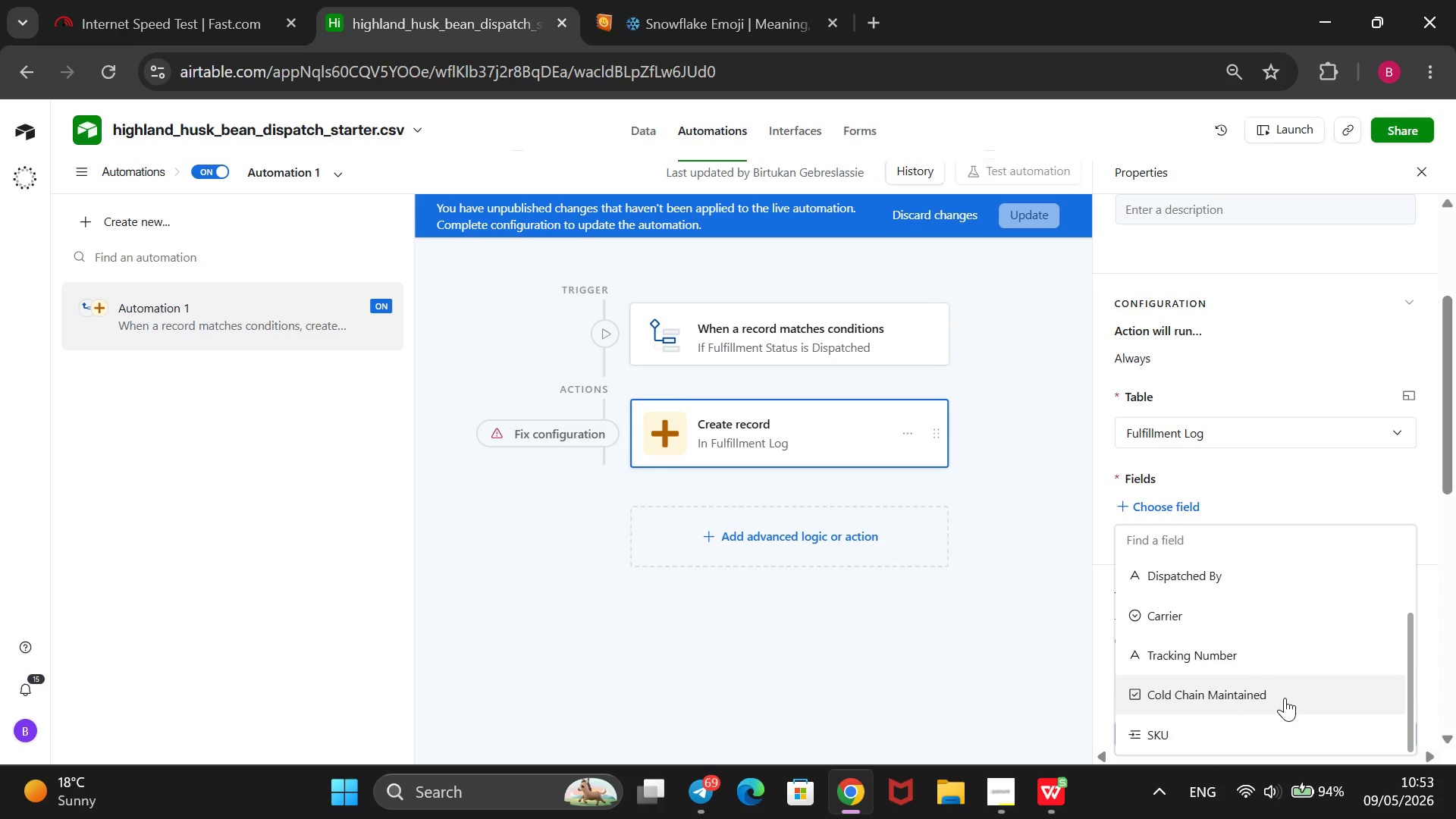 
scroll: coordinate [1287, 698], scroll_direction: none, amount: 0.0
 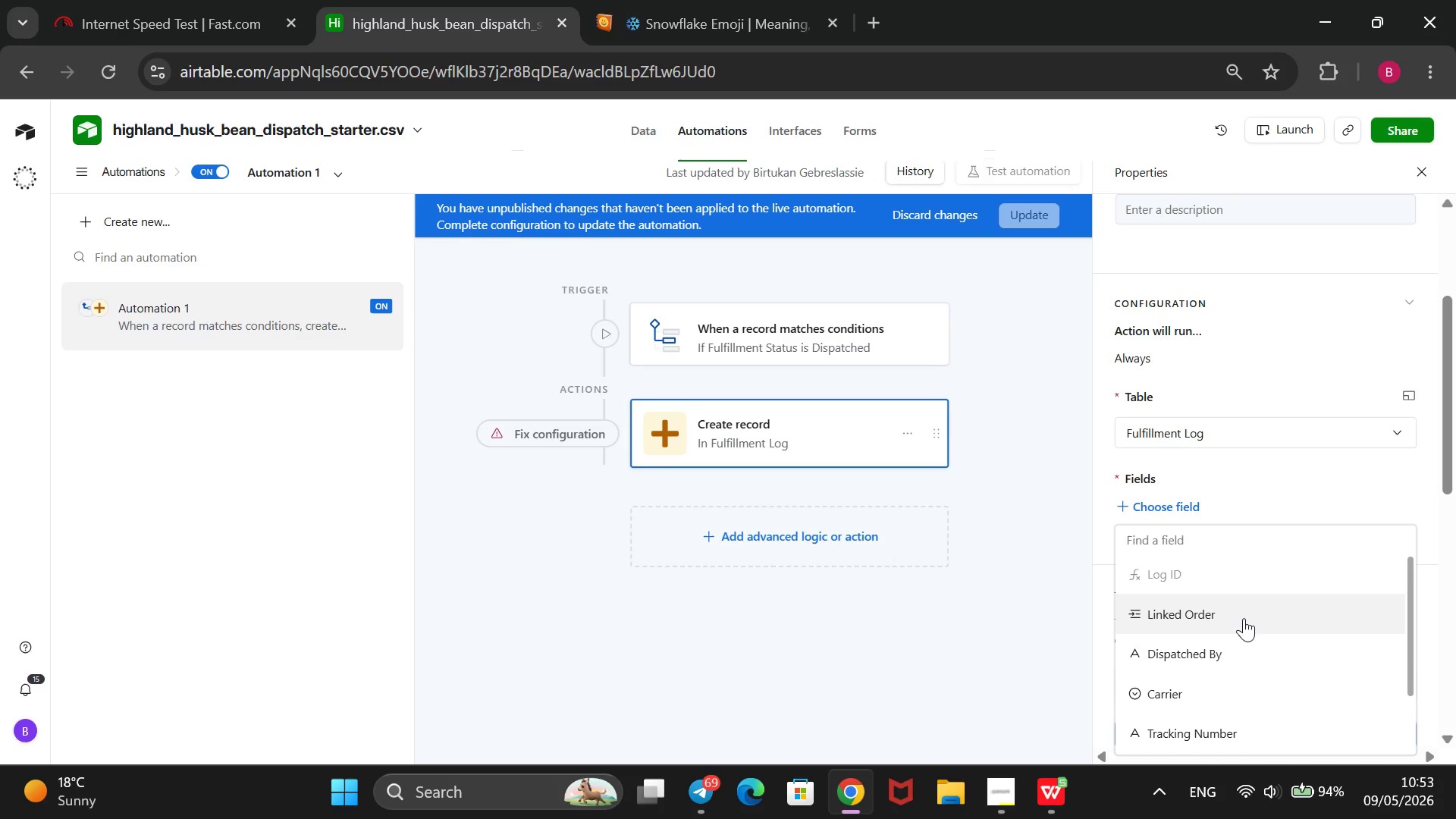 
left_click([1244, 618])
 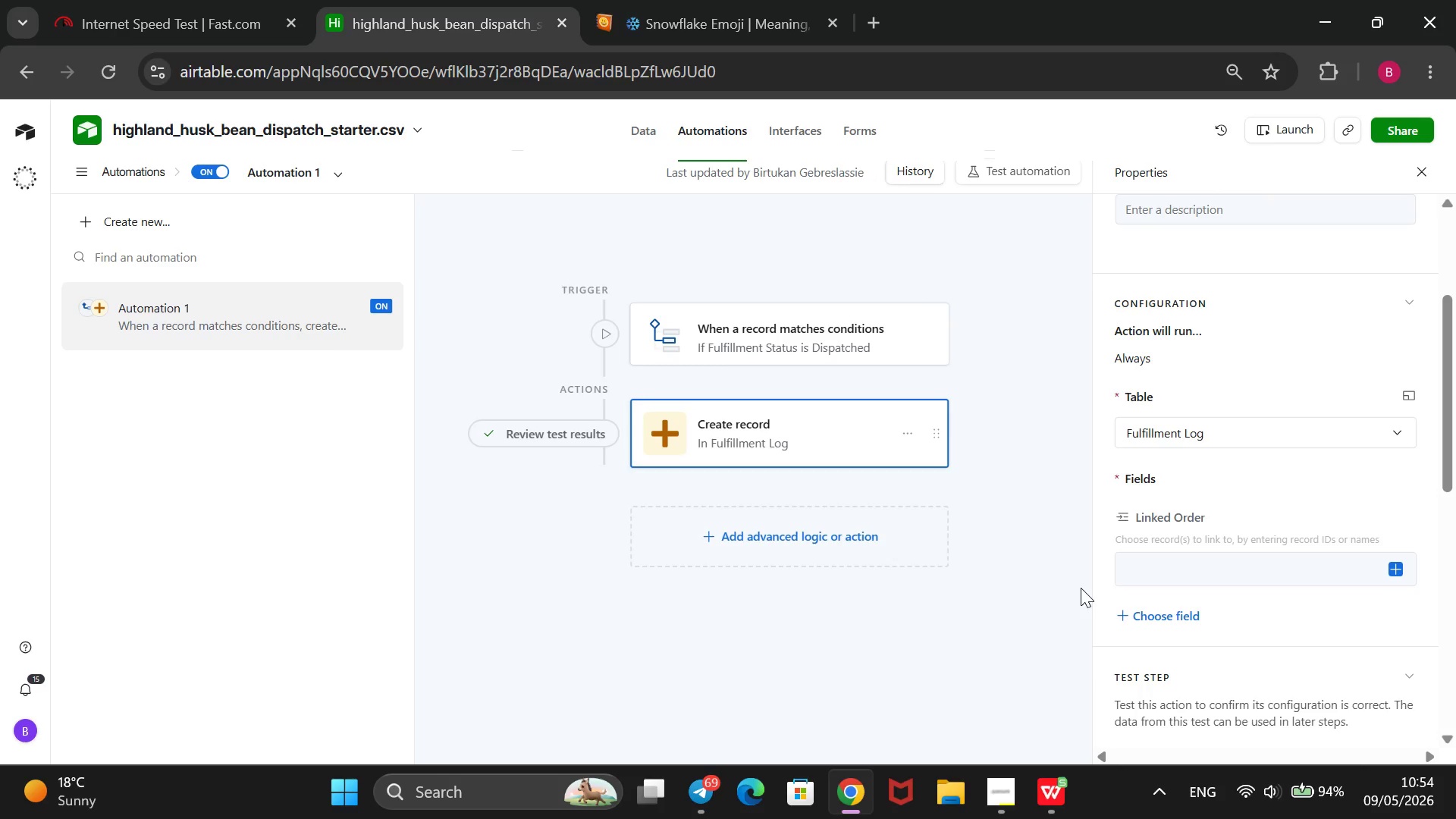 
wait(59.49)
 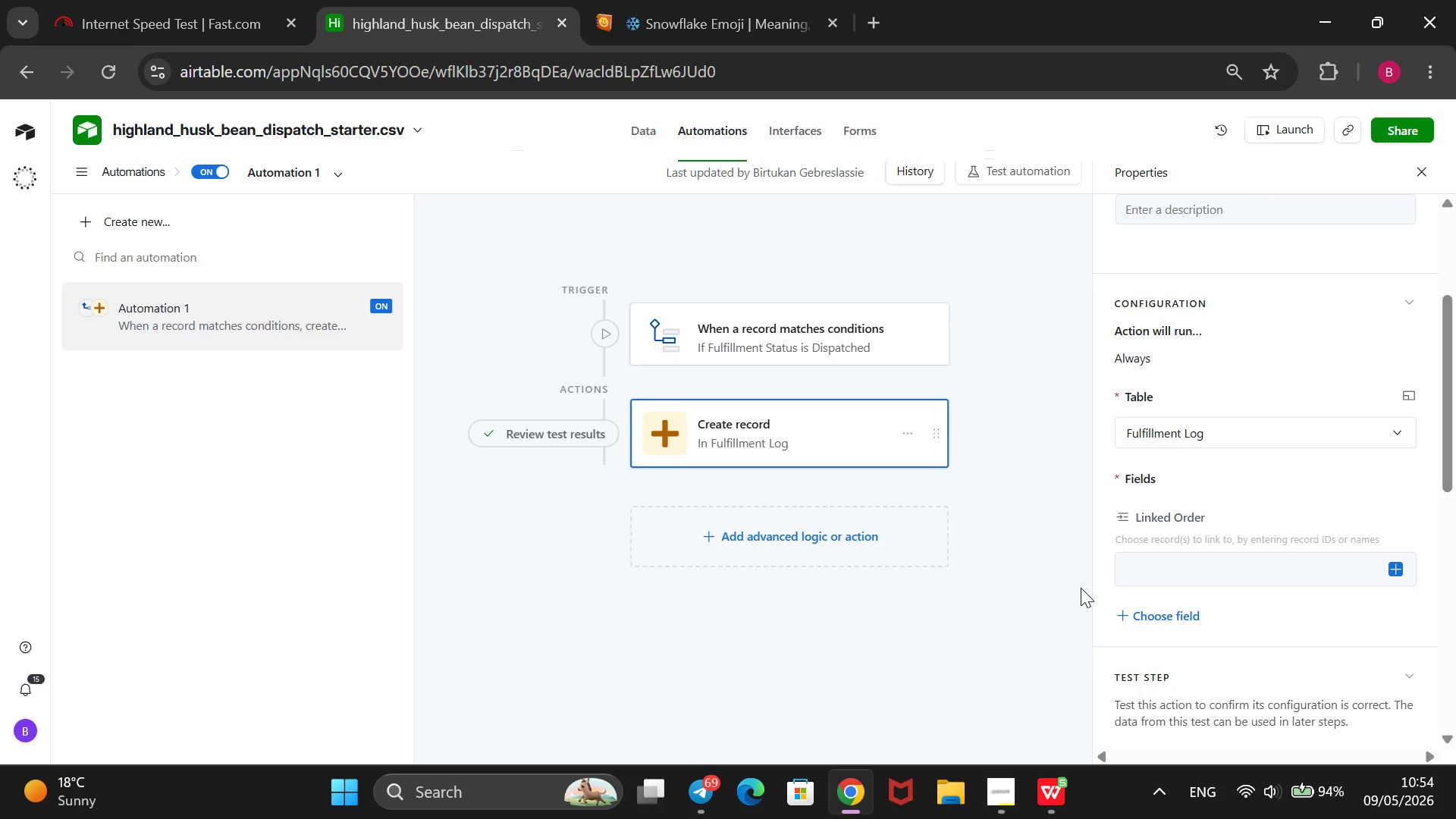 
scroll: coordinate [1290, 527], scroll_direction: down, amount: 1.0
 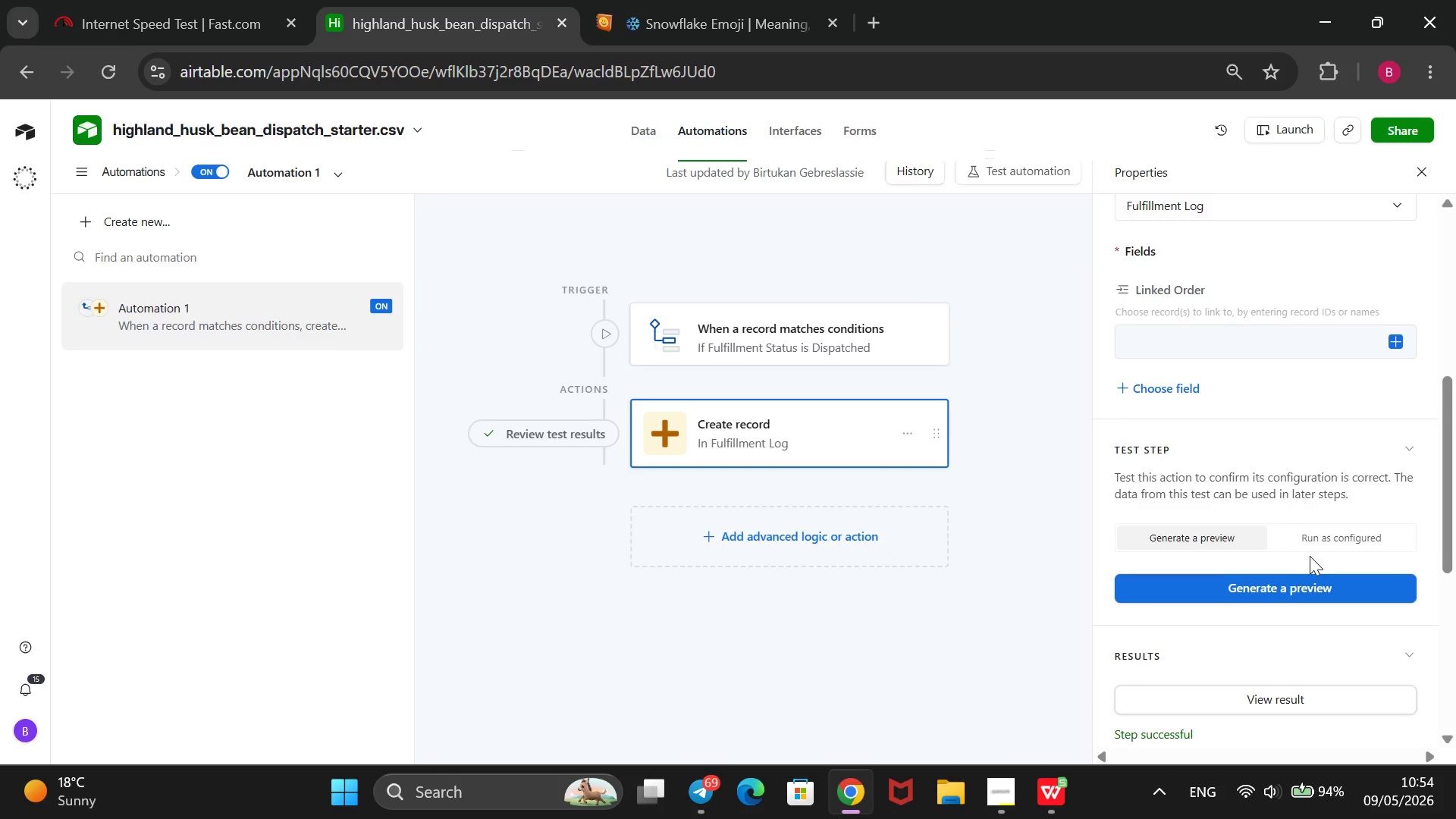 
left_click([1323, 544])
 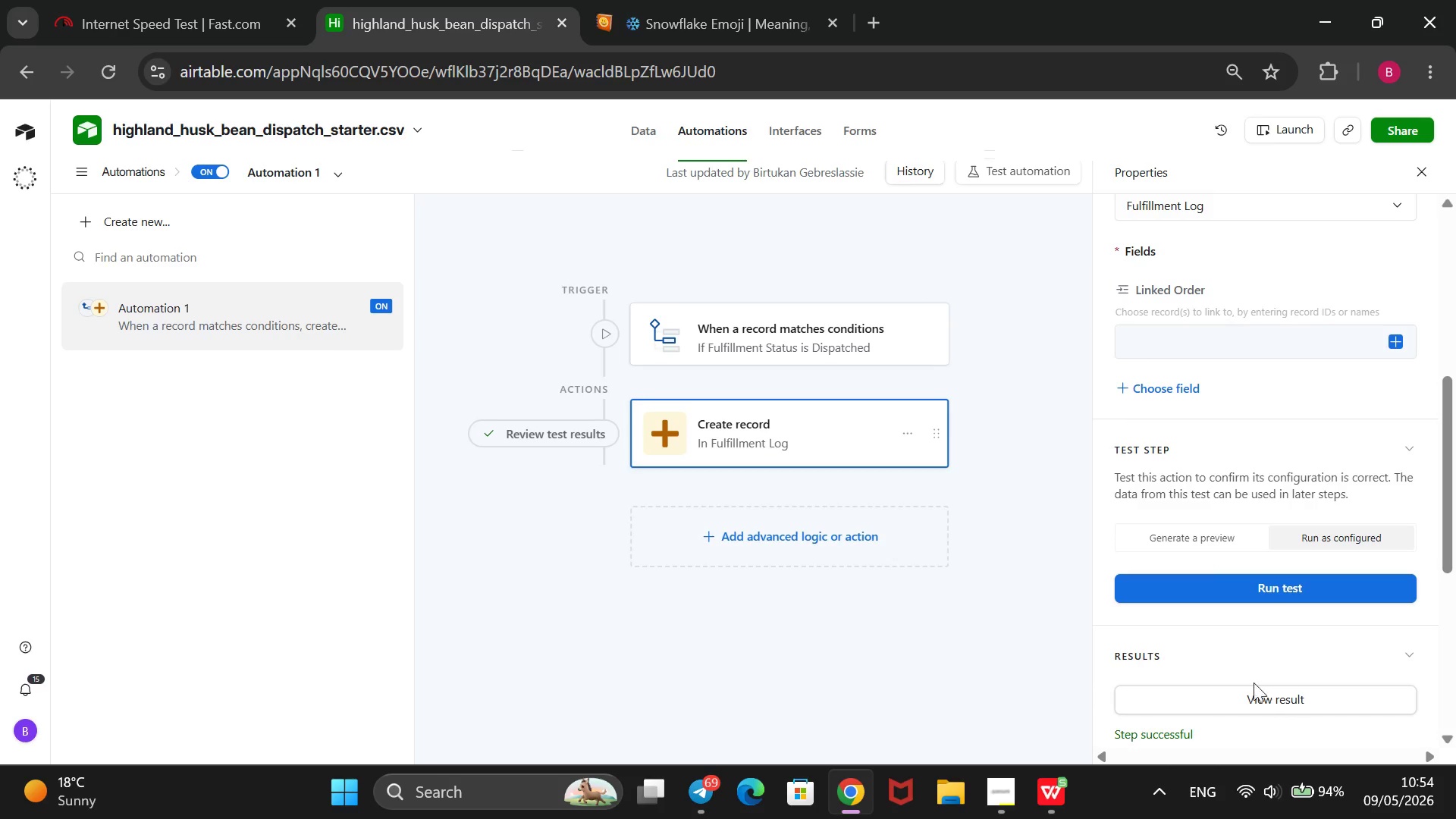 
left_click([1265, 698])
 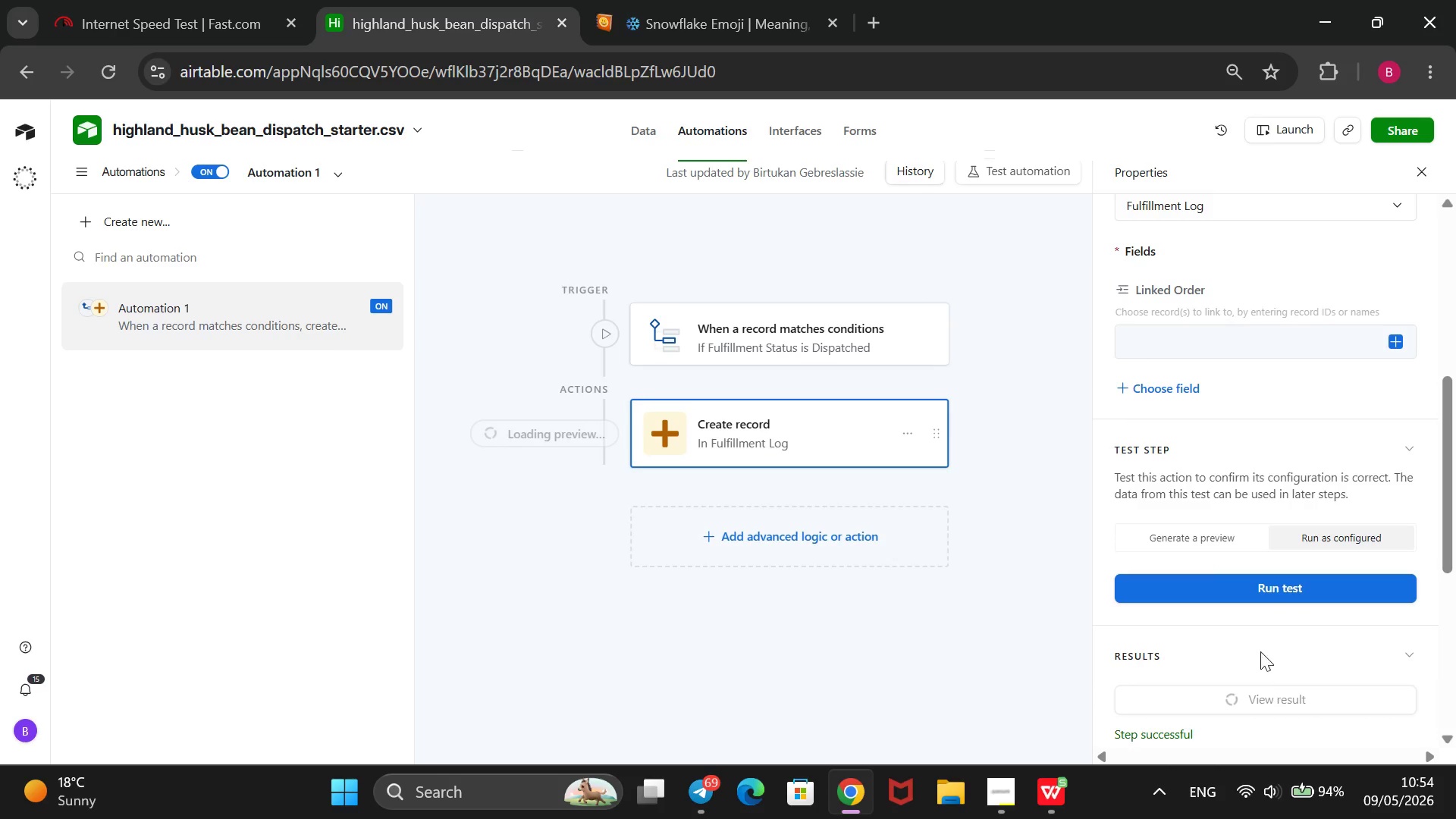 
scroll: coordinate [1435, 490], scroll_direction: down, amount: 11.0
 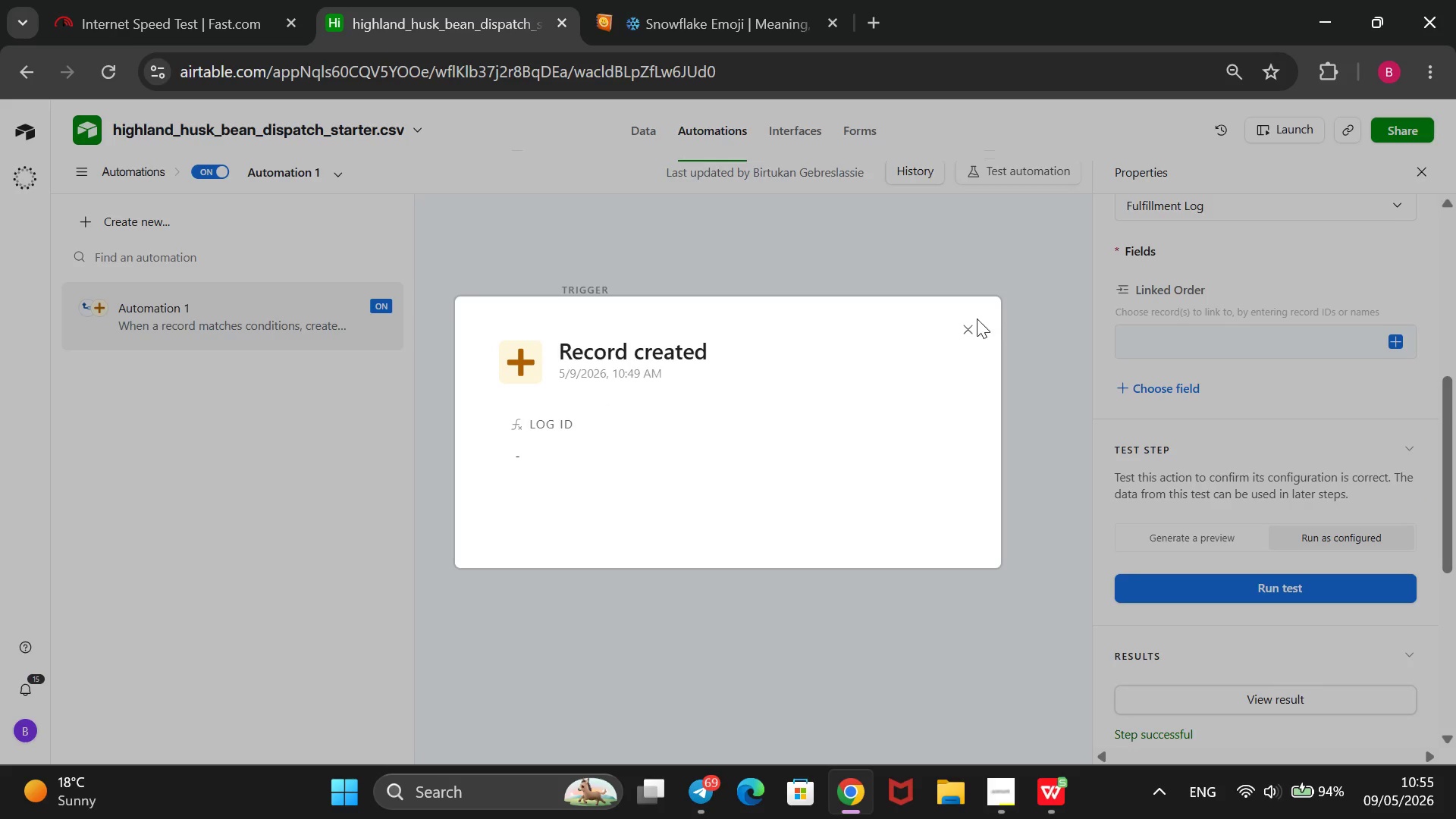 
left_click([967, 329])
 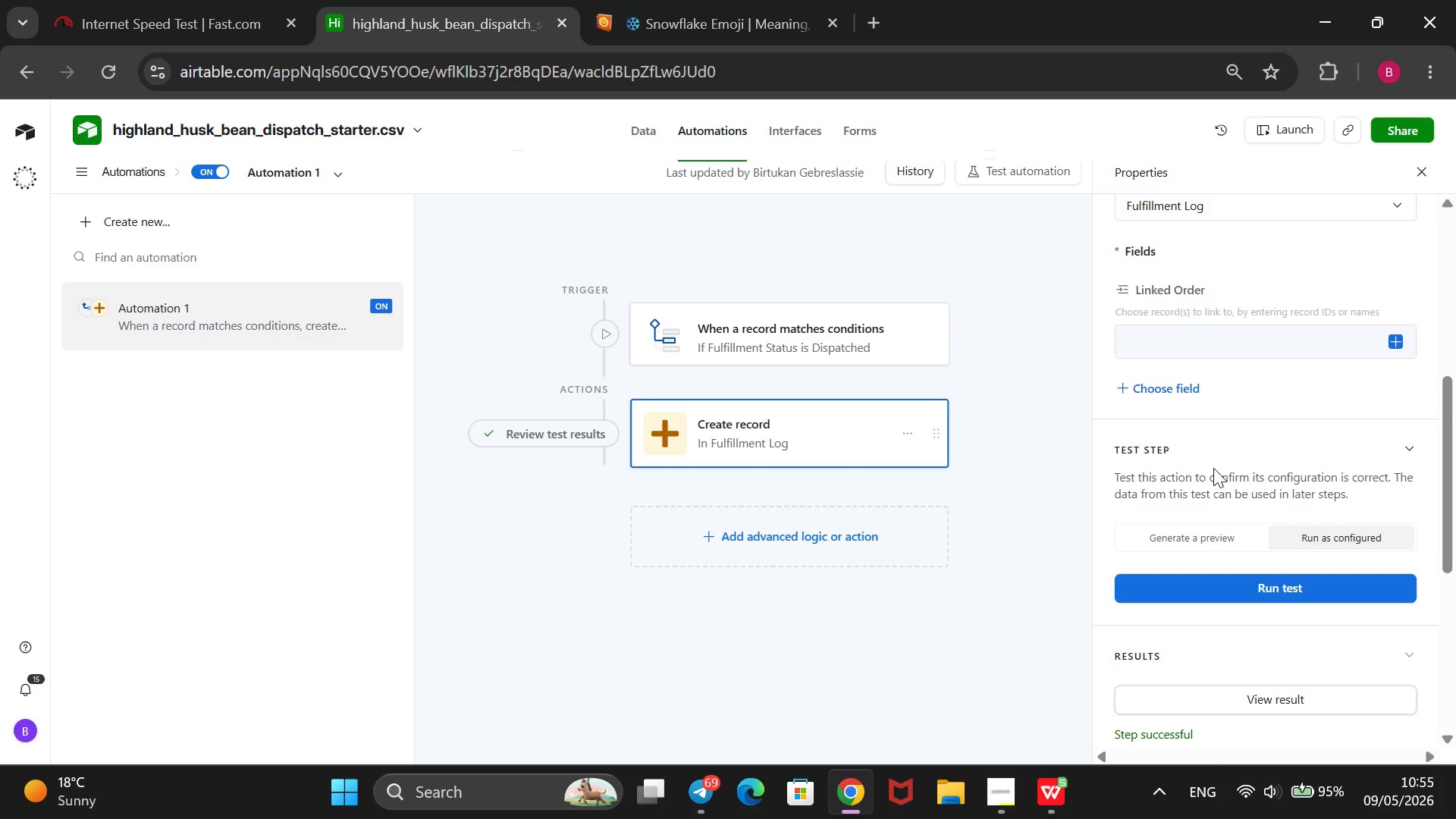 
wait(17.81)
 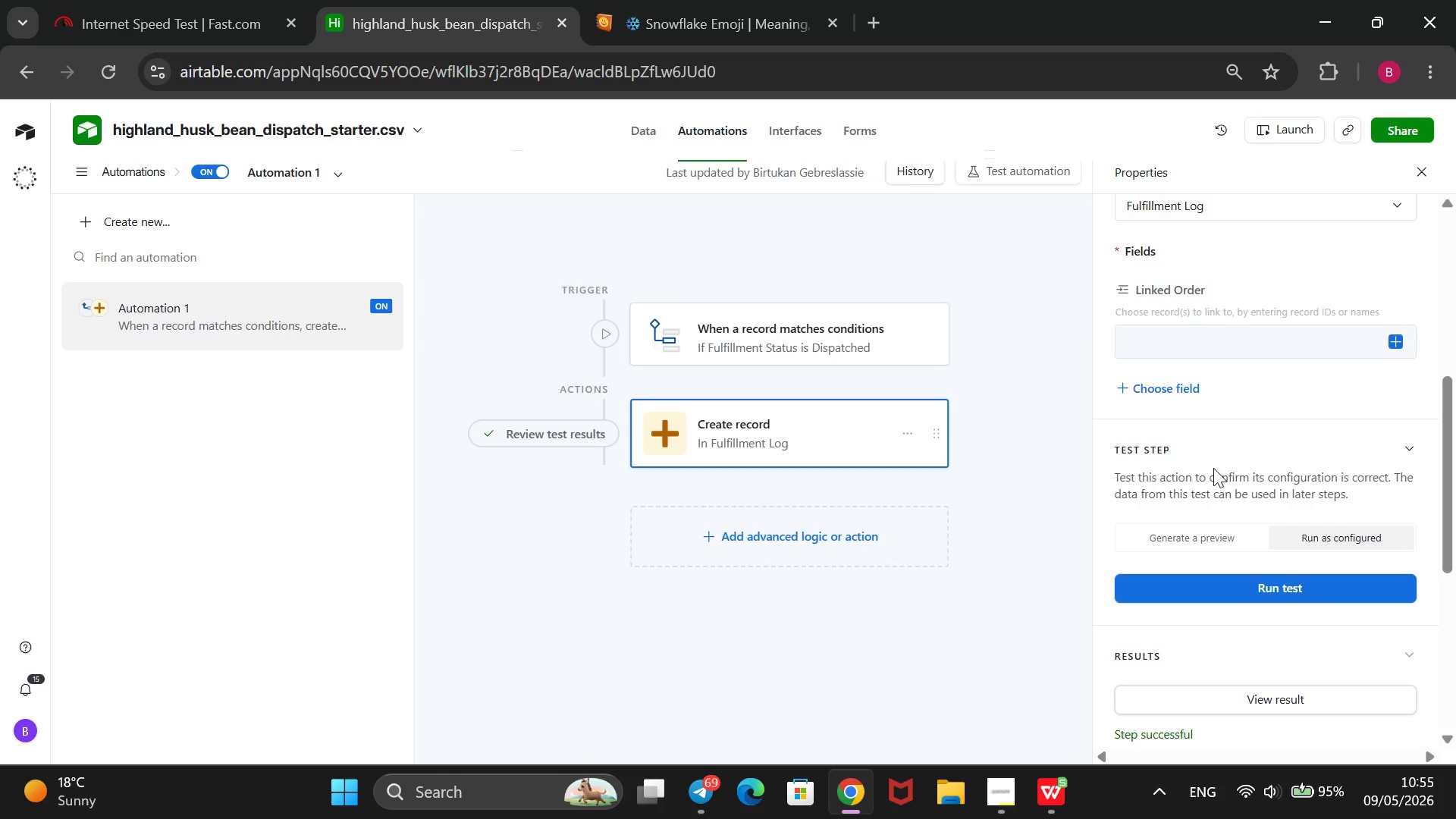 
scroll: coordinate [1218, 392], scroll_direction: none, amount: 0.0
 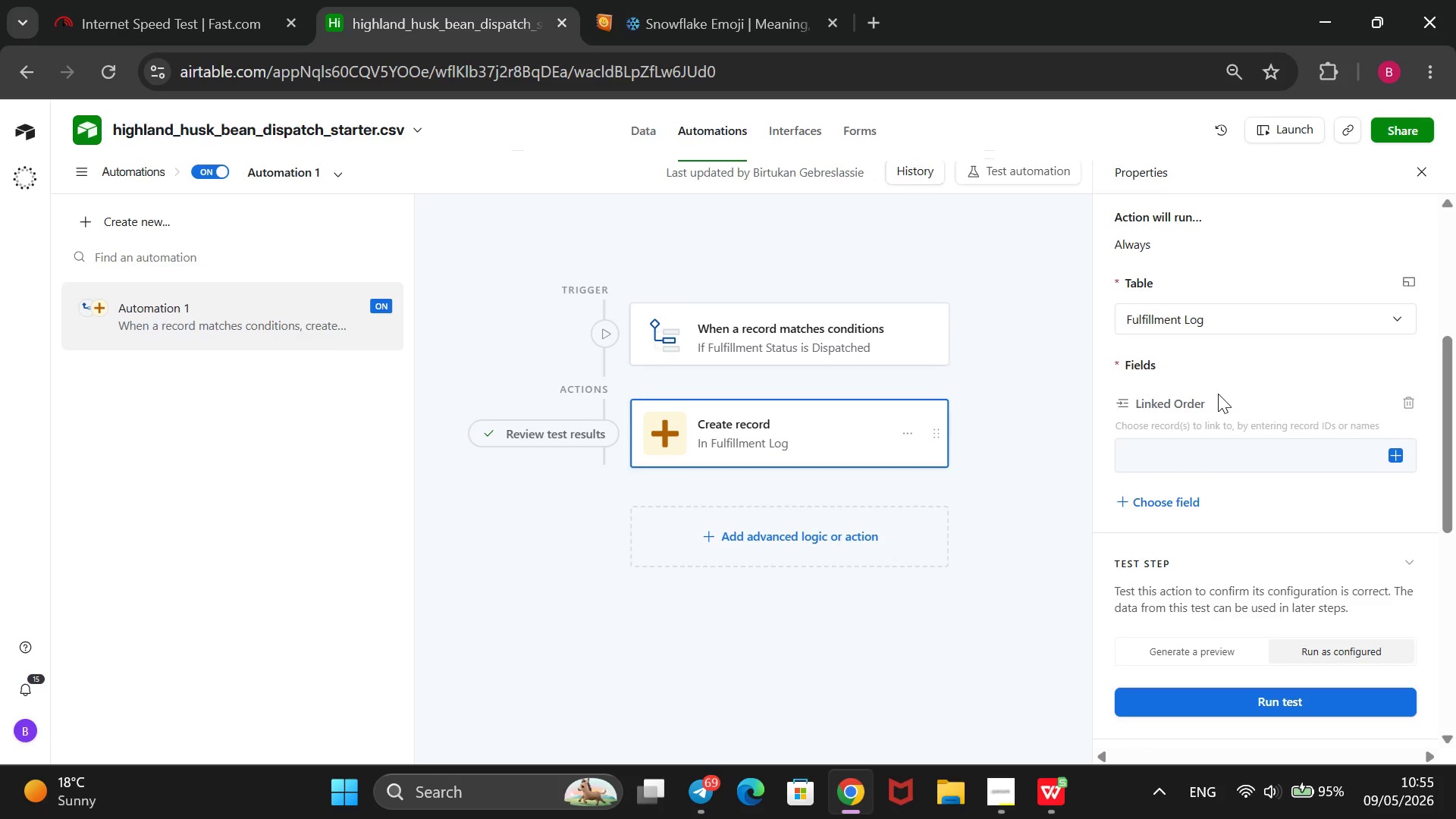 
scroll: coordinate [1218, 394], scroll_direction: up, amount: 3.0
 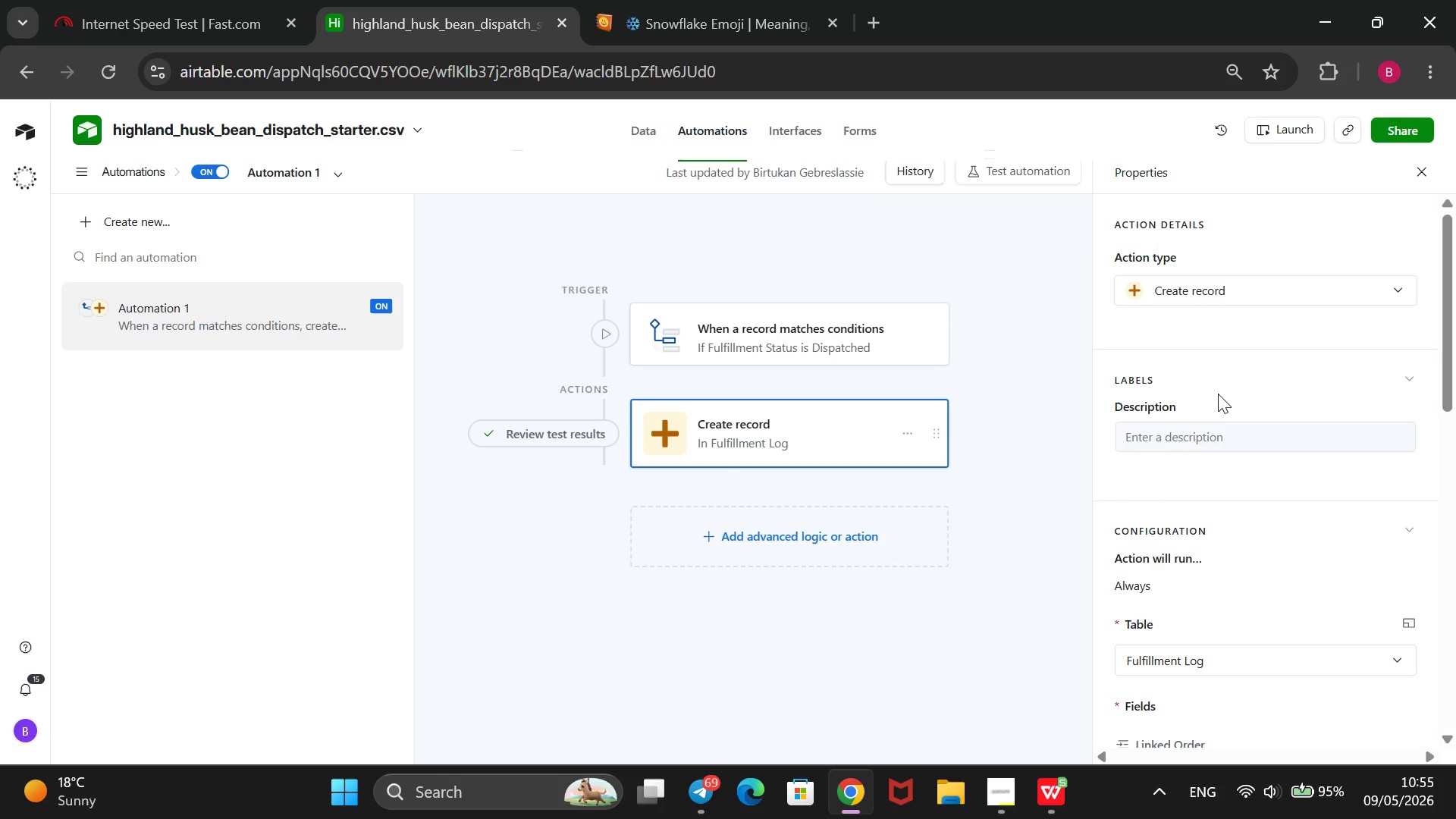 
scroll: coordinate [1218, 394], scroll_direction: none, amount: 0.0
 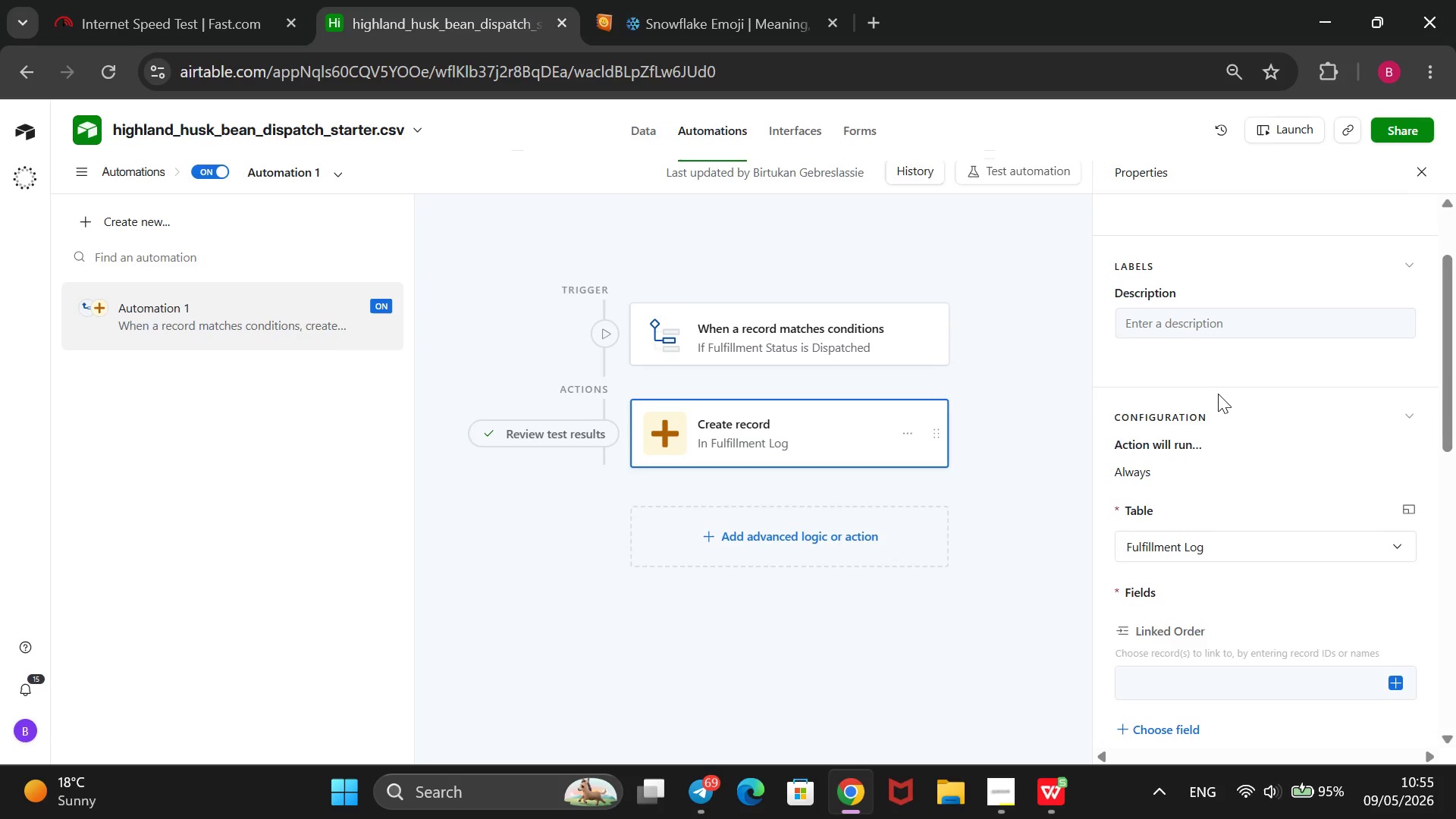 
scroll: coordinate [1218, 394], scroll_direction: down, amount: 2.0
 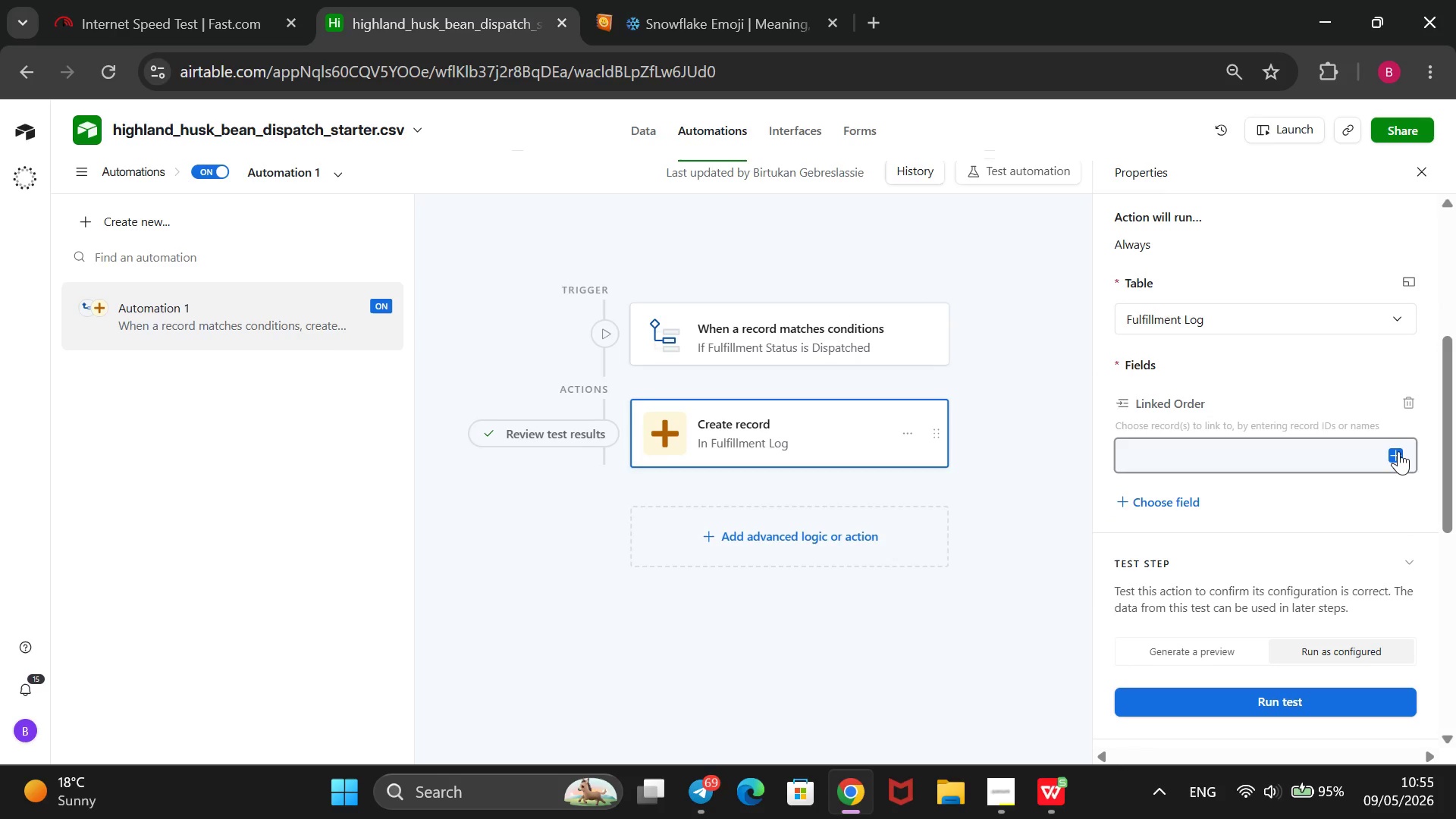 
wait(16.41)
 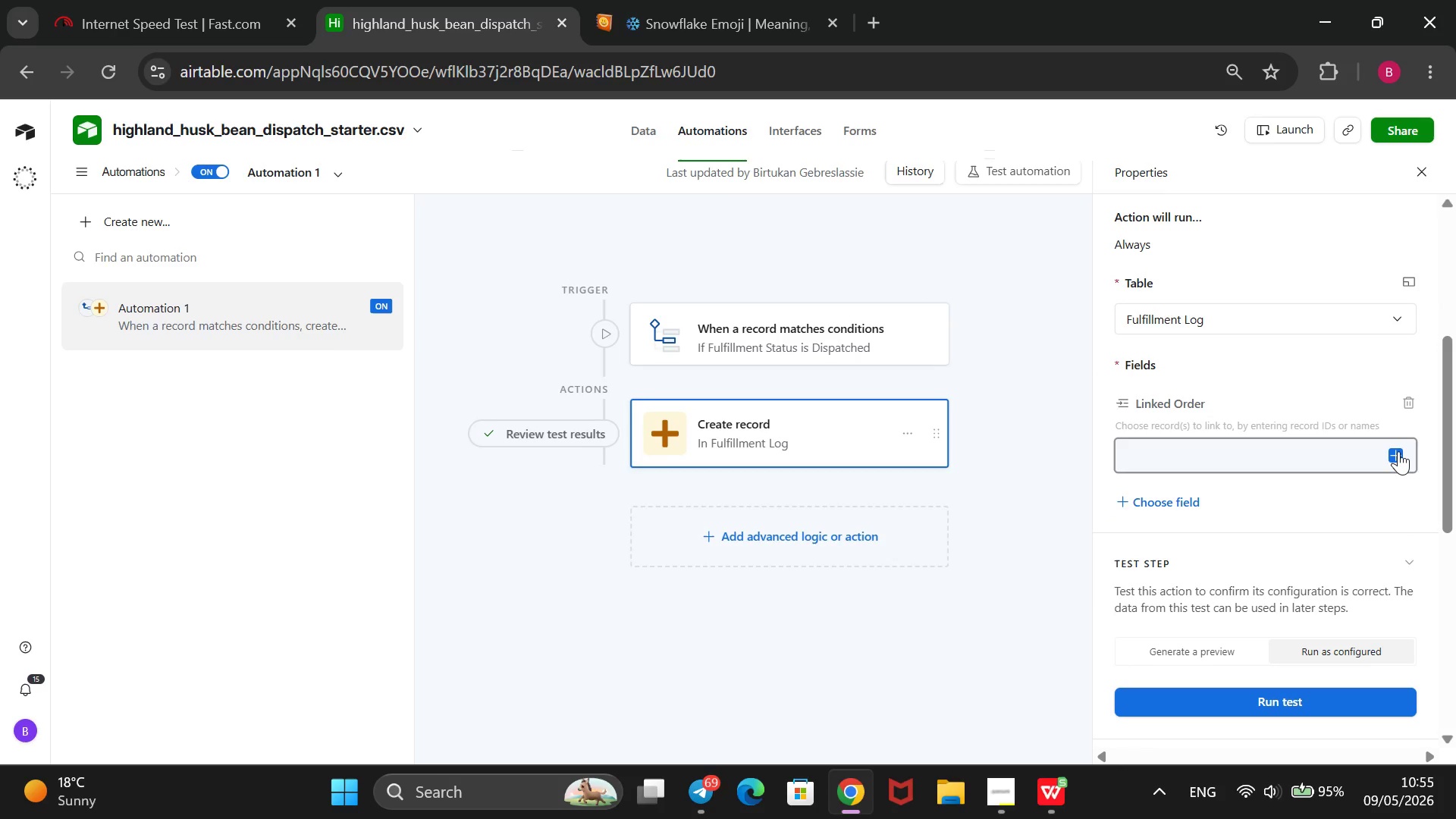 
left_click([1357, 457])
 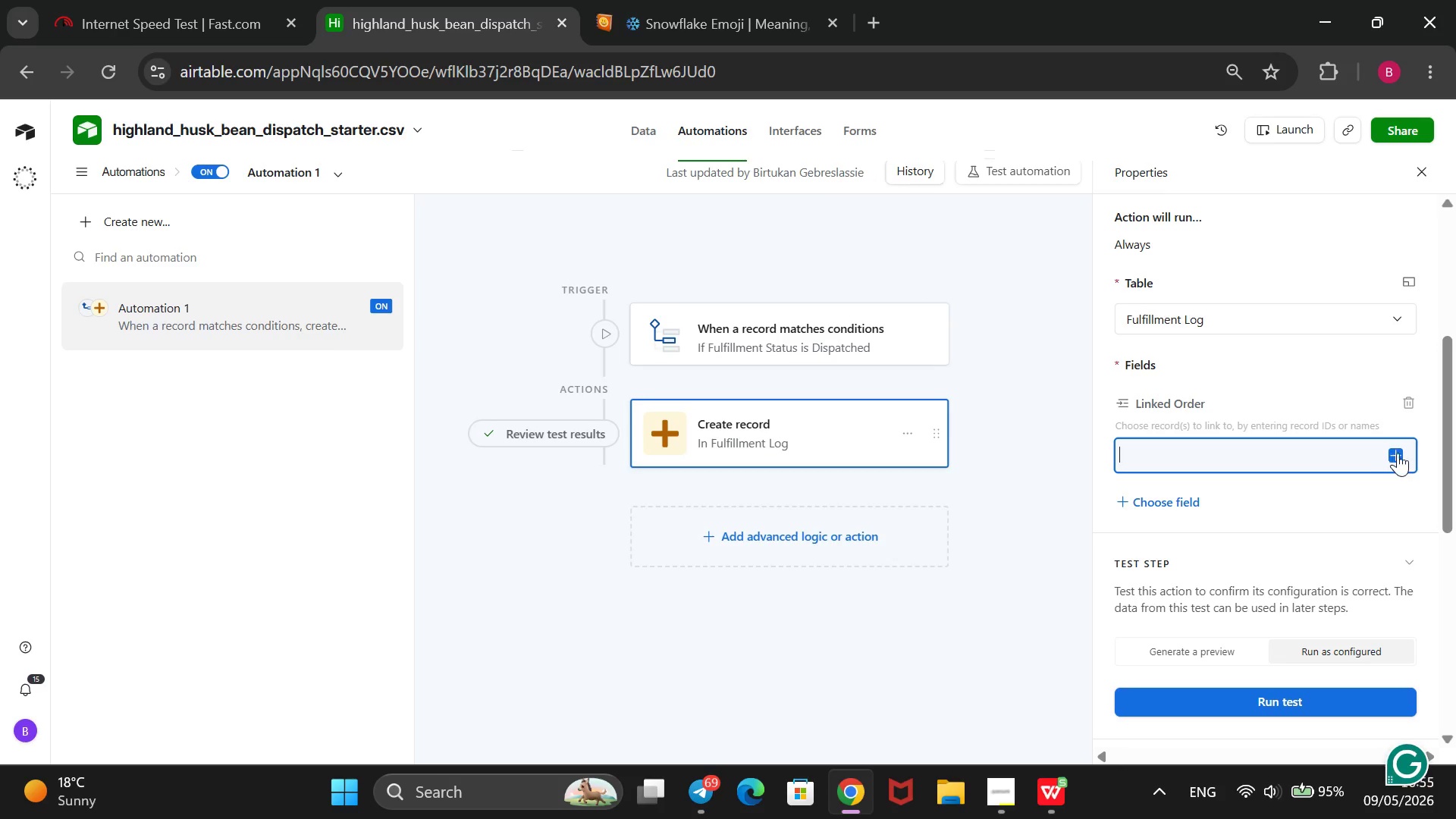 
left_click([1400, 453])
 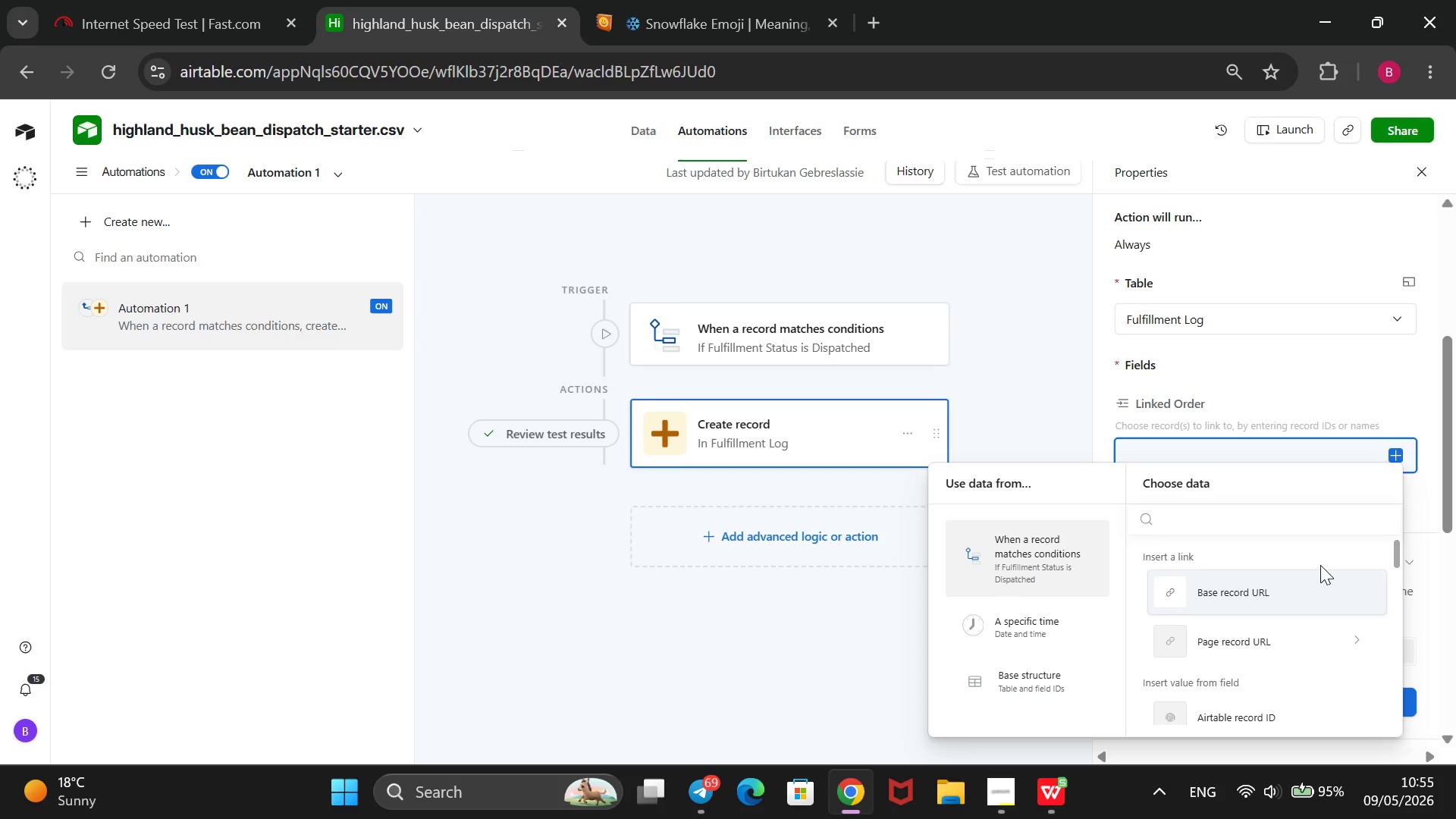 
scroll: coordinate [1320, 565], scroll_direction: down, amount: 2.0
 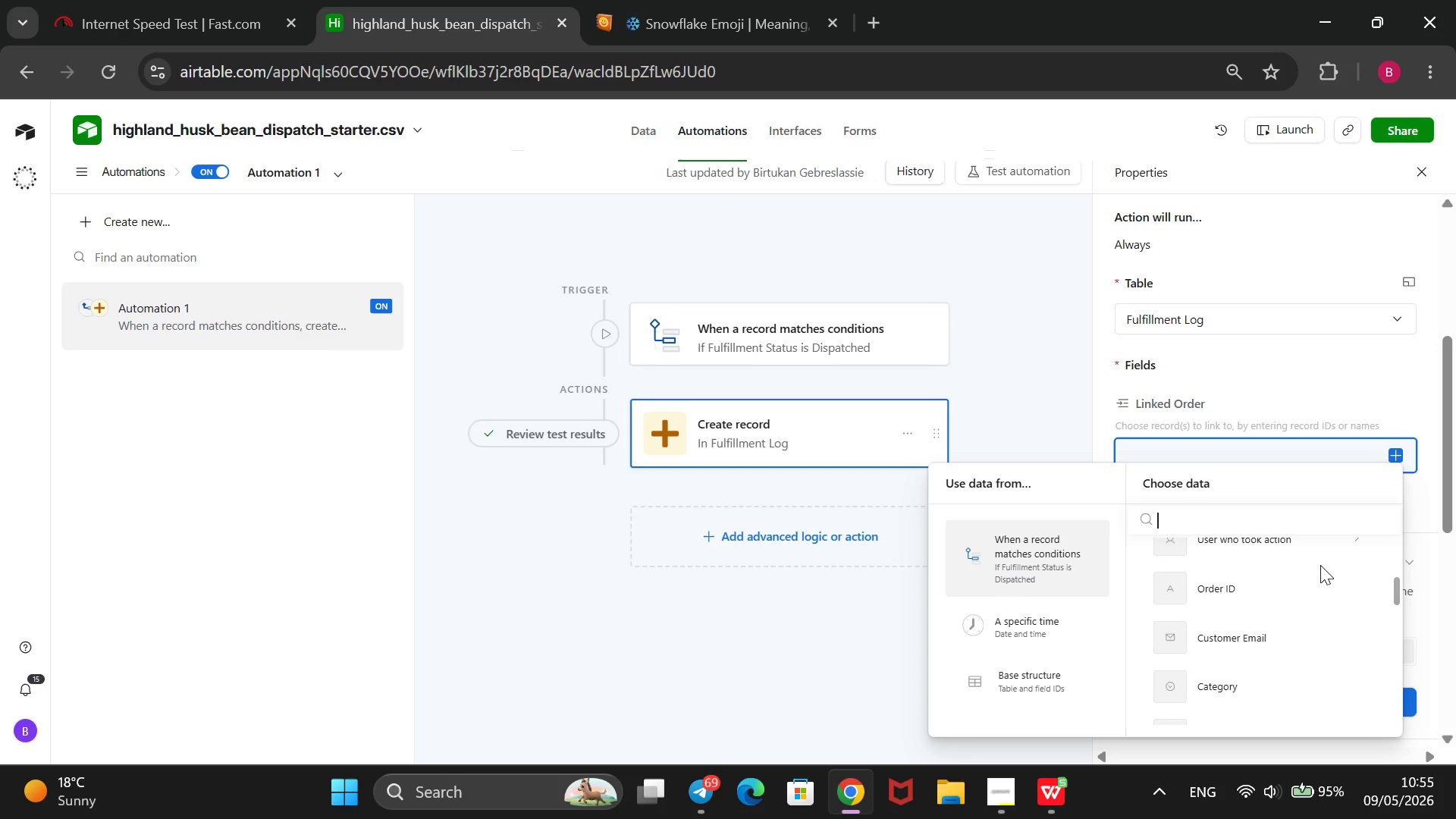 
mouse_move([1279, 580])
 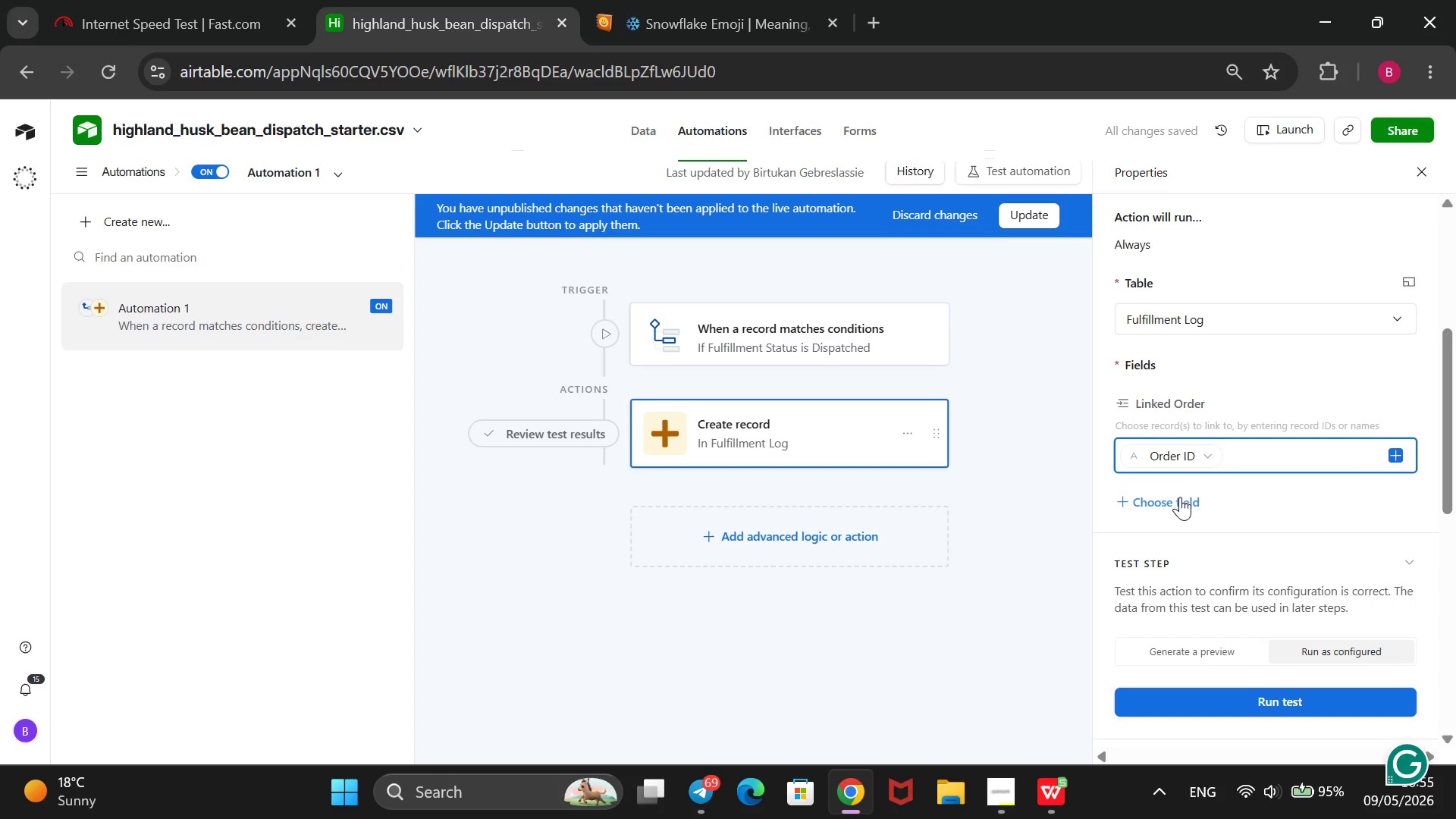 
left_click([1178, 498])
 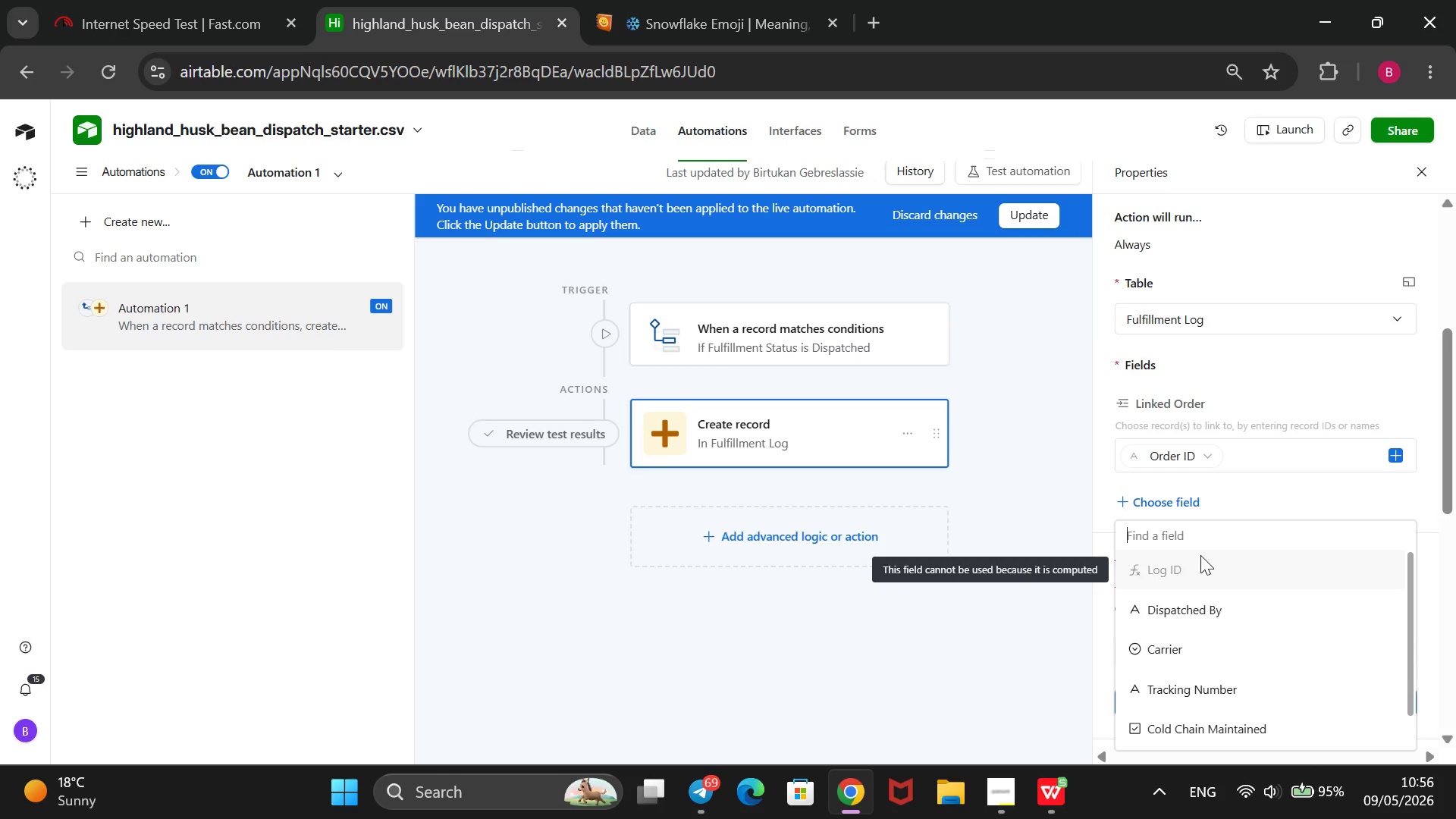 
wait(23.0)
 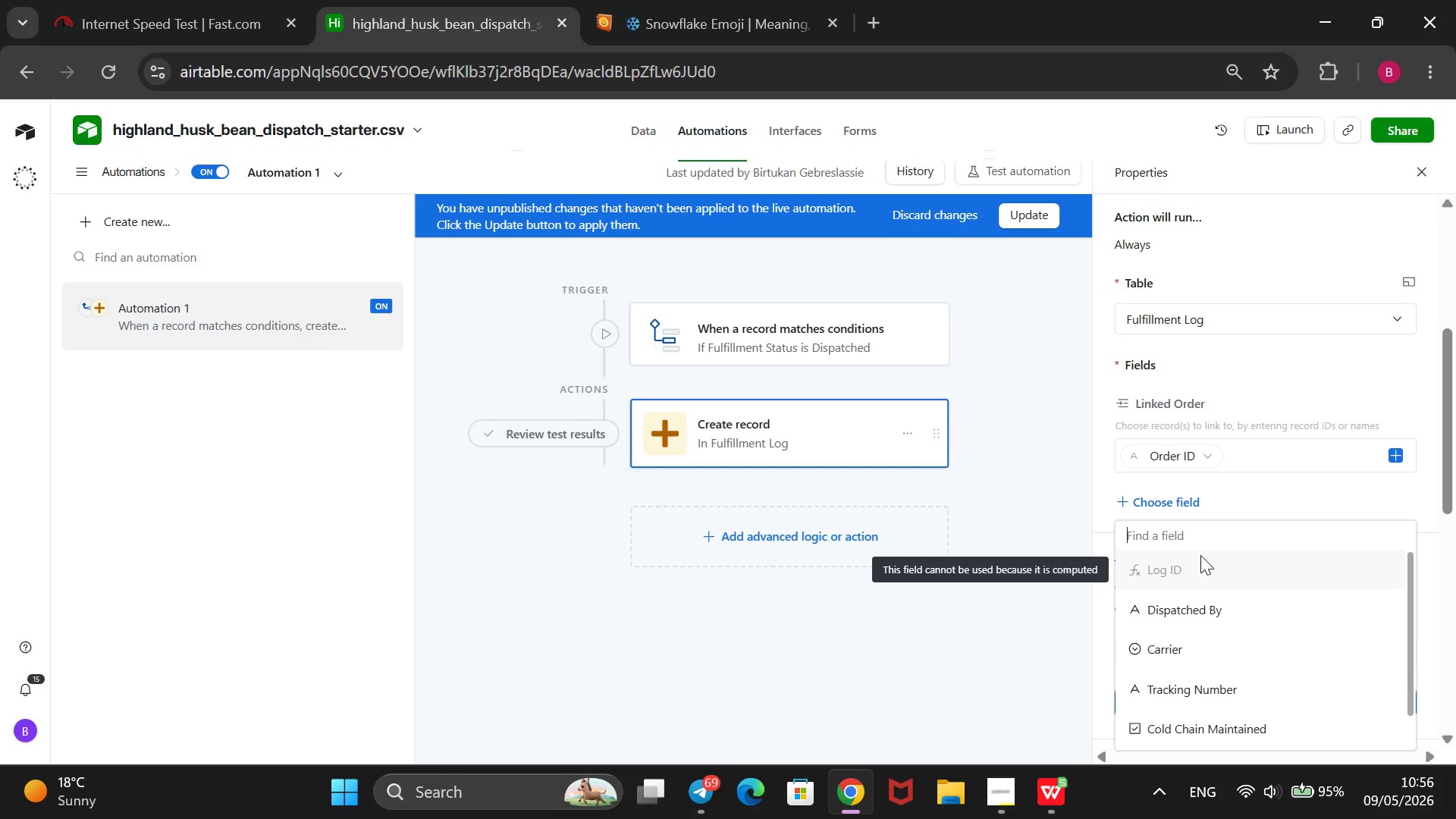 
left_click([1009, 479])
 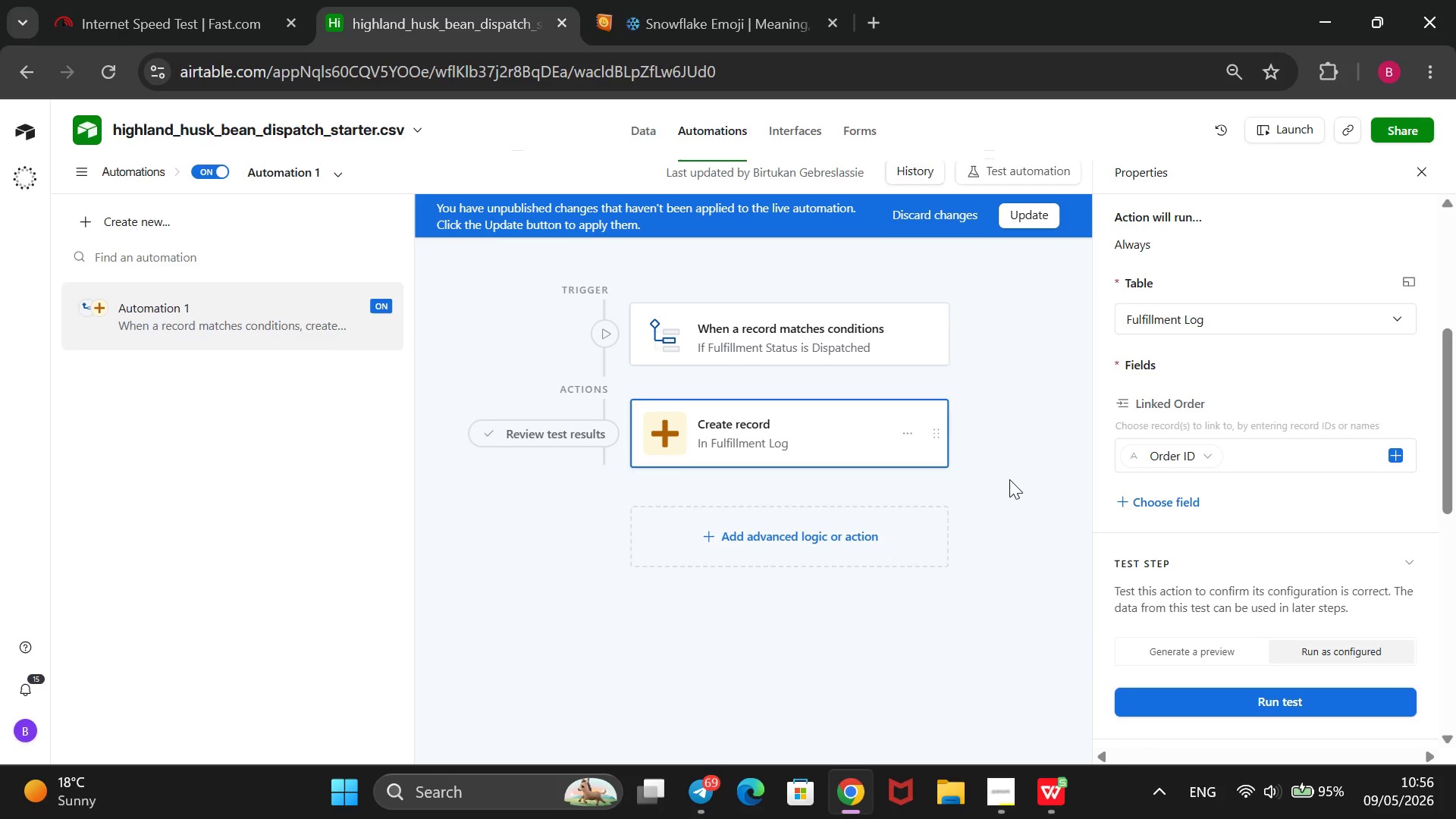 
wait(9.27)
 